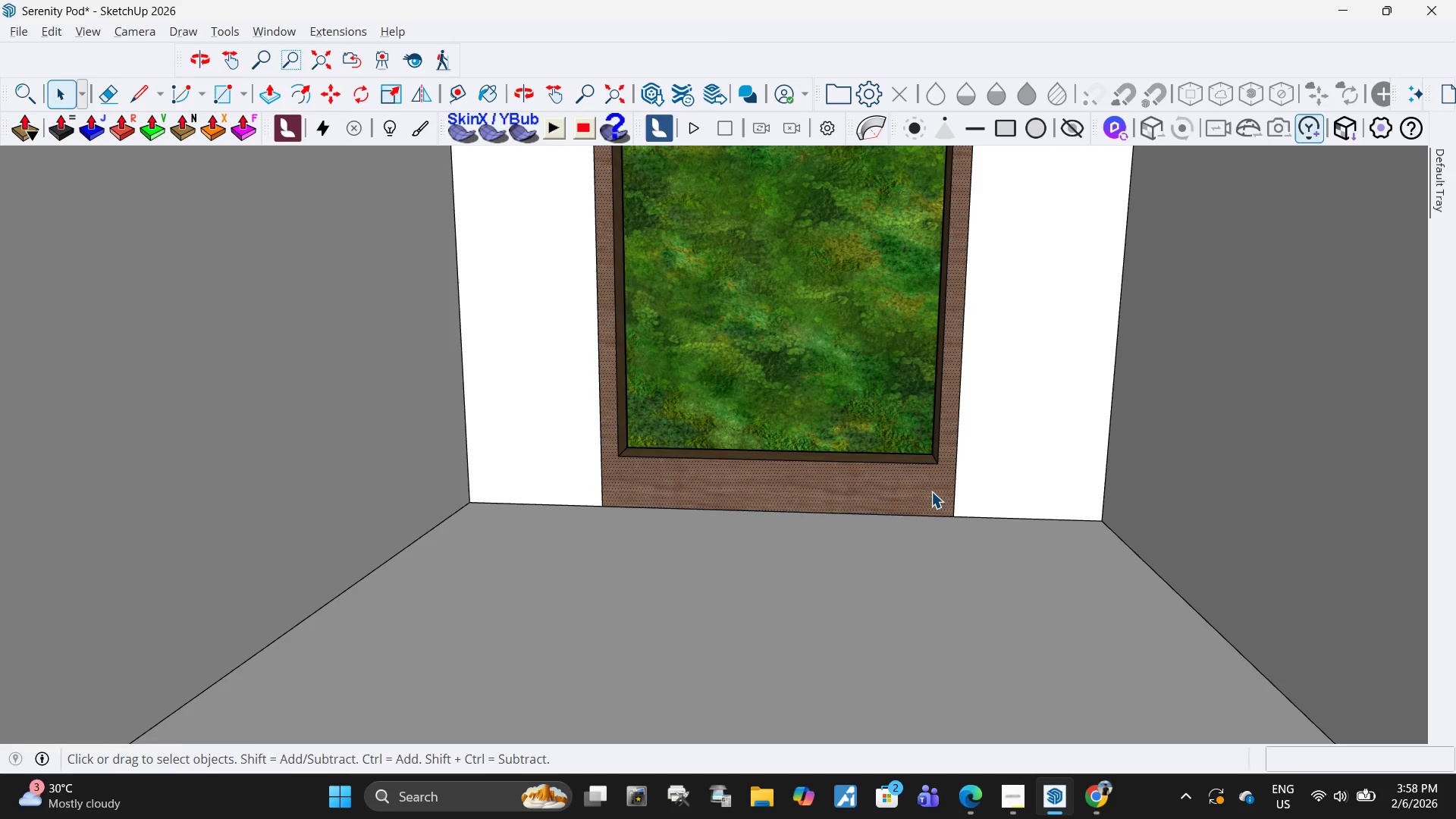 
key(P)
 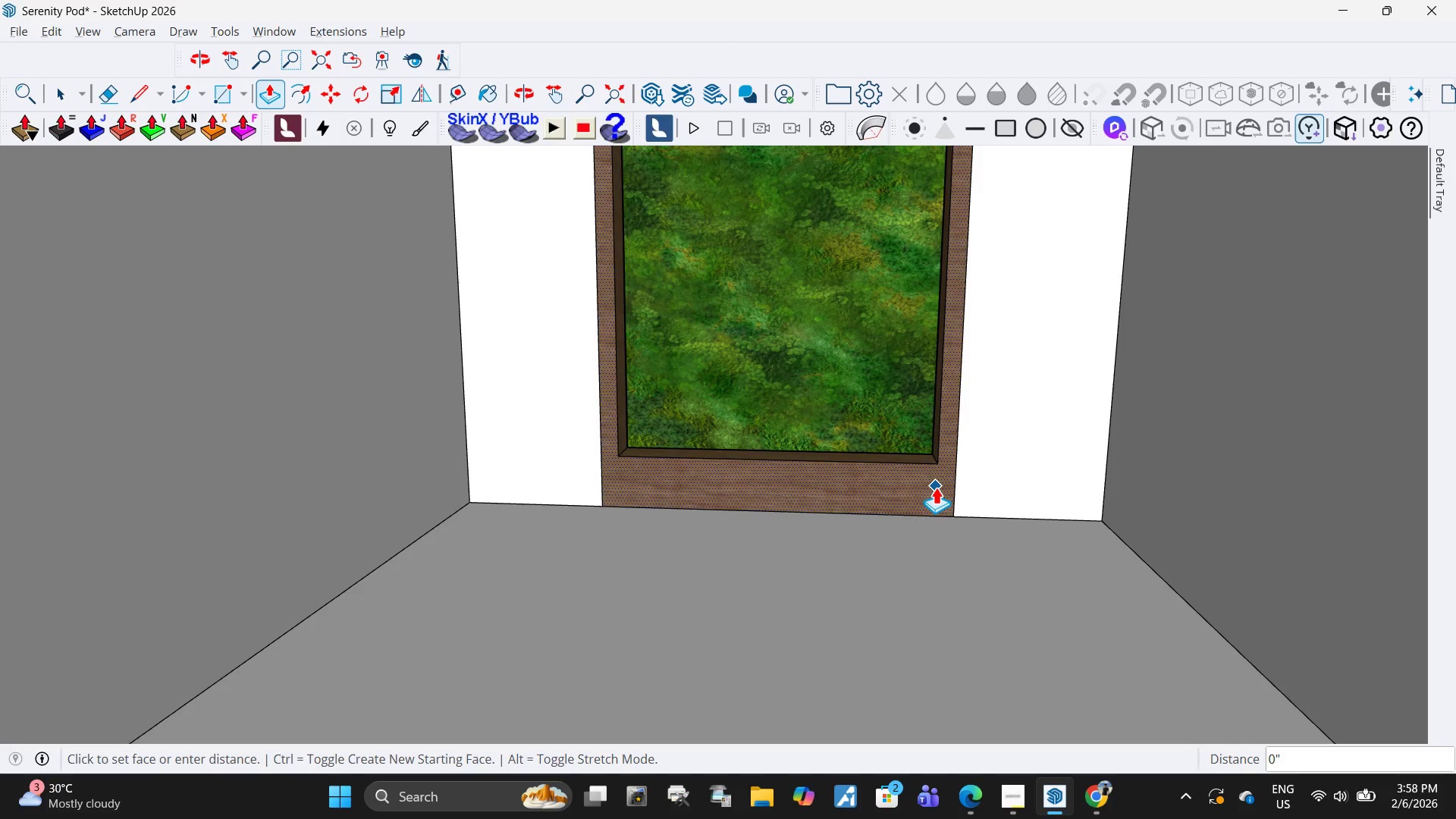 
left_click([936, 487])
 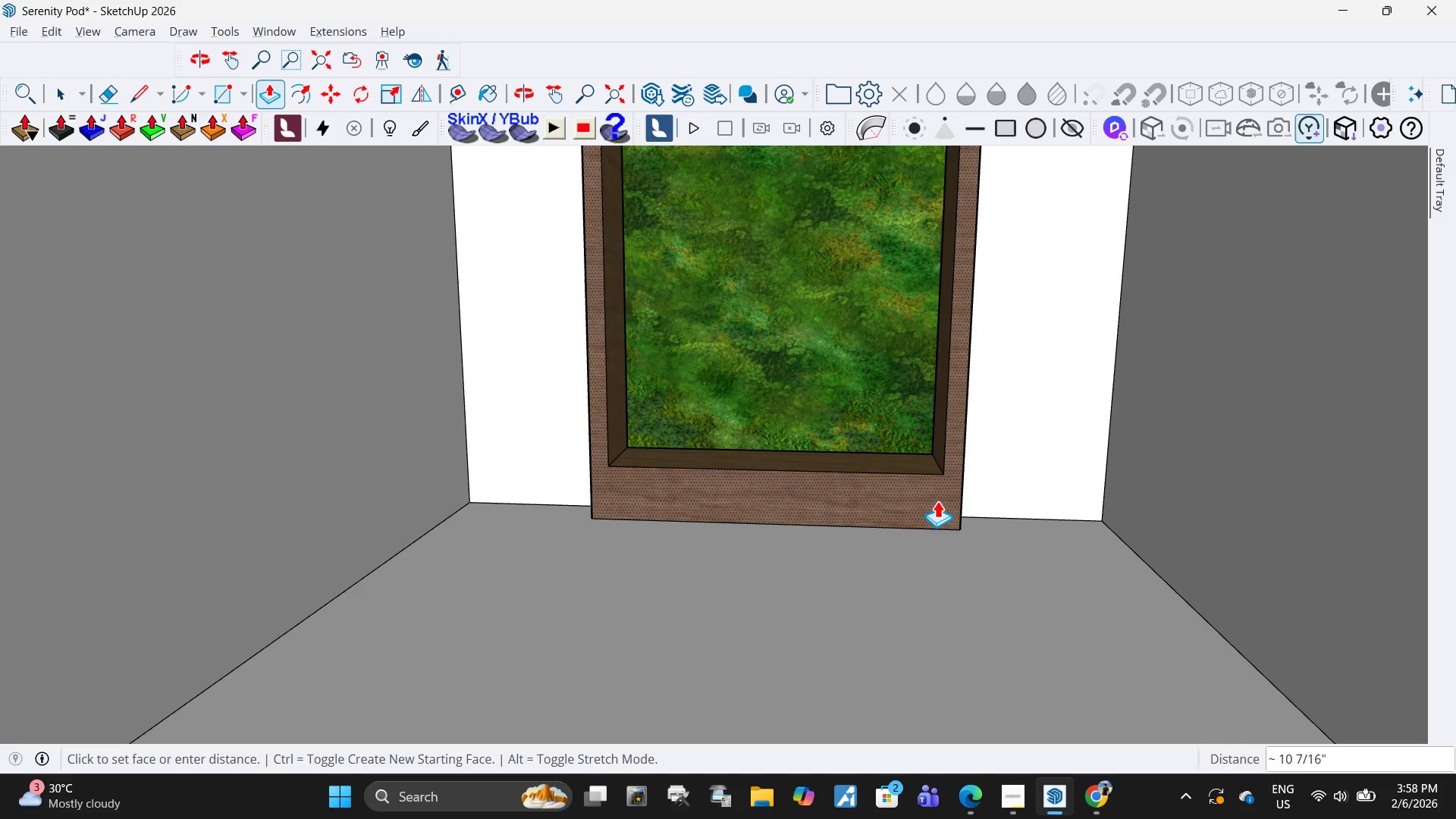 
key(1)
 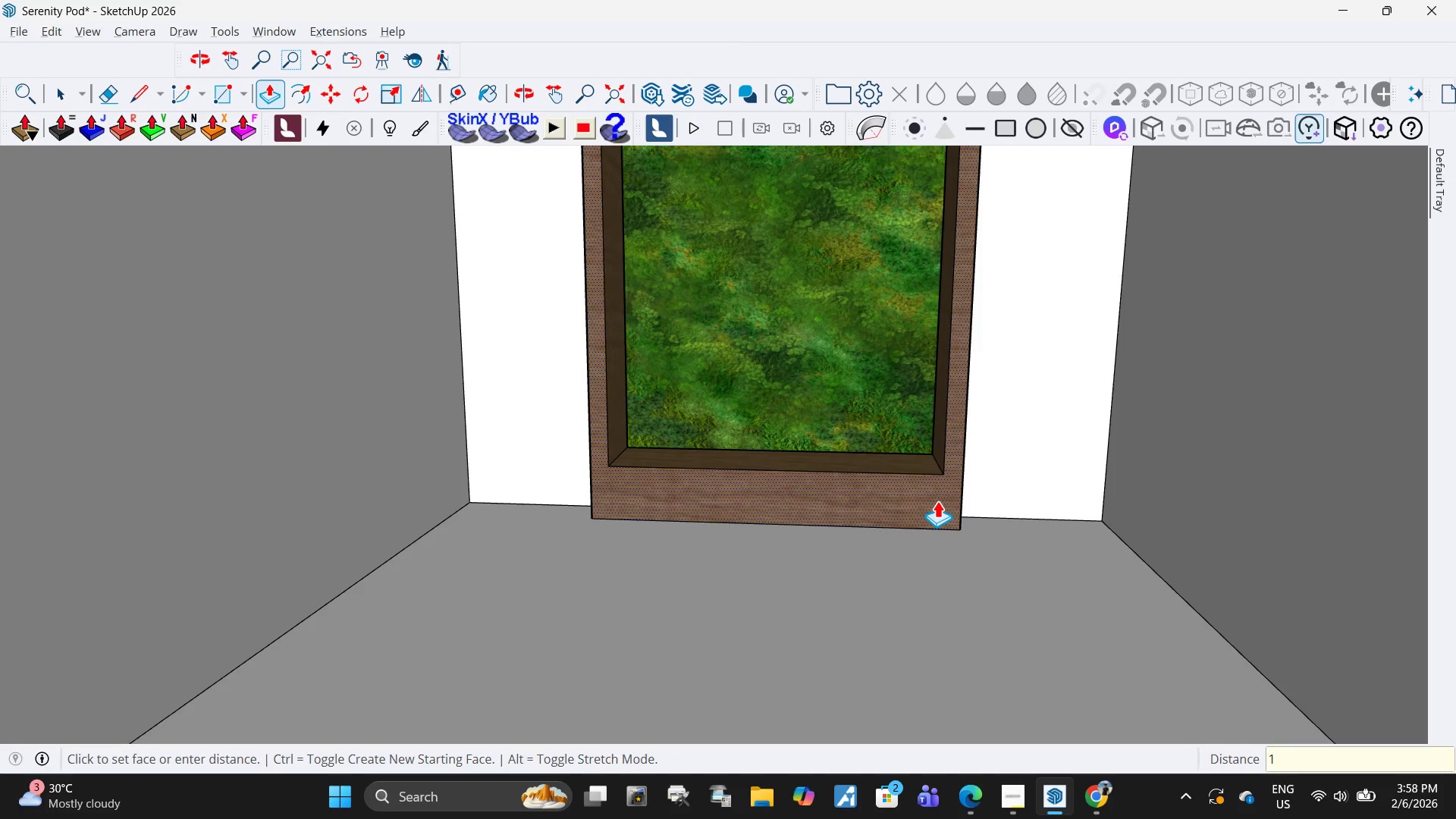 
key(Shift+ShiftRight)
 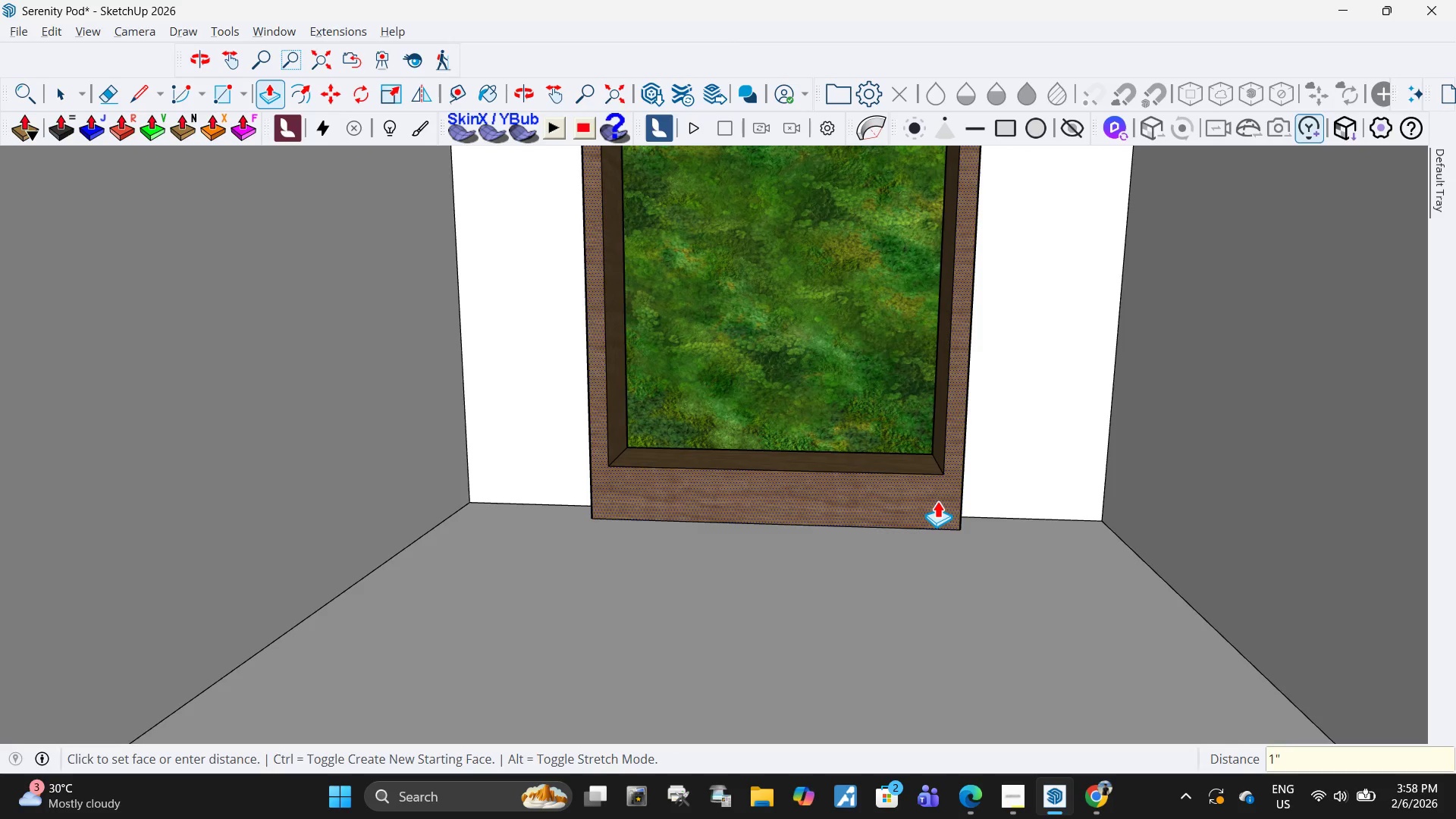 
key(Shift+Quote)
 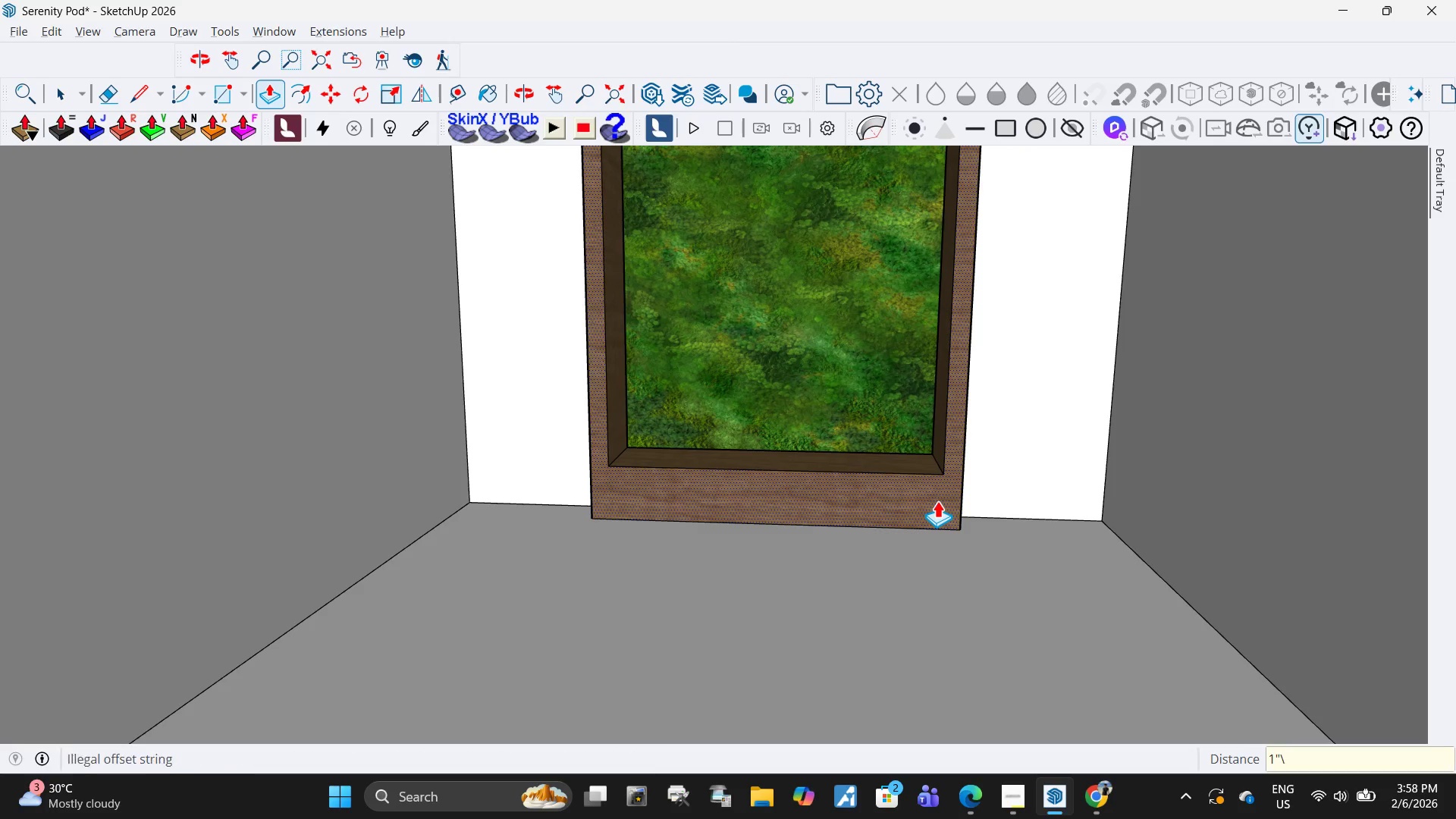 
key(Backslash)
 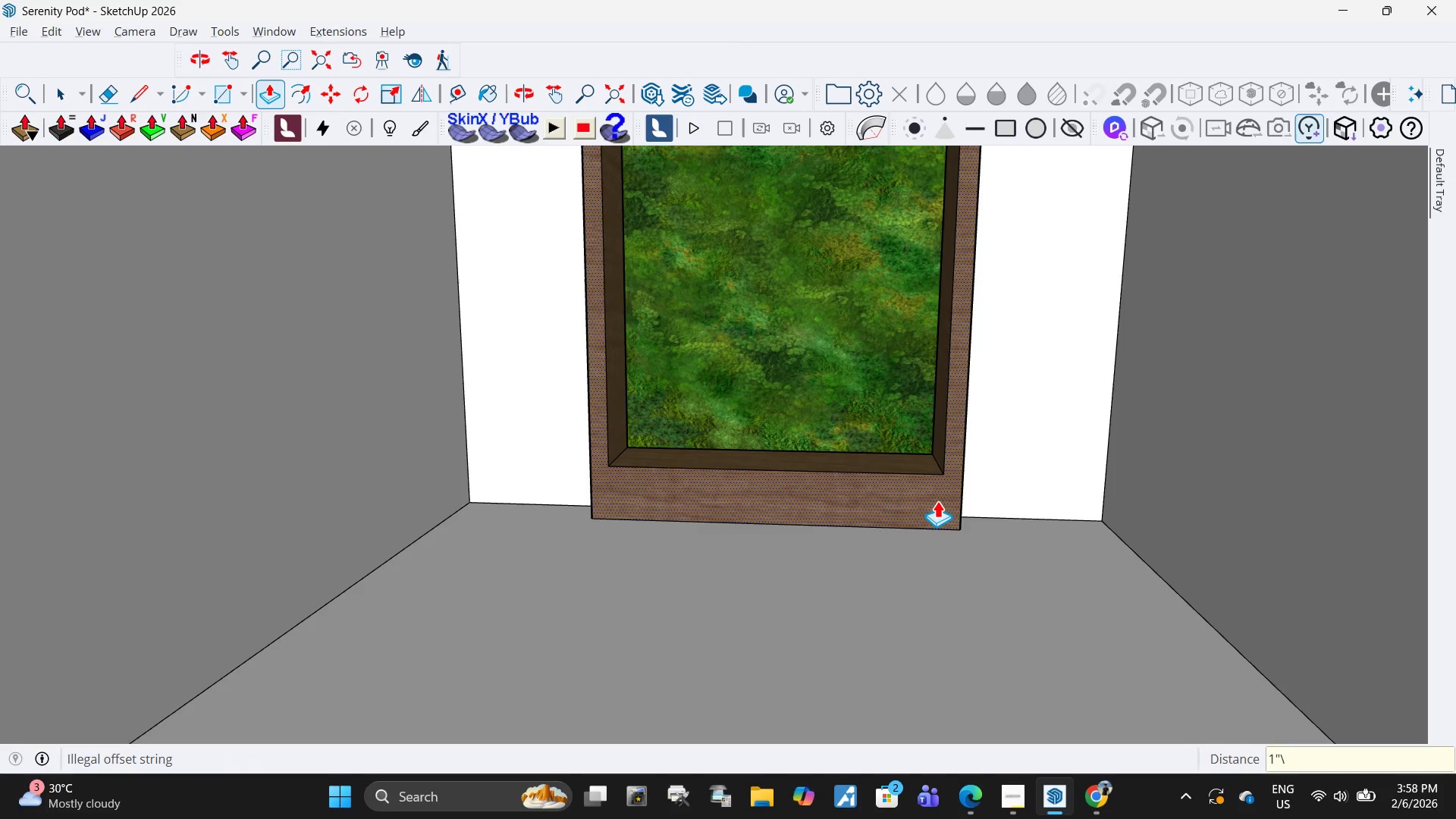 
hold_key(key=Enter, duration=0.33)
 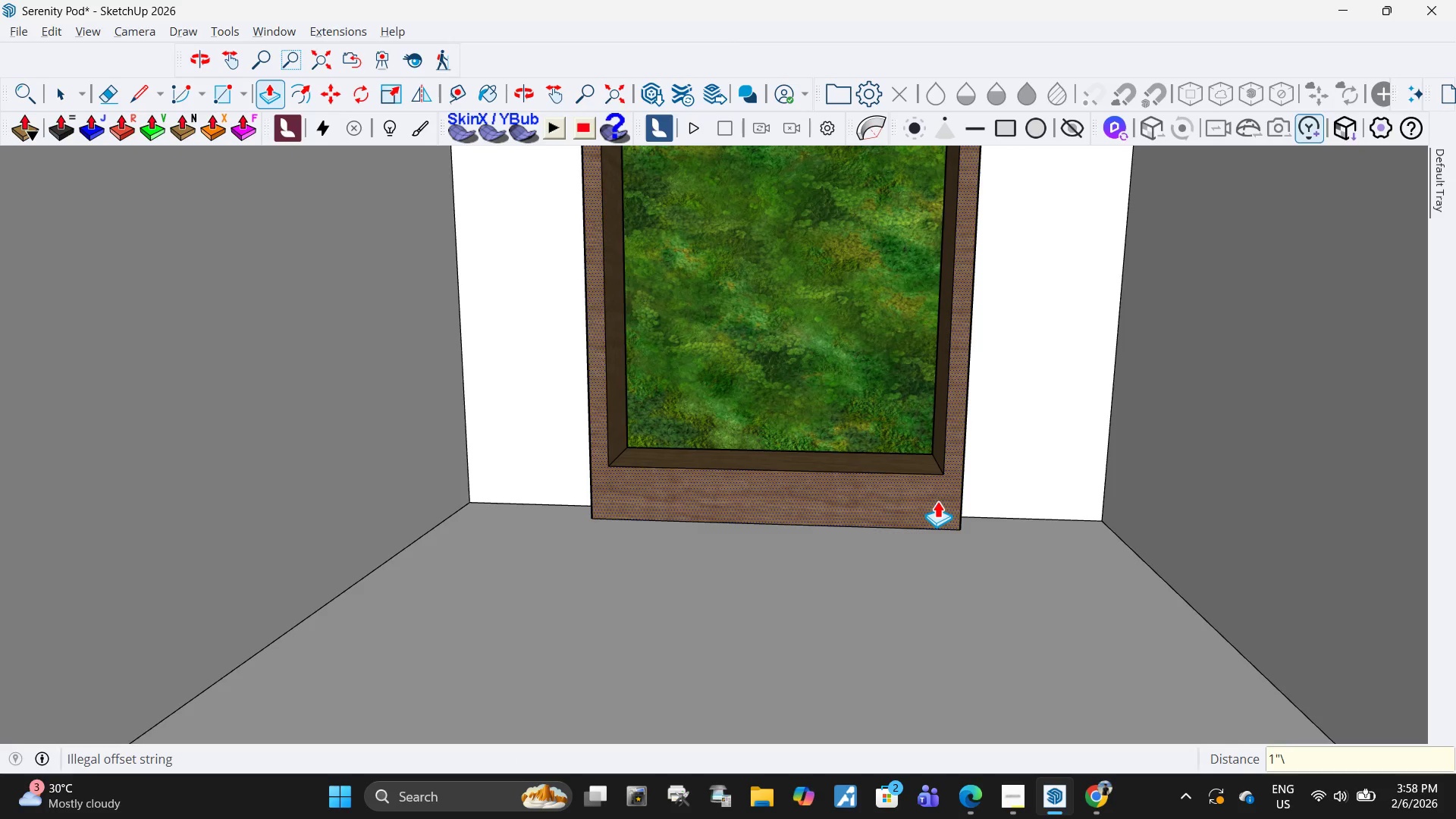 
key(Backspace)
 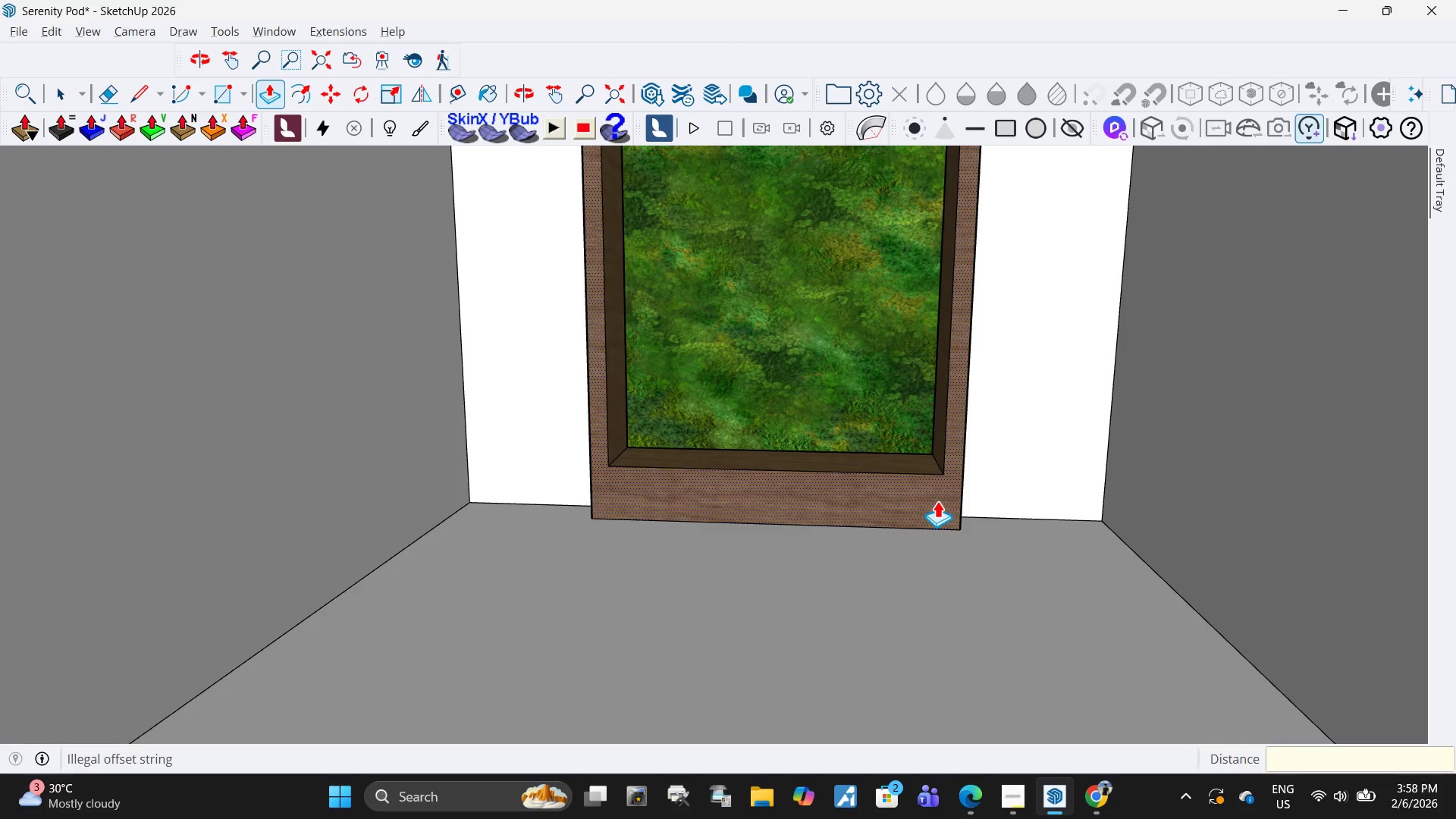 
key(Enter)
 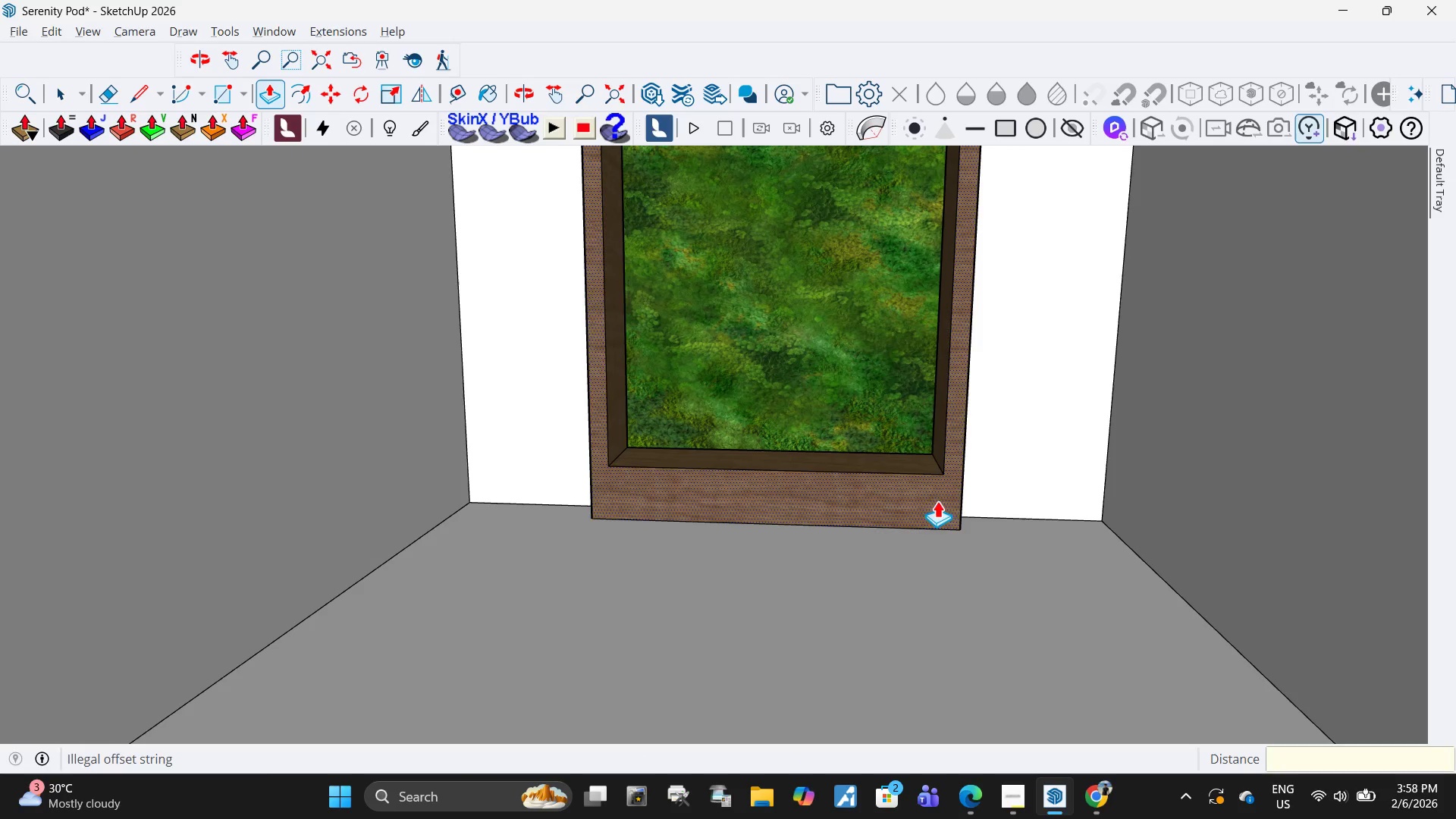 
scroll: coordinate [977, 456], scroll_direction: down, amount: 3.0
 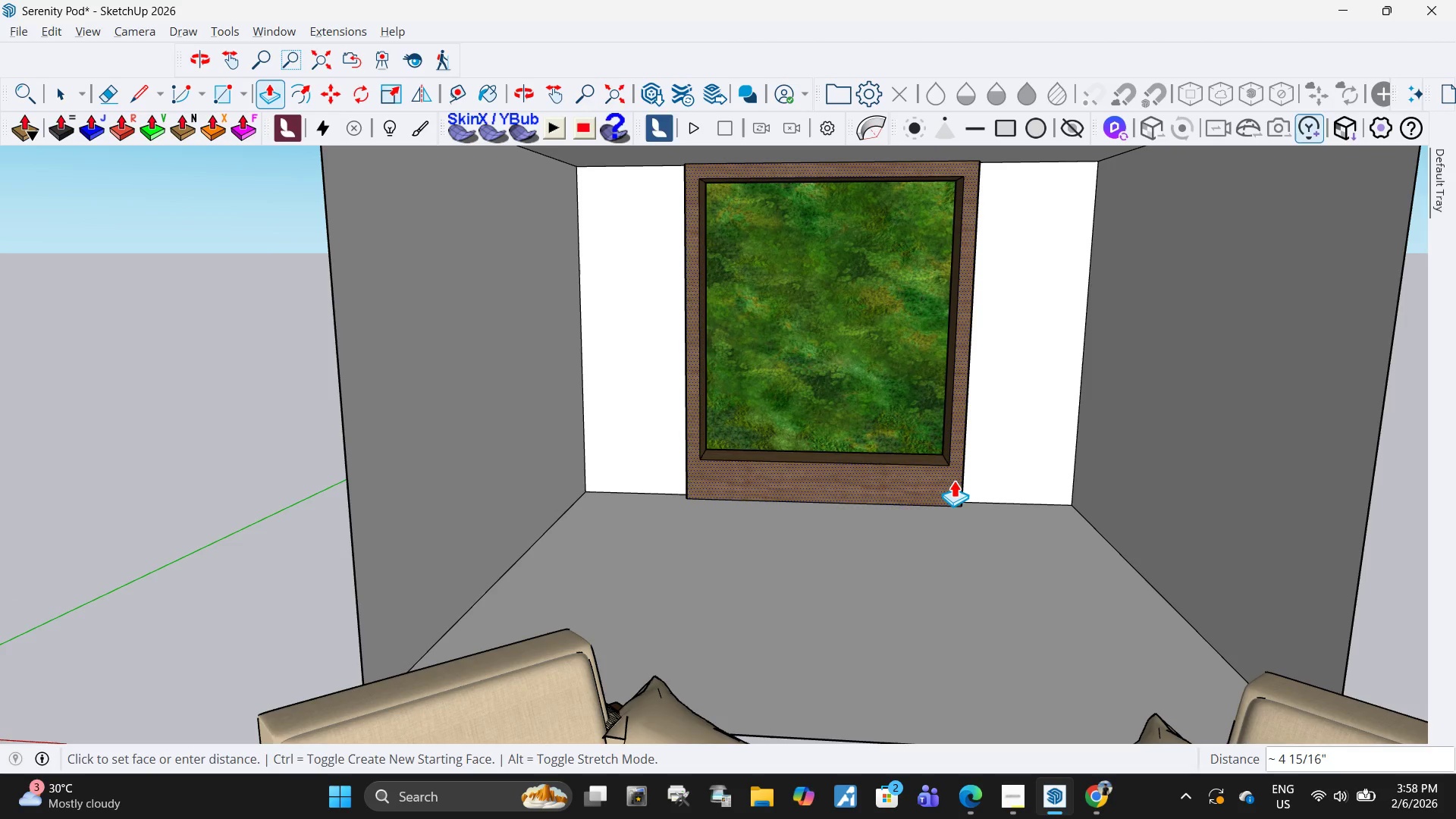 
key(1)
 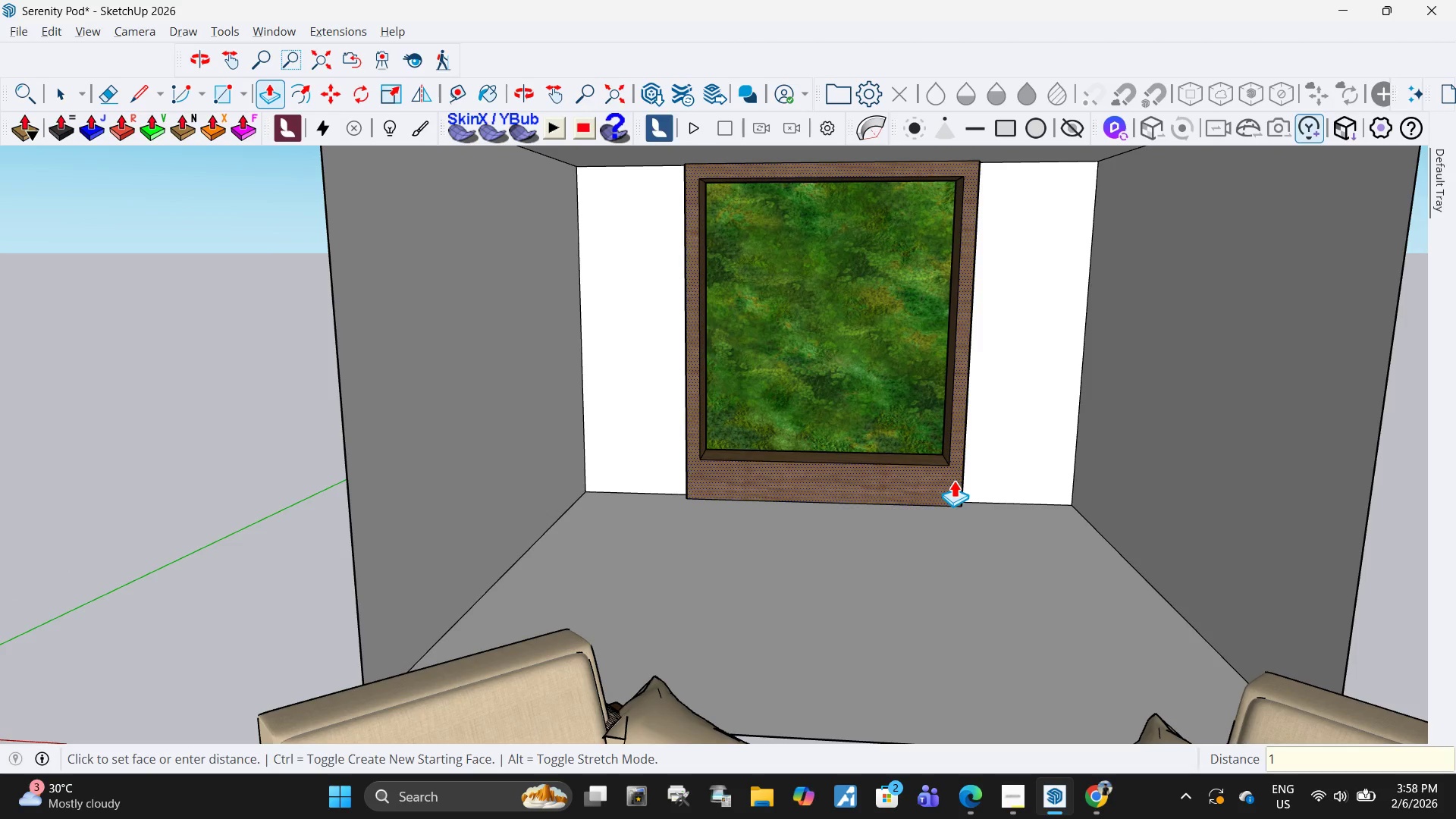 
key(Shift+ShiftRight)
 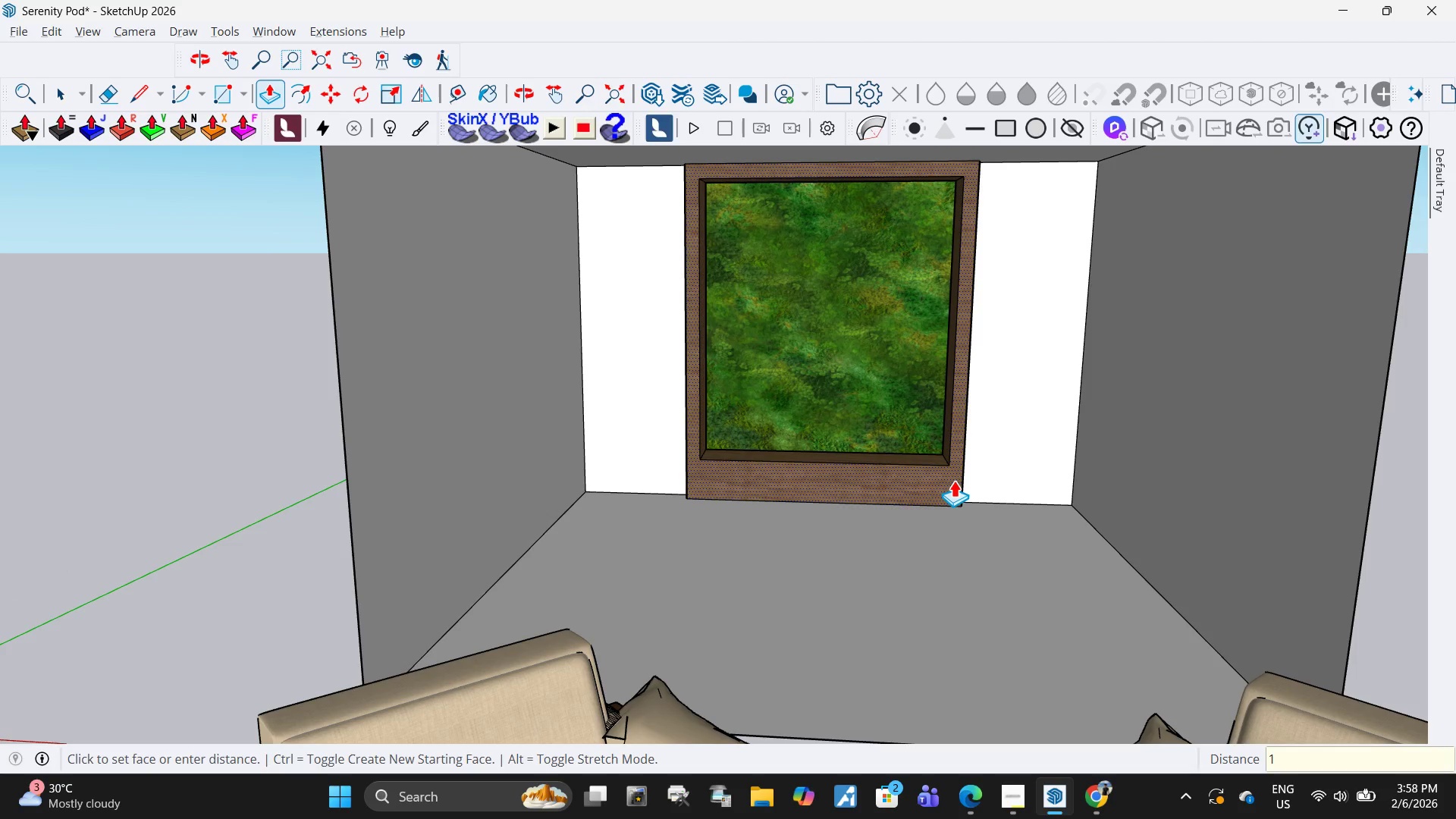 
key(Shift+Quote)
 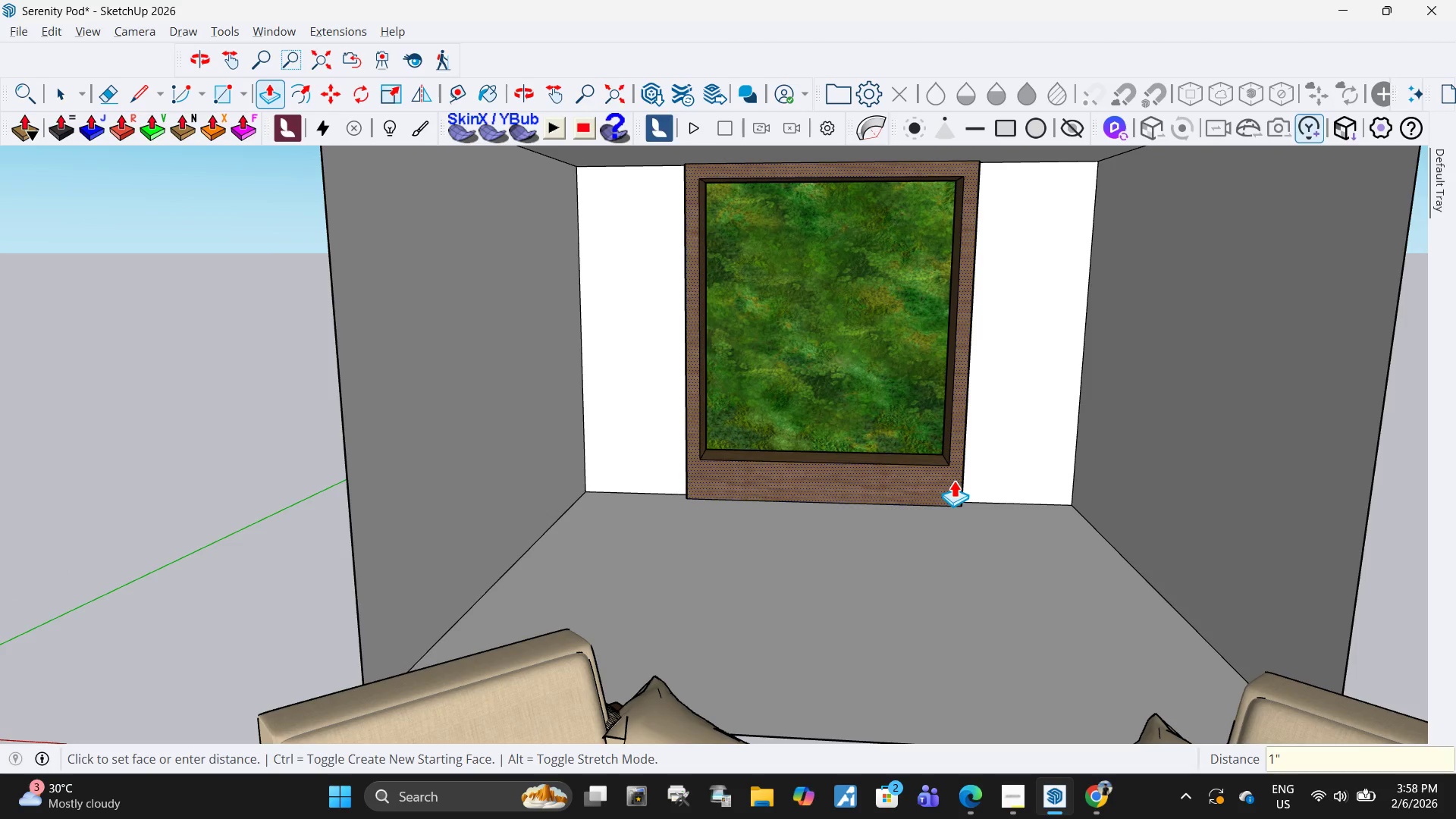 
key(Enter)
 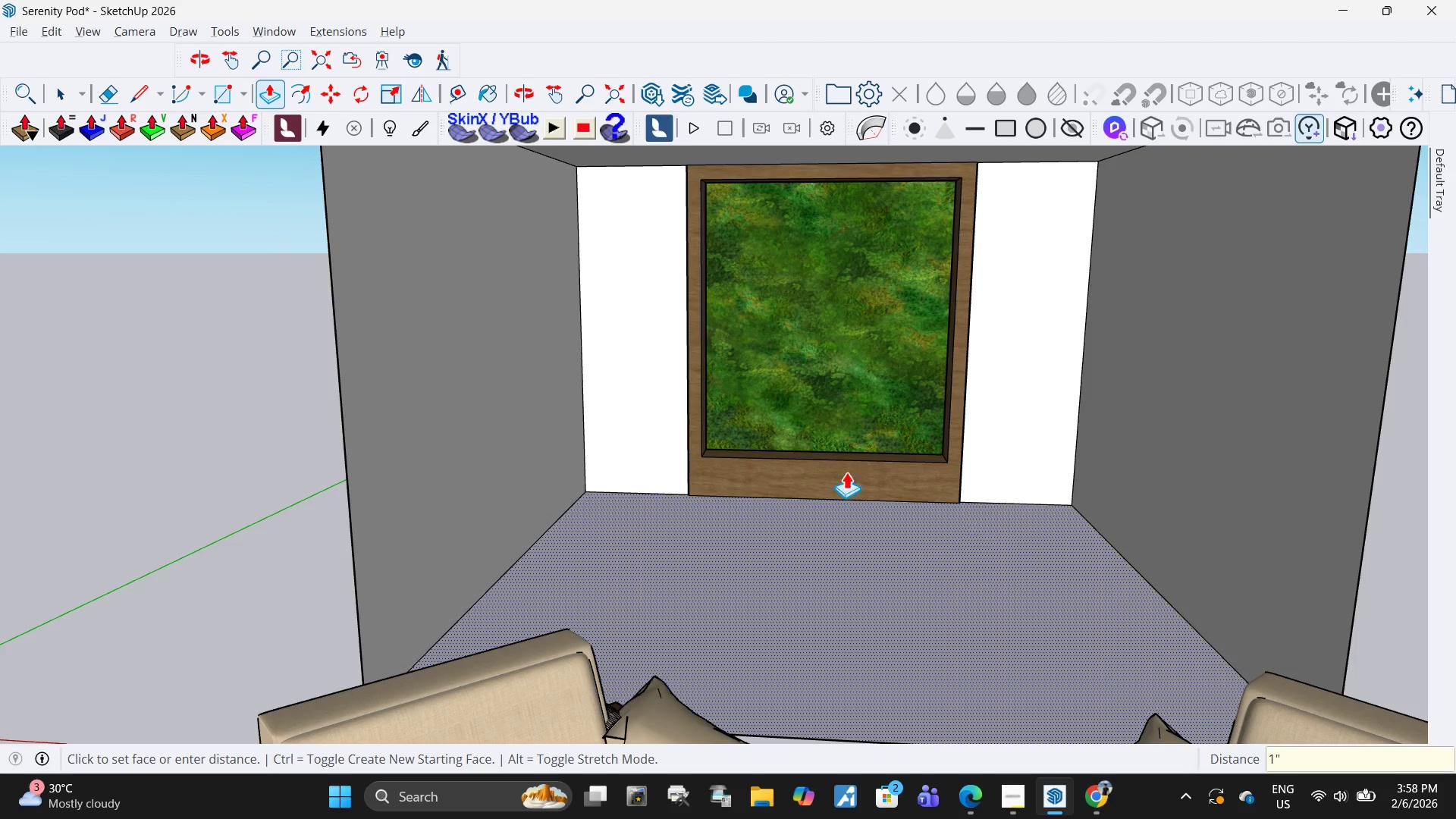 
scroll: coordinate [1033, 394], scroll_direction: up, amount: 21.0
 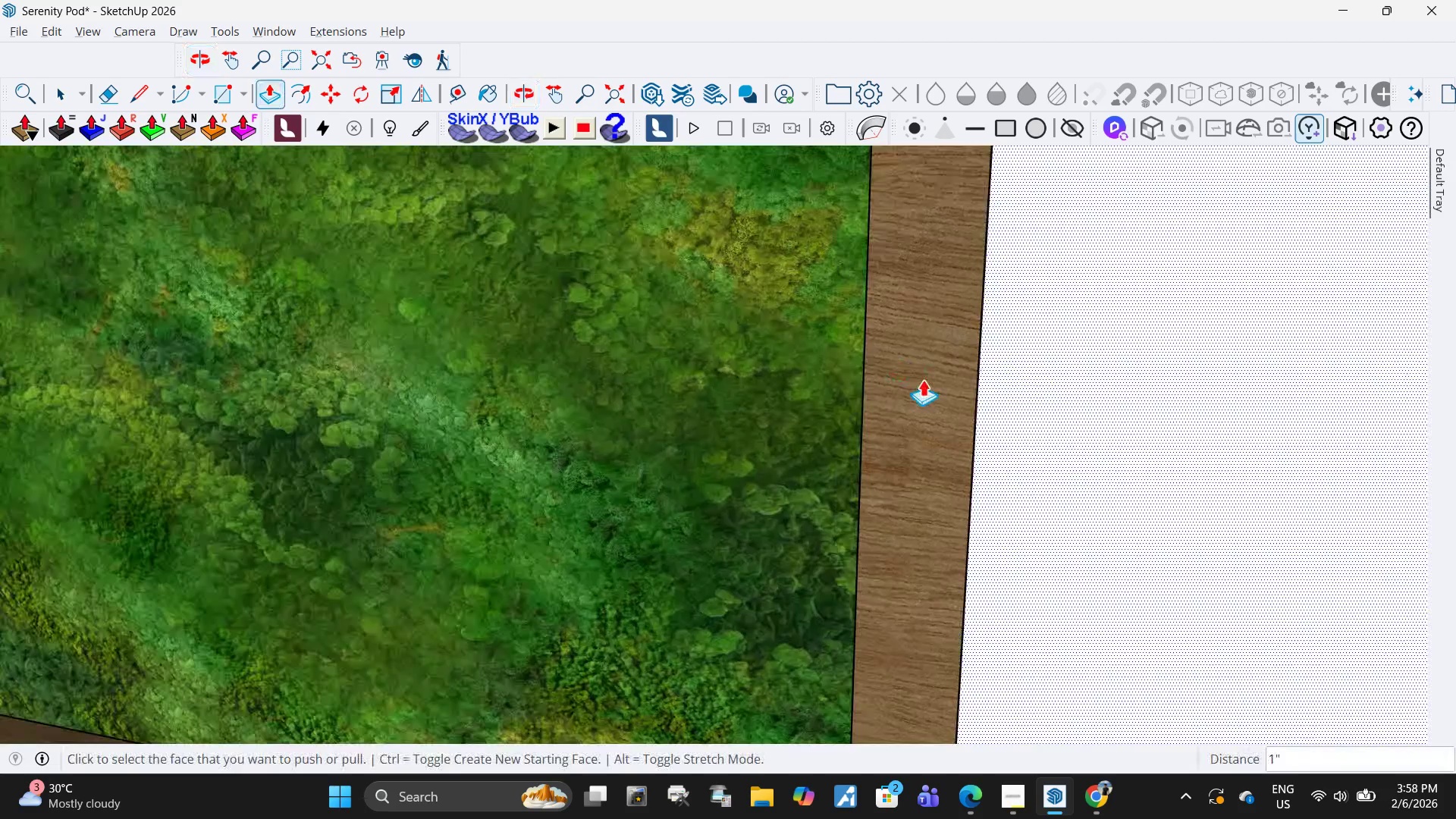 
key(Space)
 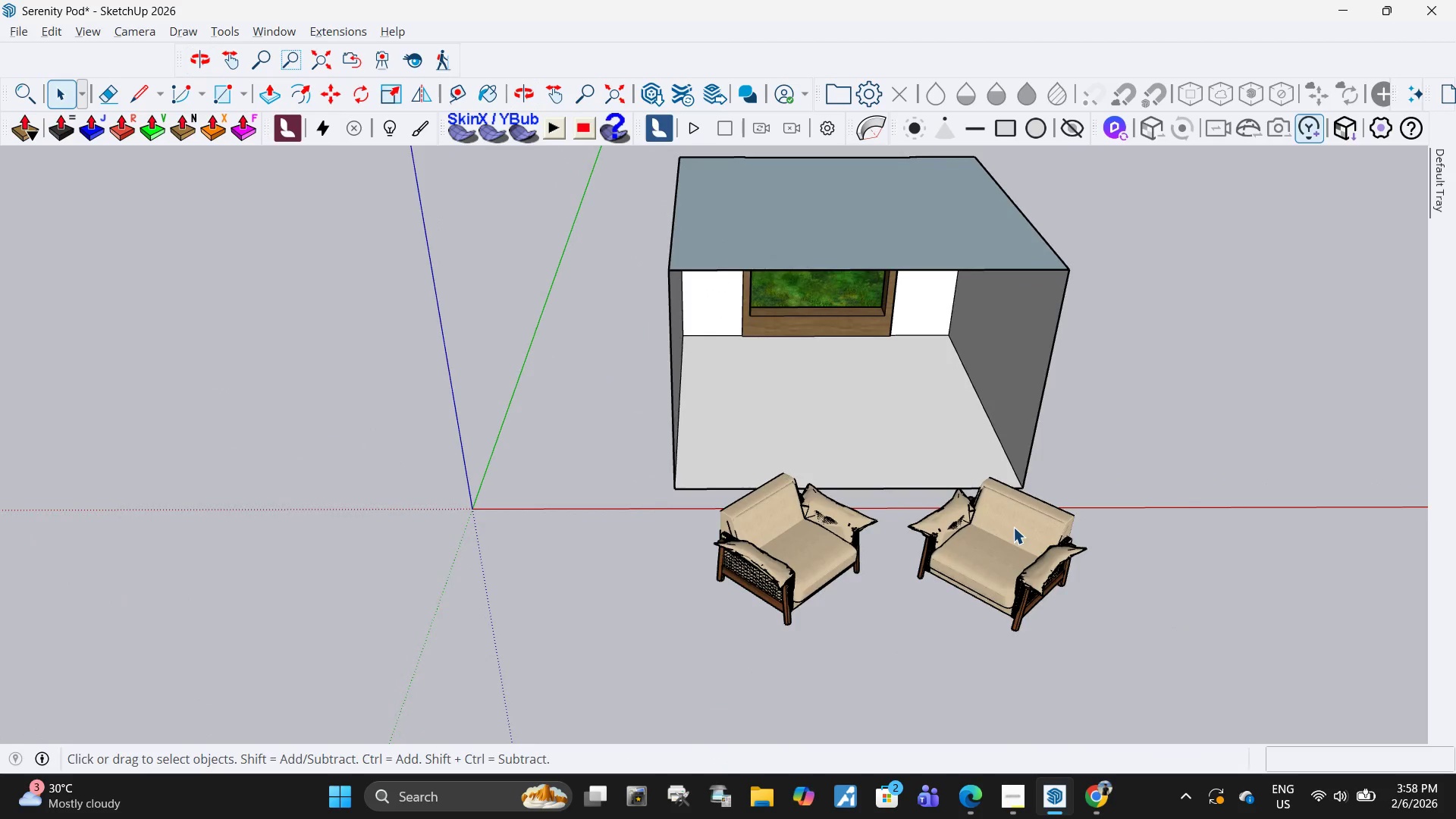 
scroll: coordinate [851, 276], scroll_direction: down, amount: 29.0
 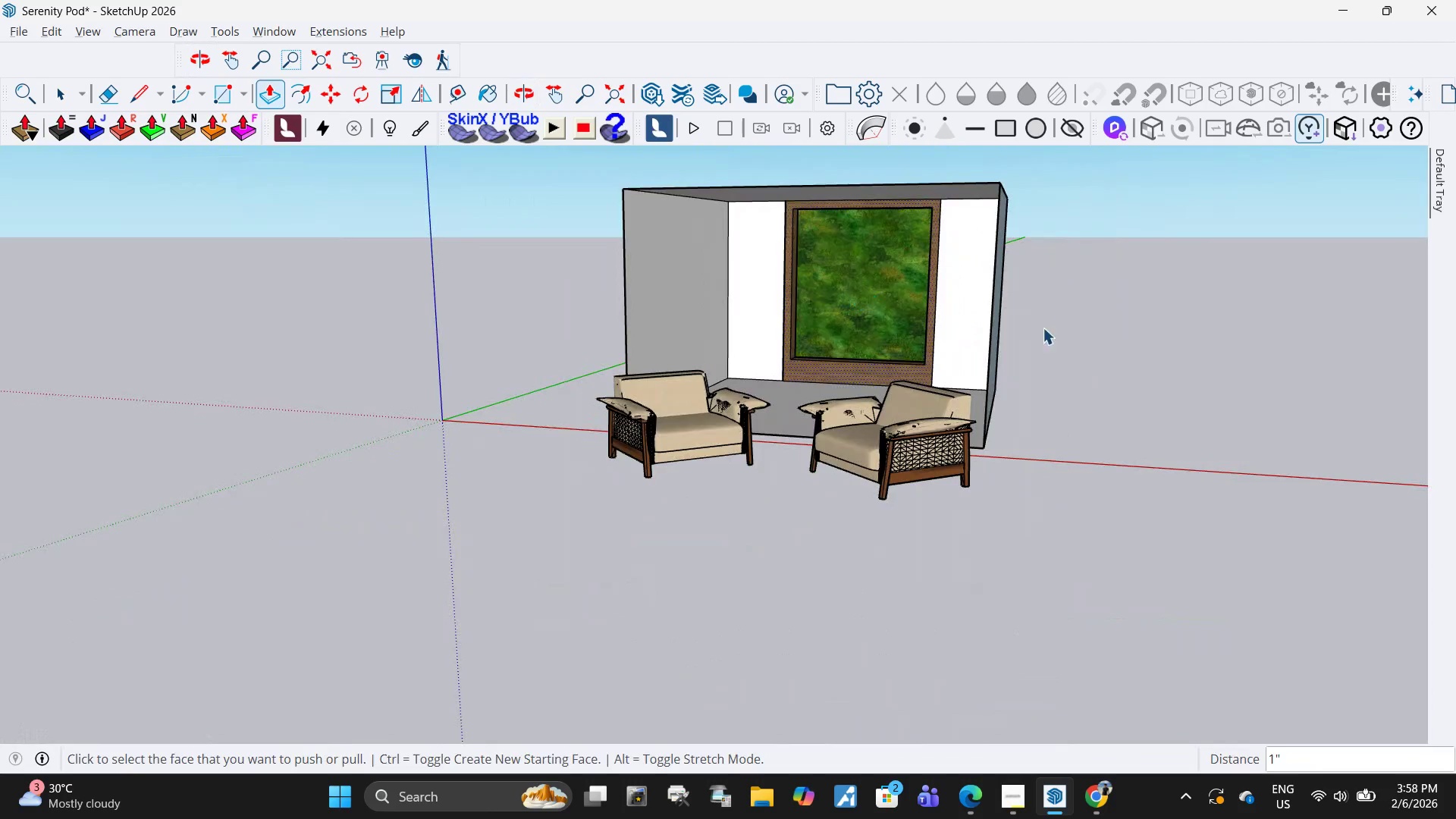 
left_click([766, 551])
 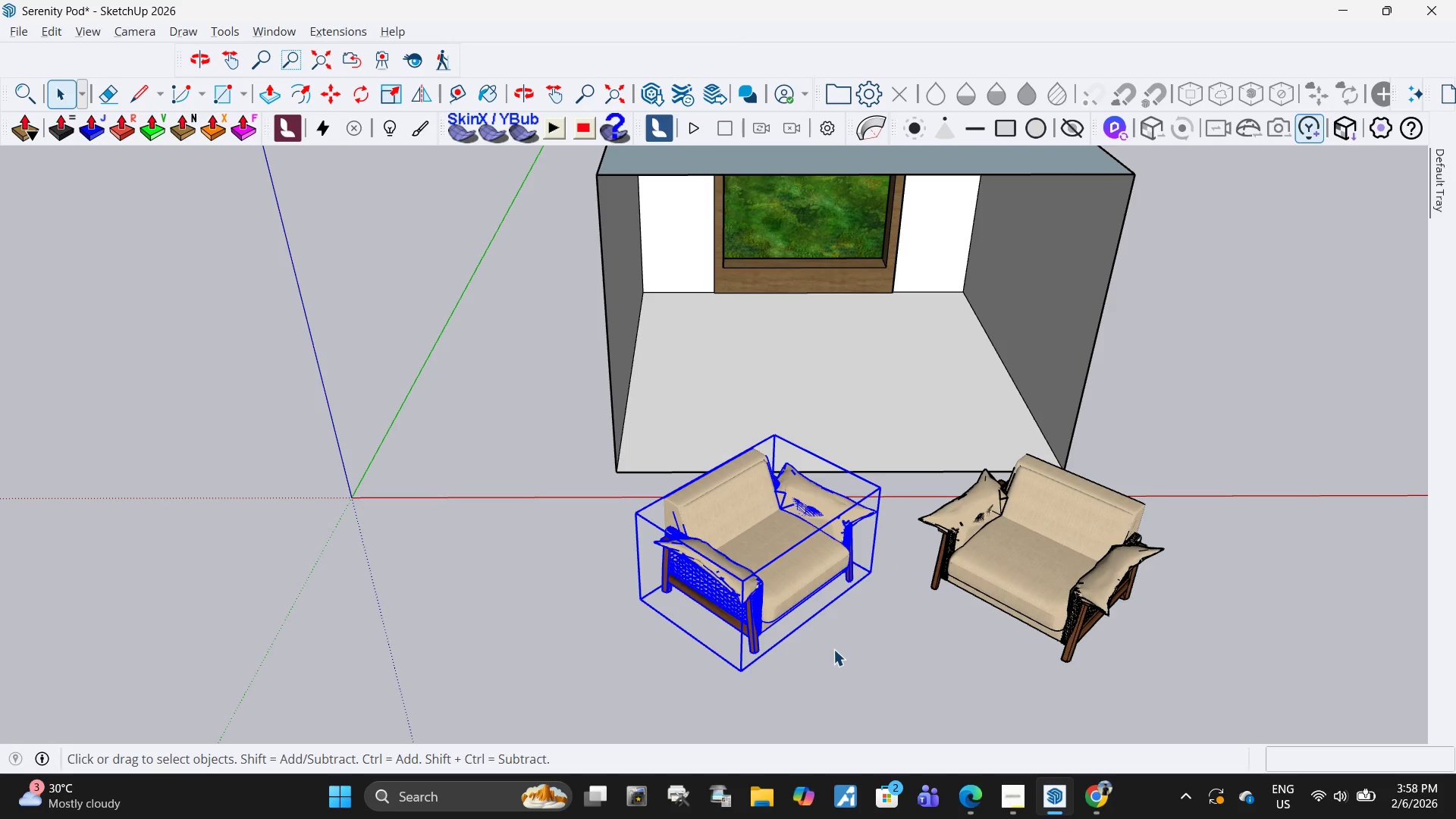 
scroll: coordinate [877, 547], scroll_direction: up, amount: 3.0
 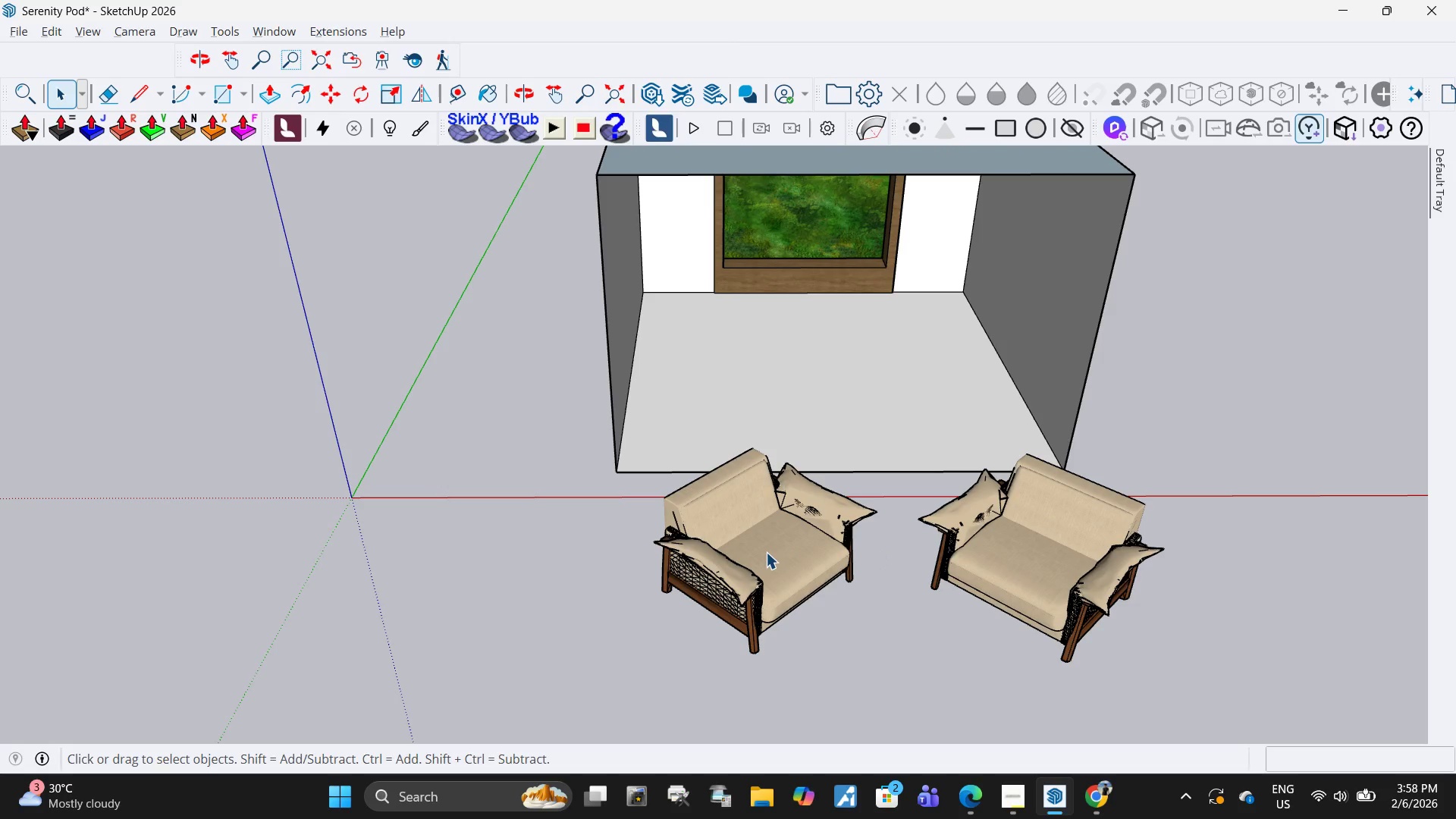 
key(M)
 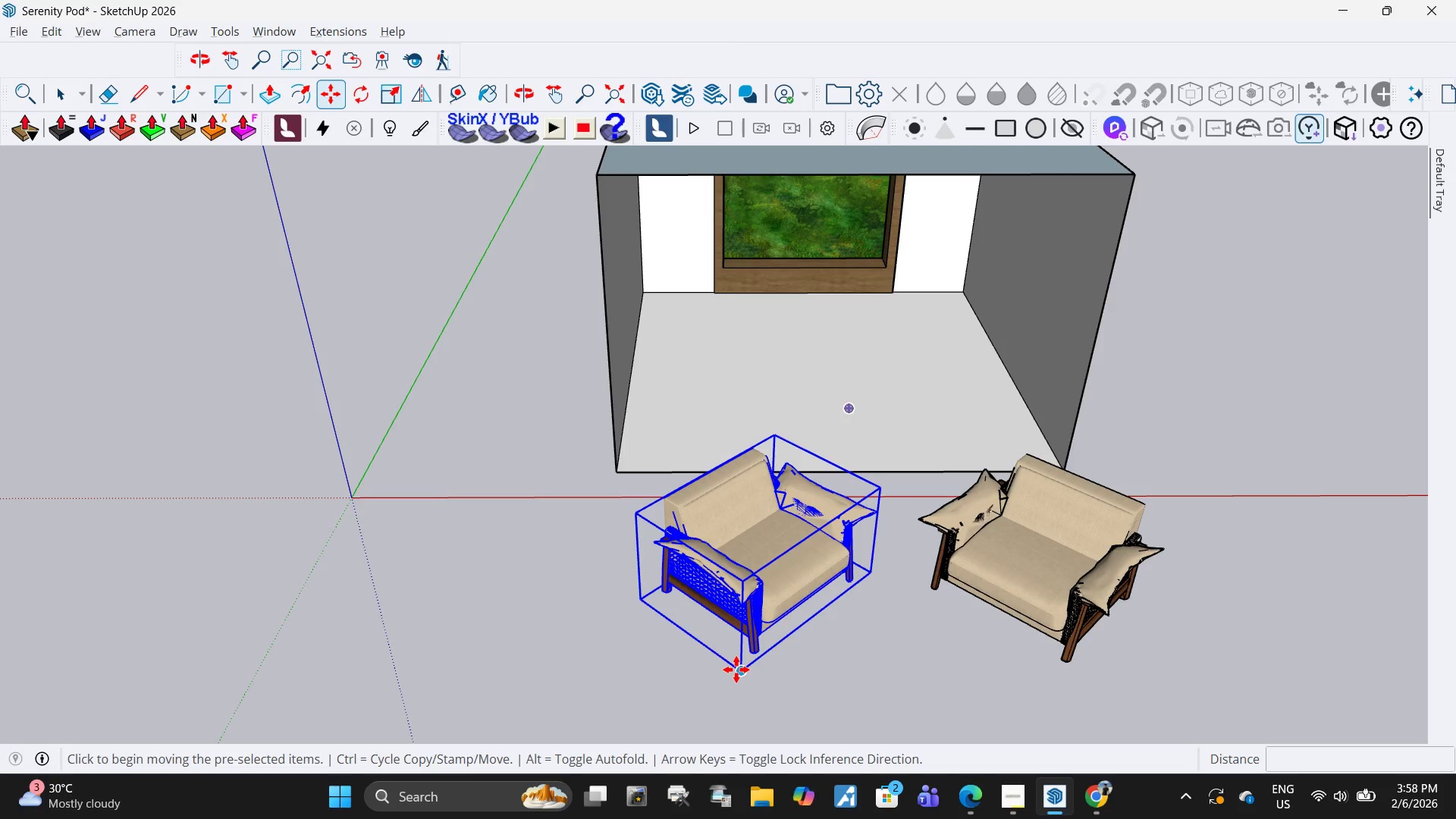 
left_click_drag(start_coordinate=[736, 671], to_coordinate=[736, 667])
 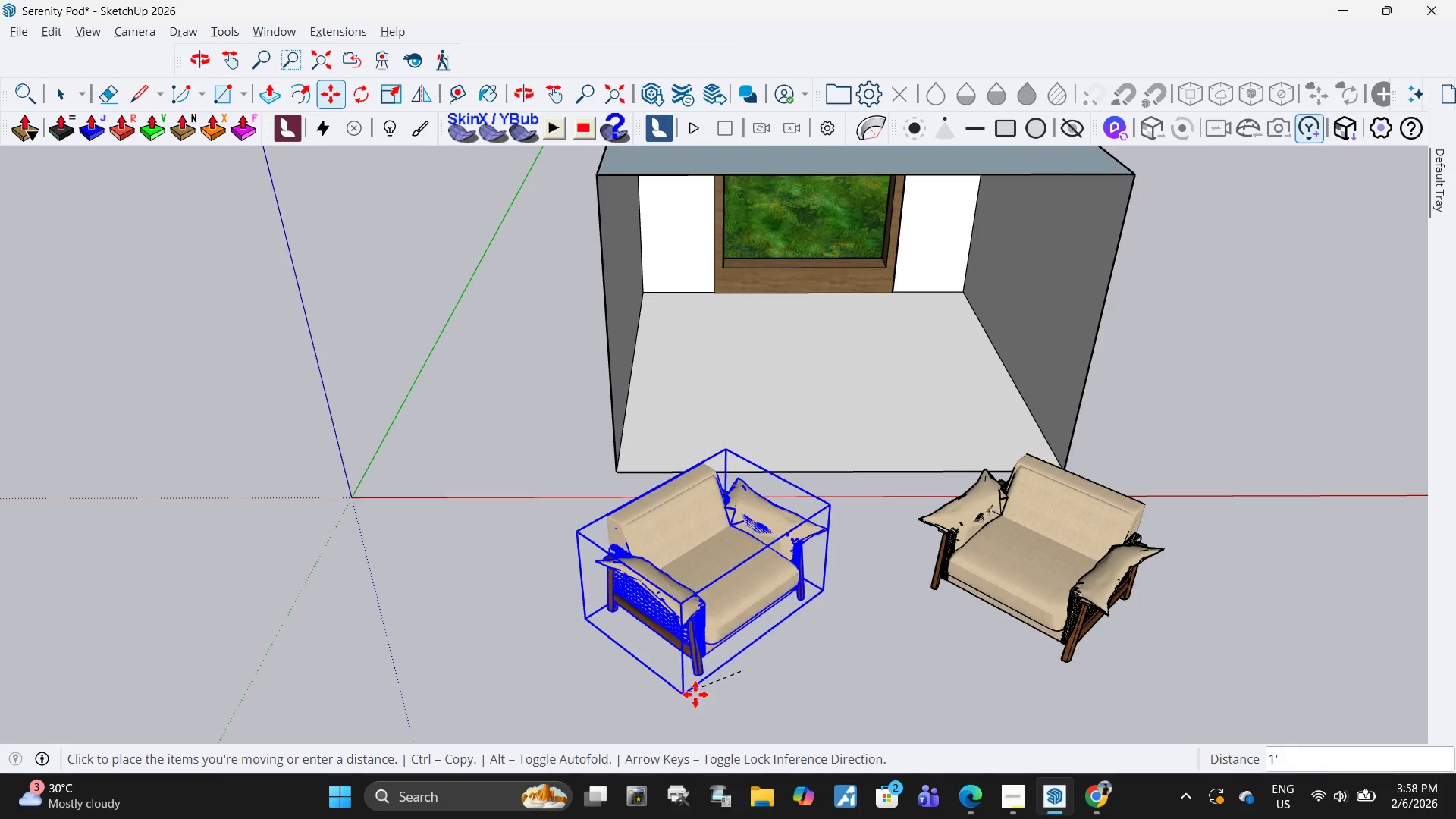 
left_click([709, 686])
 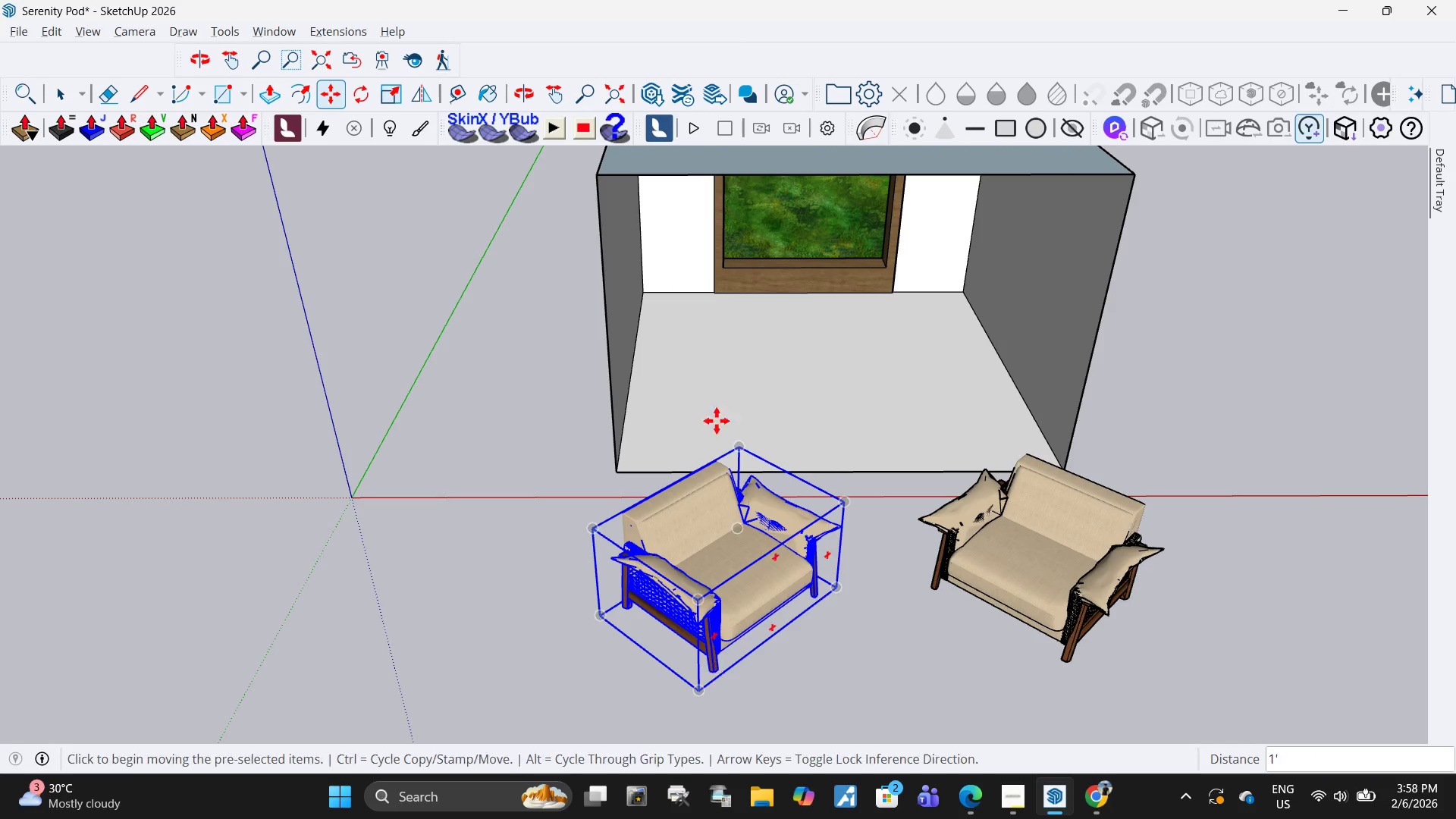 
key(Space)
 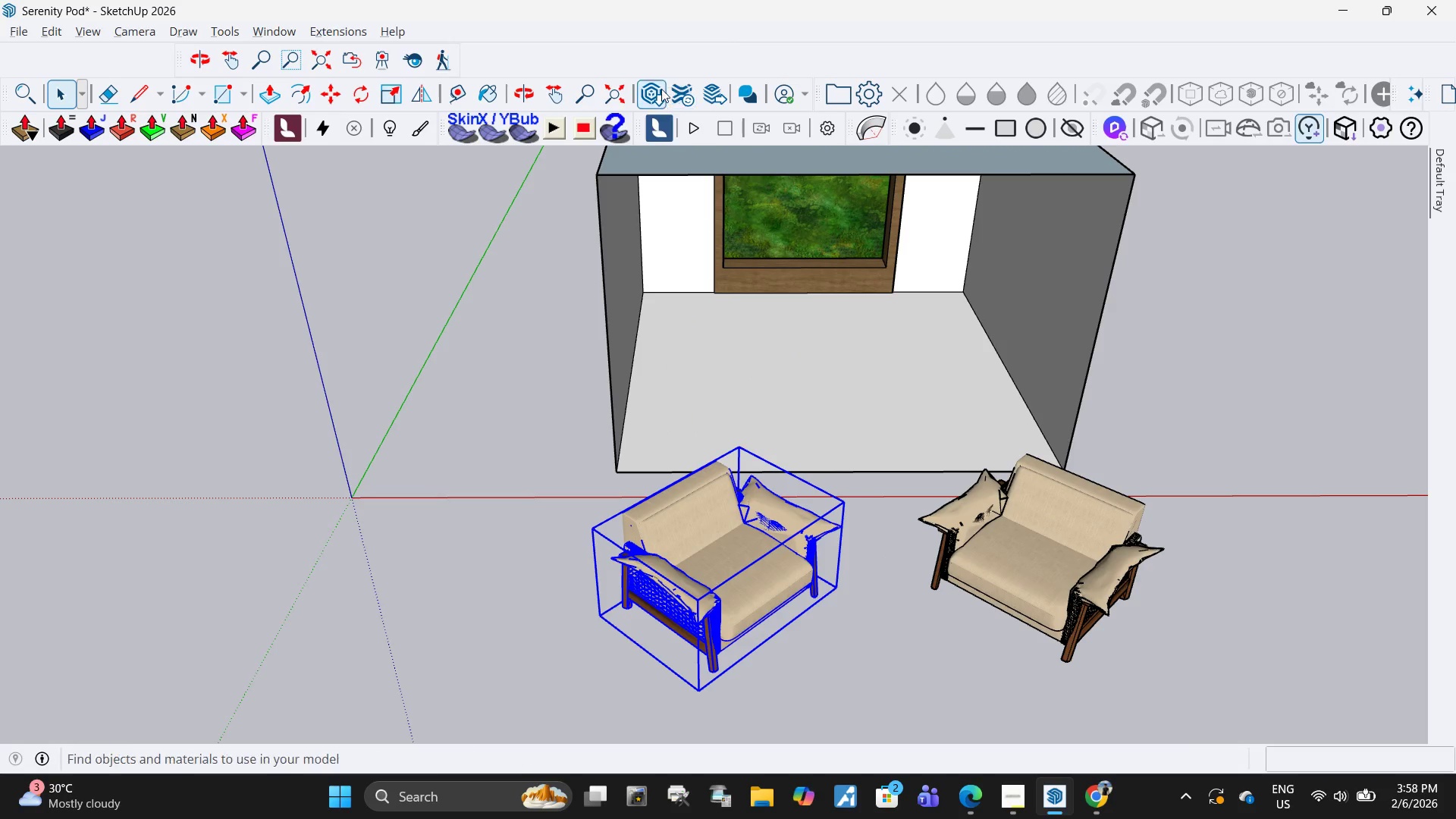 
left_click([660, 91])
 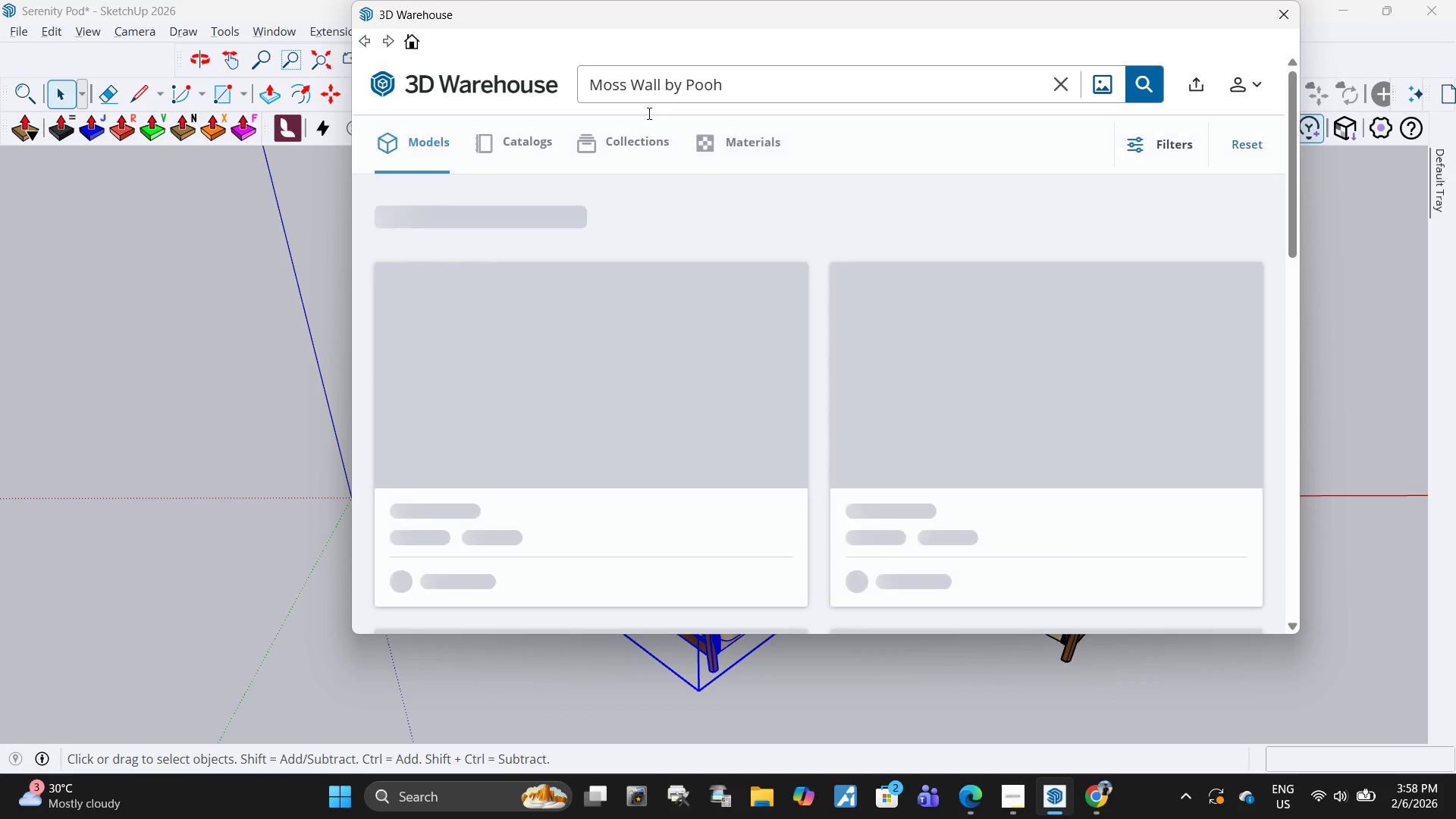 
left_click_drag(start_coordinate=[742, 82], to_coordinate=[595, 82])
 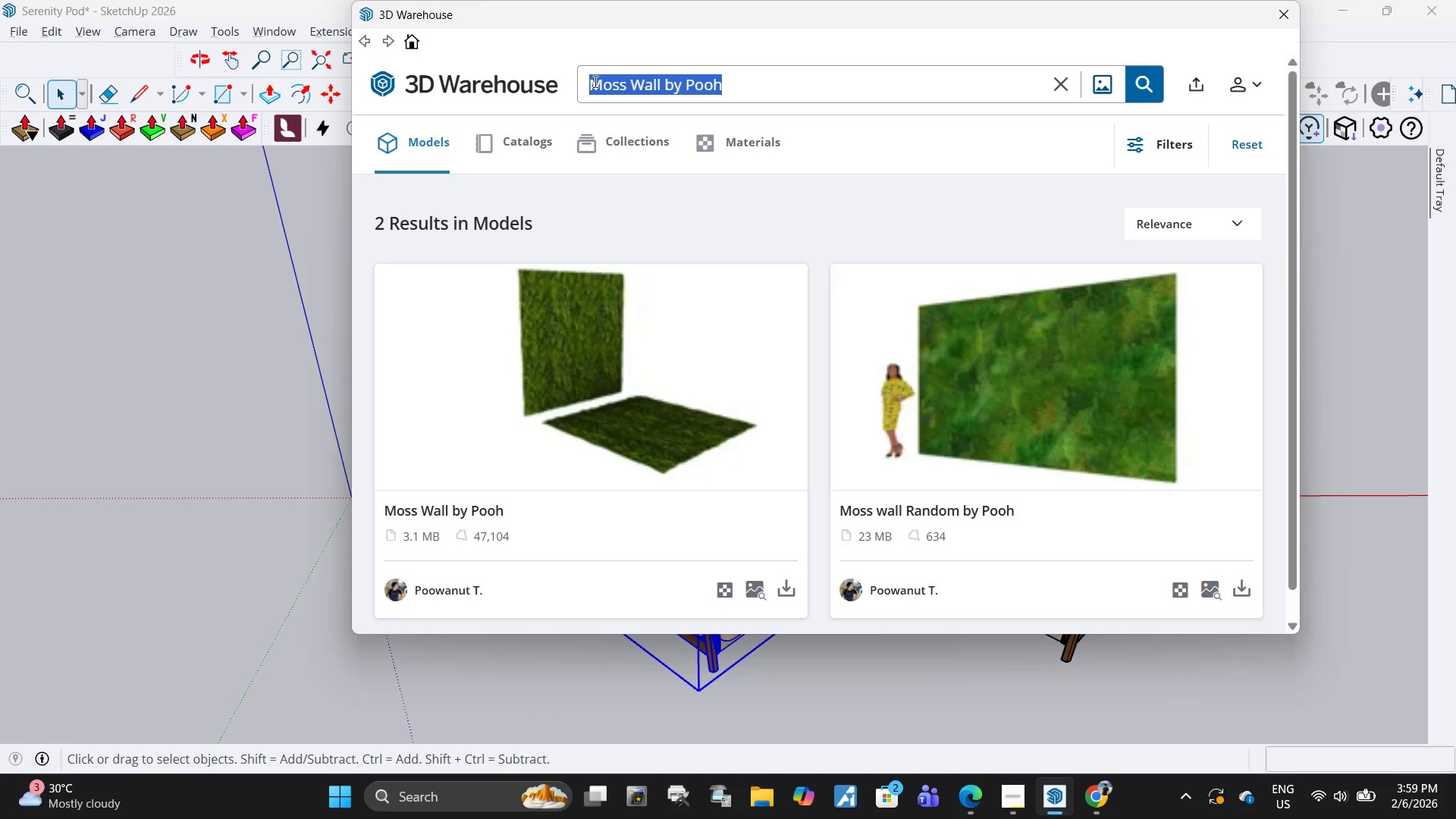 
type(carpet)
 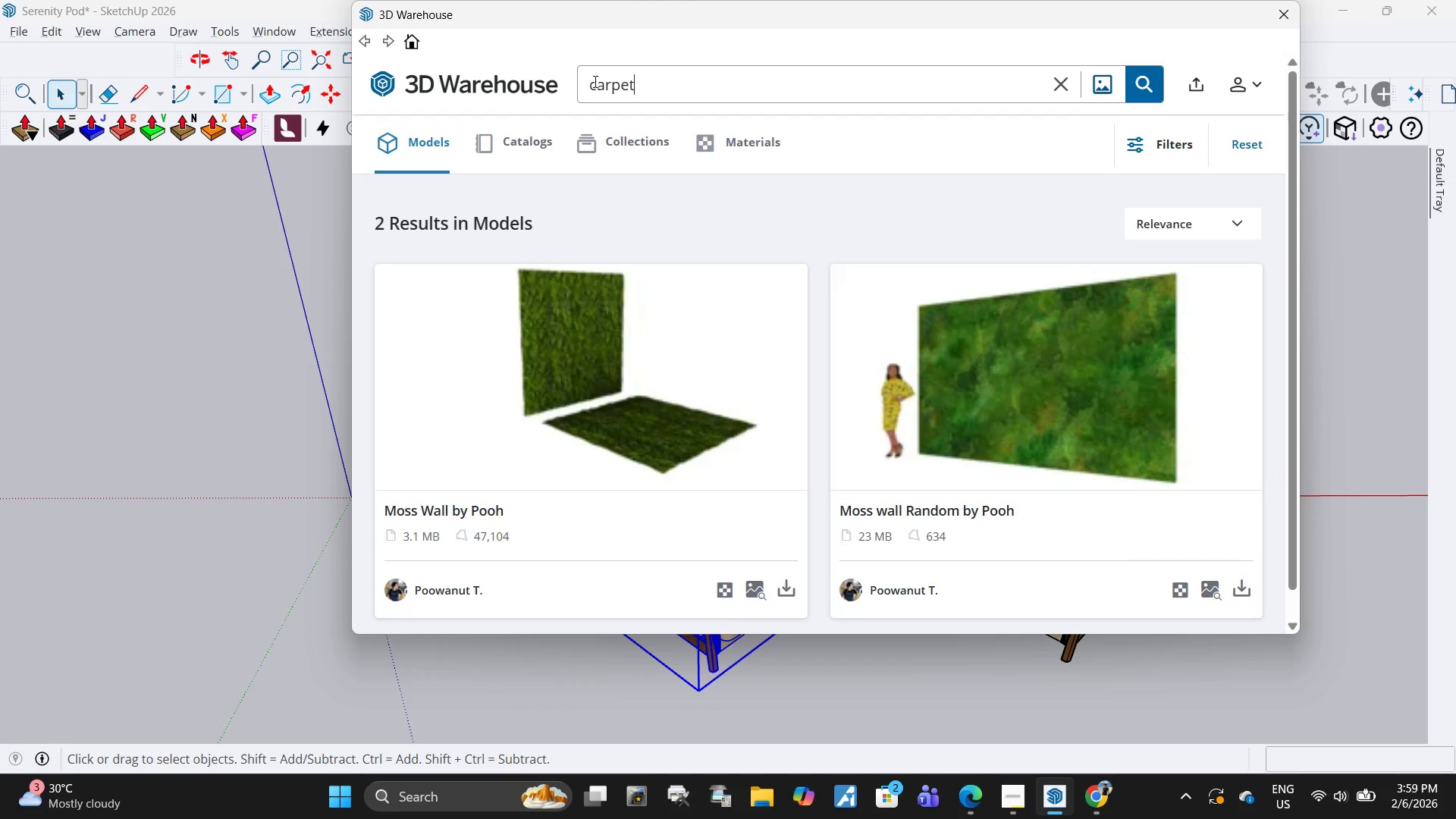 
key(Enter)
 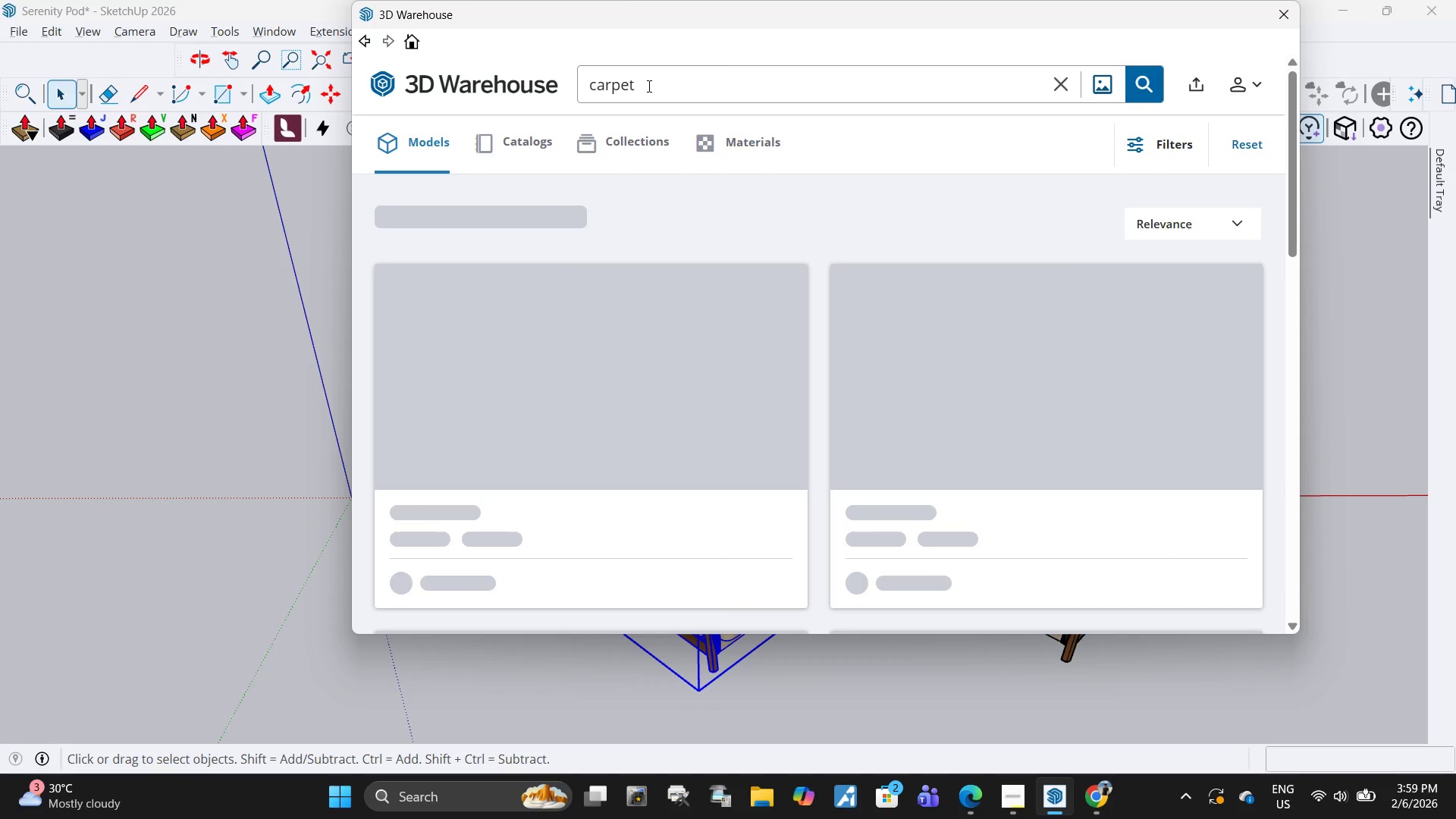 
left_click([663, 84])
 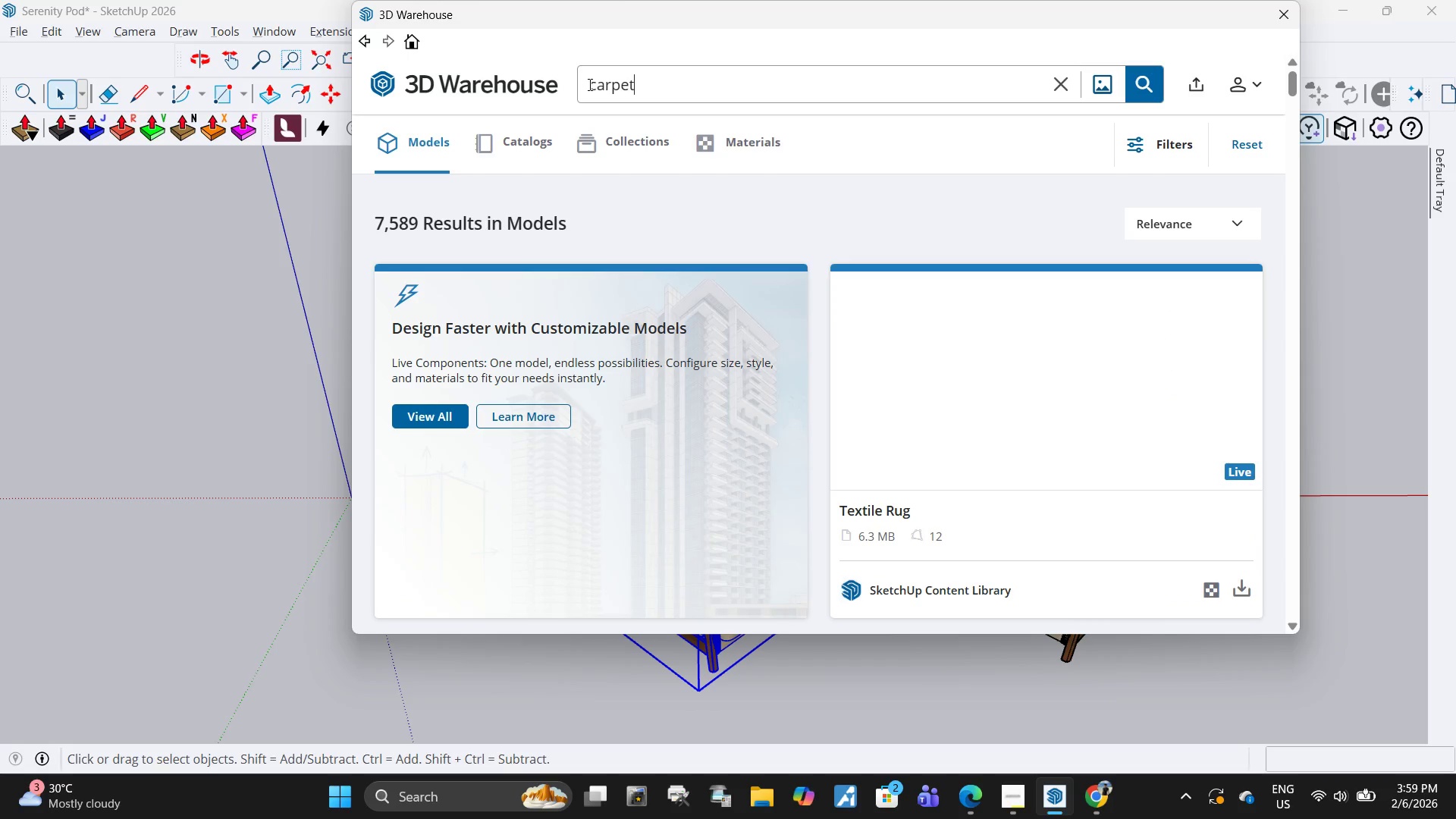 
left_click([592, 84])
 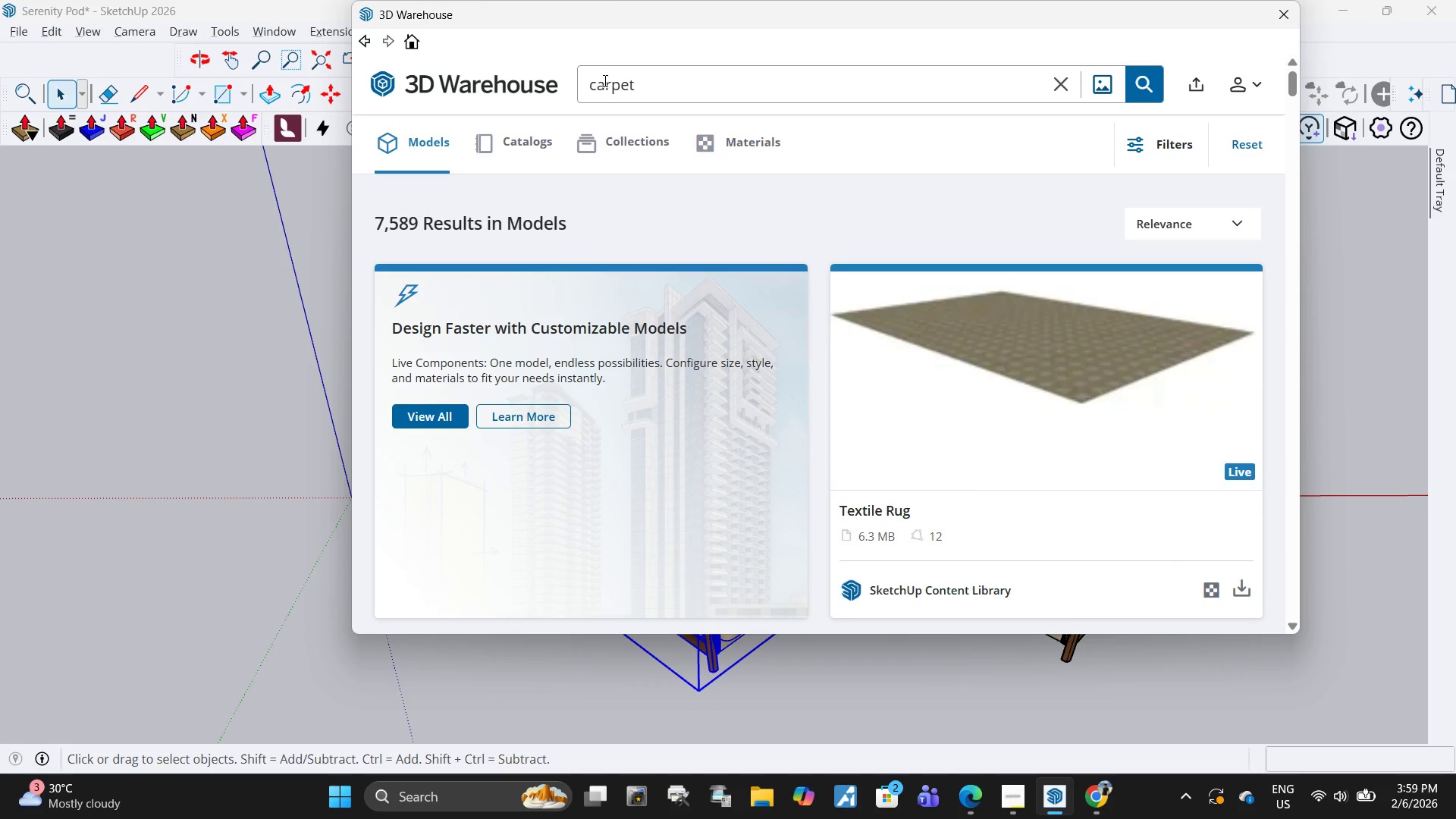 
type(round )
 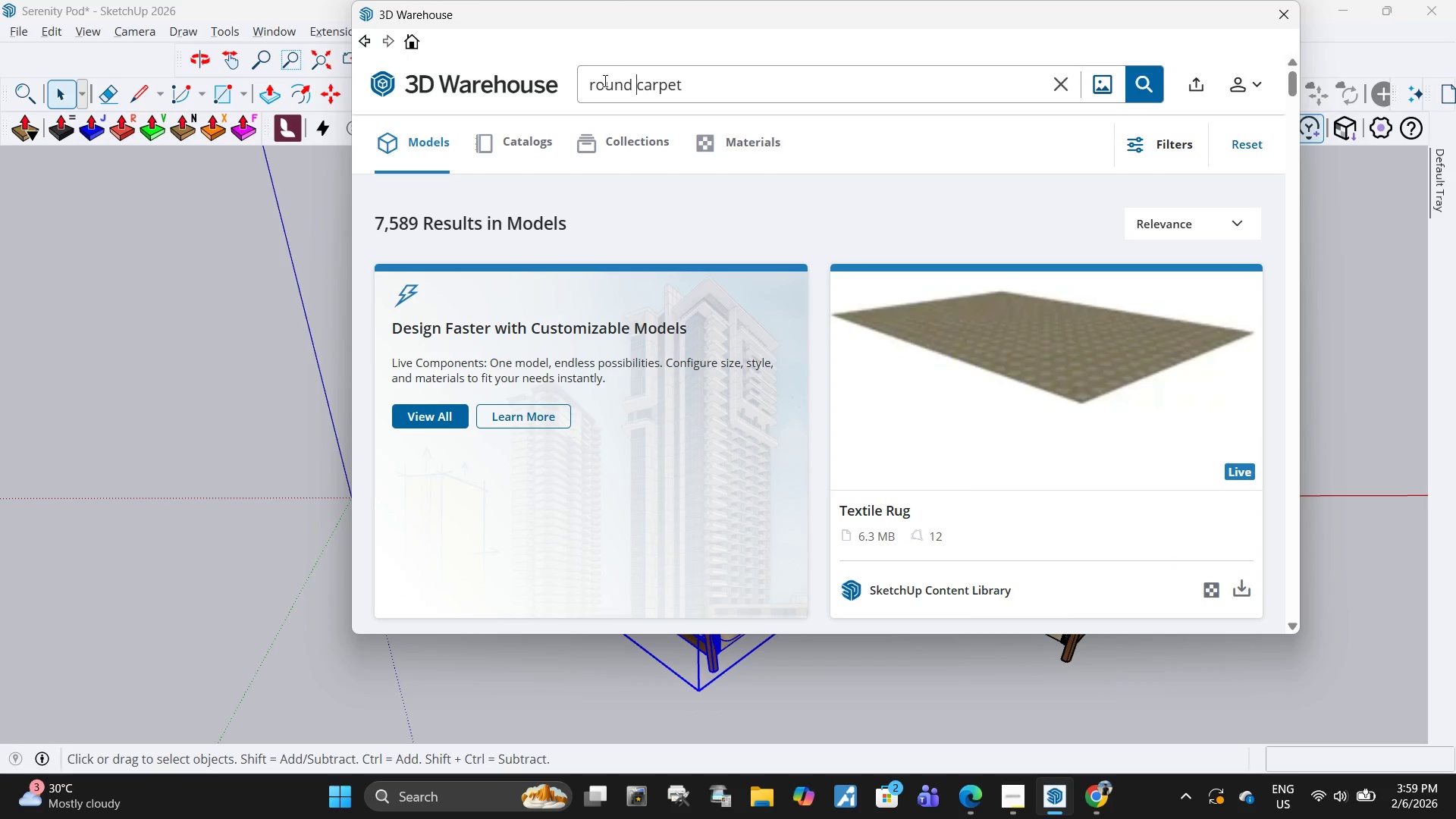 
key(Enter)
 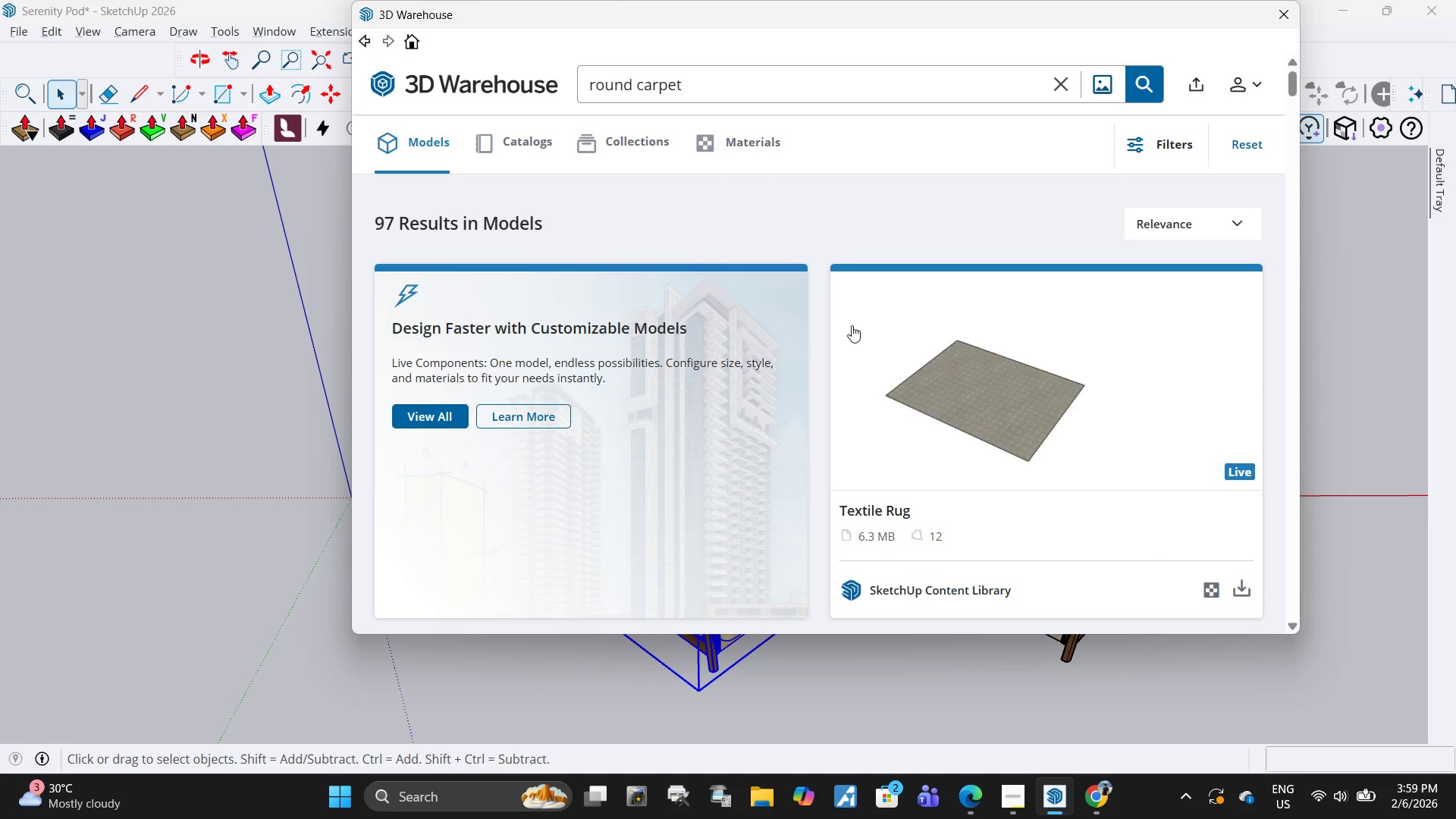 
scroll: coordinate [1058, 366], scroll_direction: down, amount: 6.0
 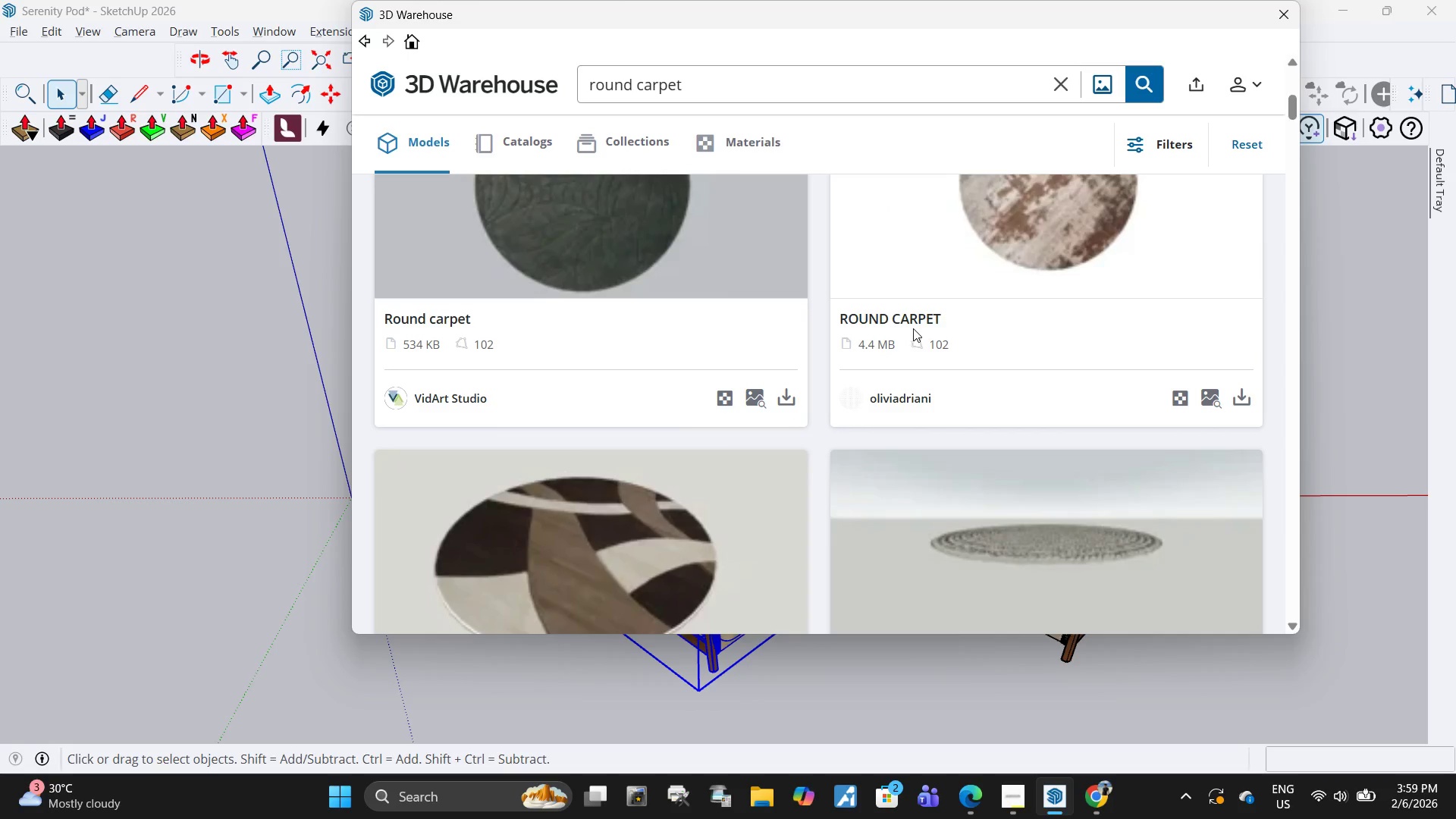 
key(Alt+Tab)
 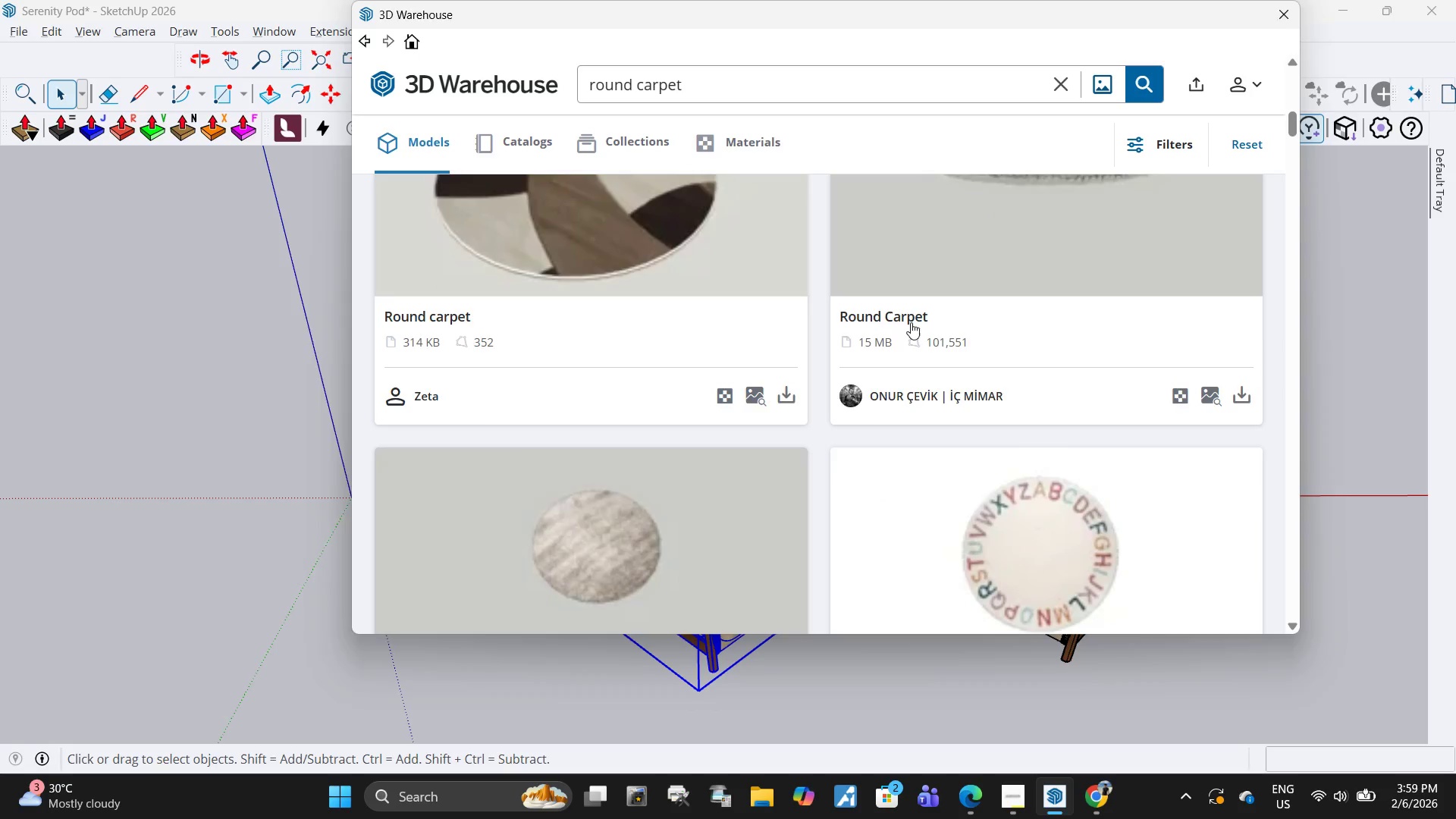 
scroll: coordinate [912, 321], scroll_direction: down, amount: 4.0
 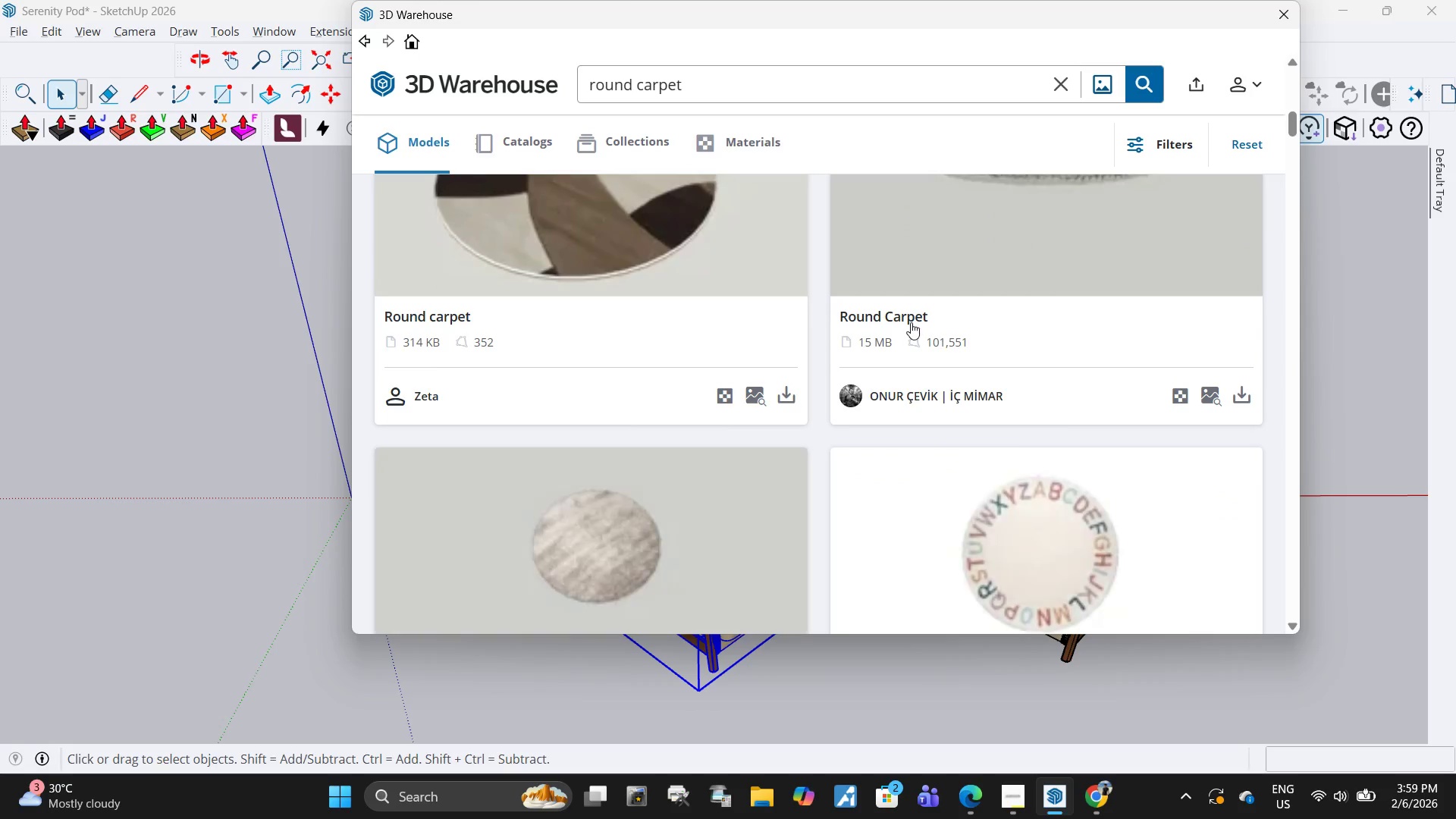 
left_click_drag(start_coordinate=[395, 125], to_coordinate=[97, 131])
 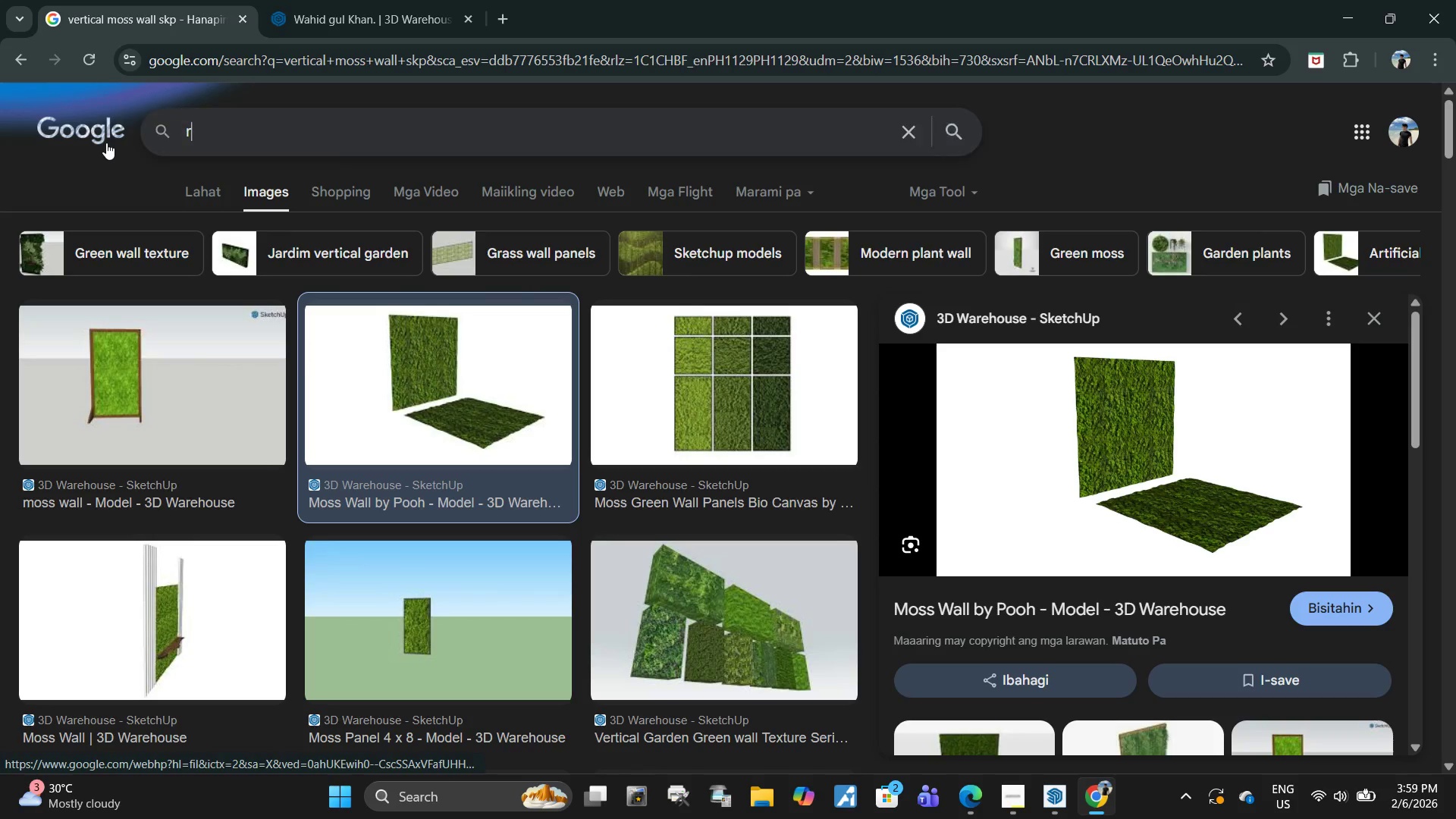 
type(roud gary car[)
key(Backspace)
type(pet)
 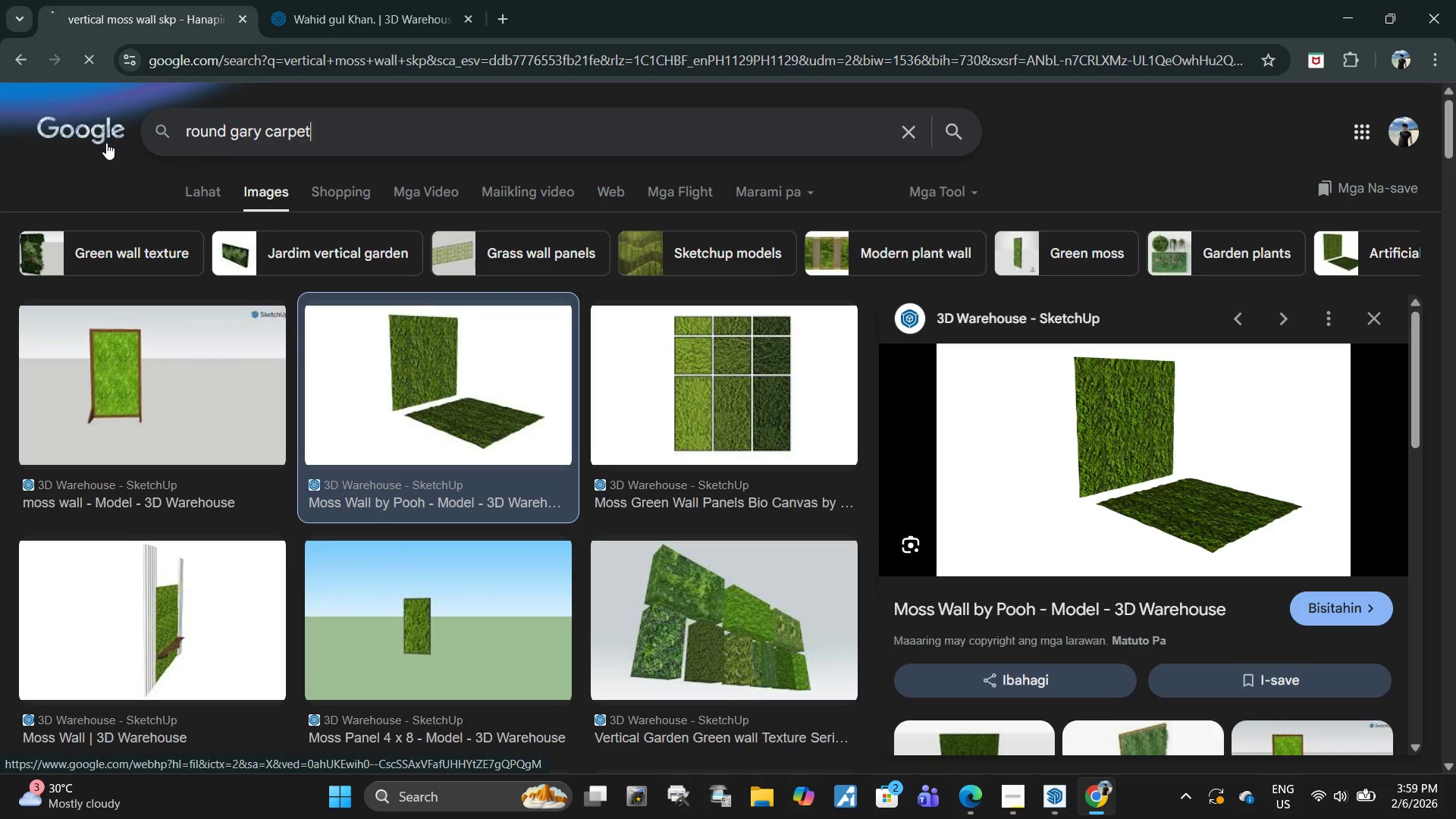 
key(Enter)
 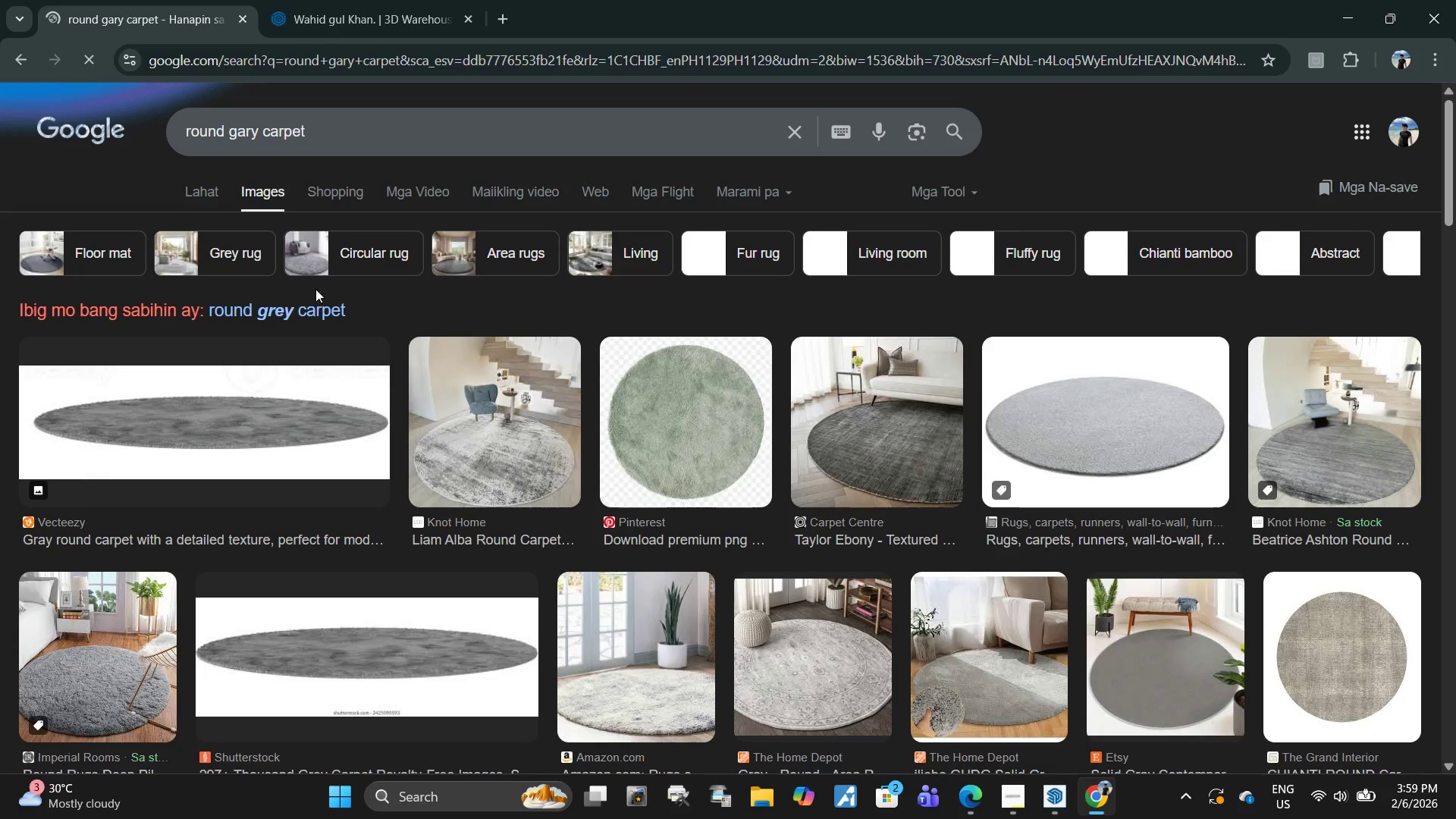 
left_click([309, 303])
 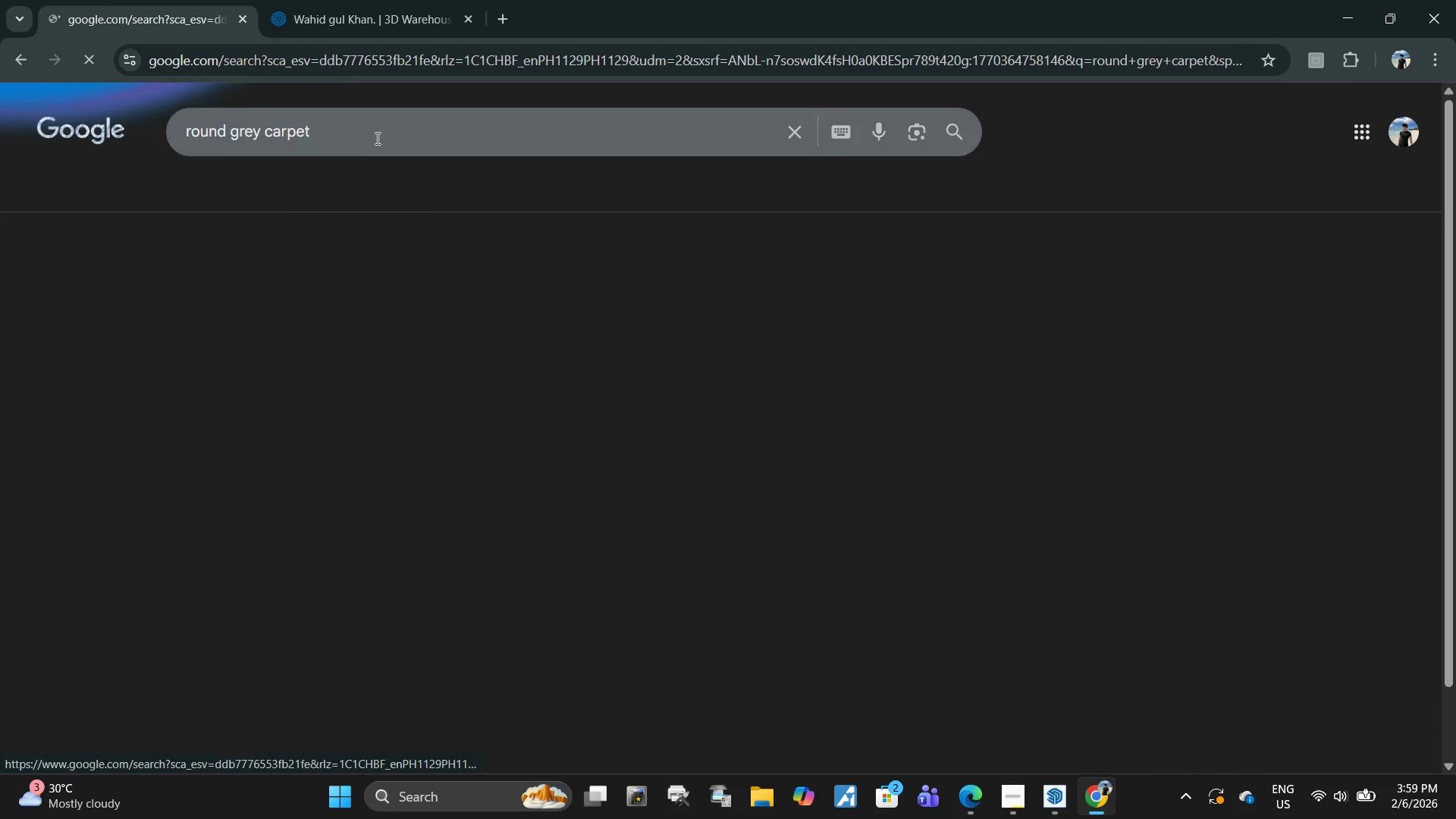 
left_click([376, 137])
 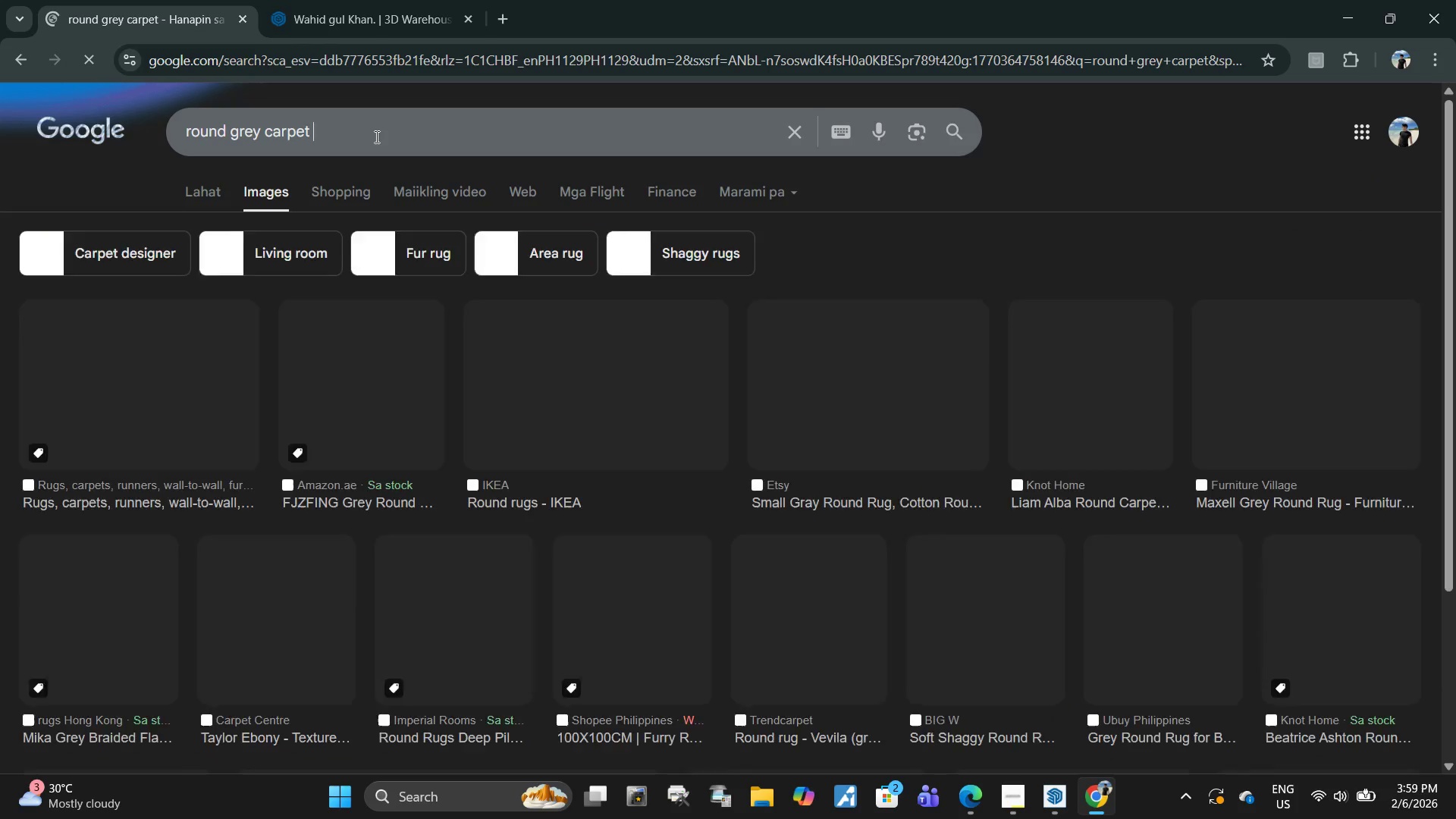 
type( skp)
 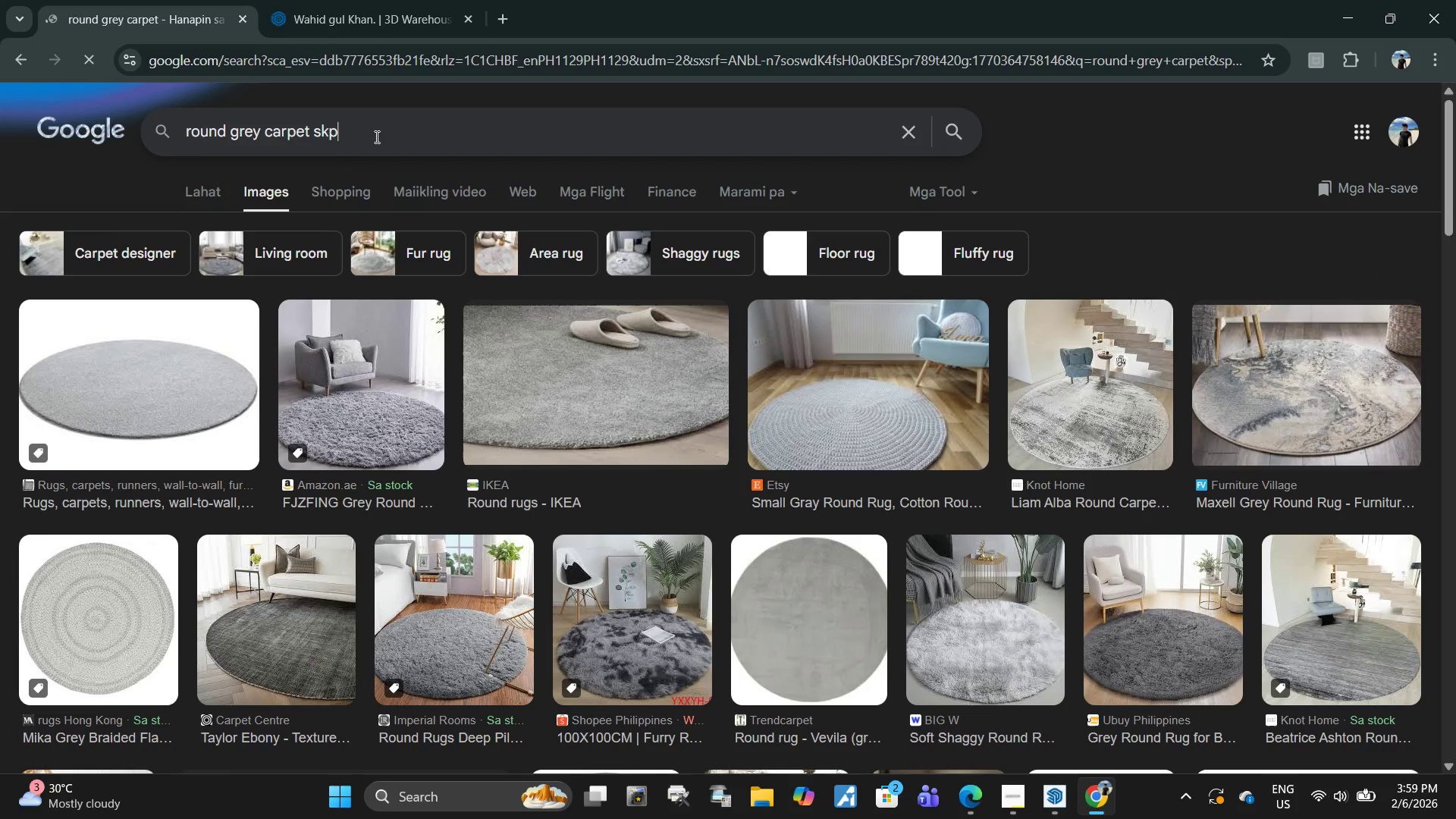 
key(Enter)
 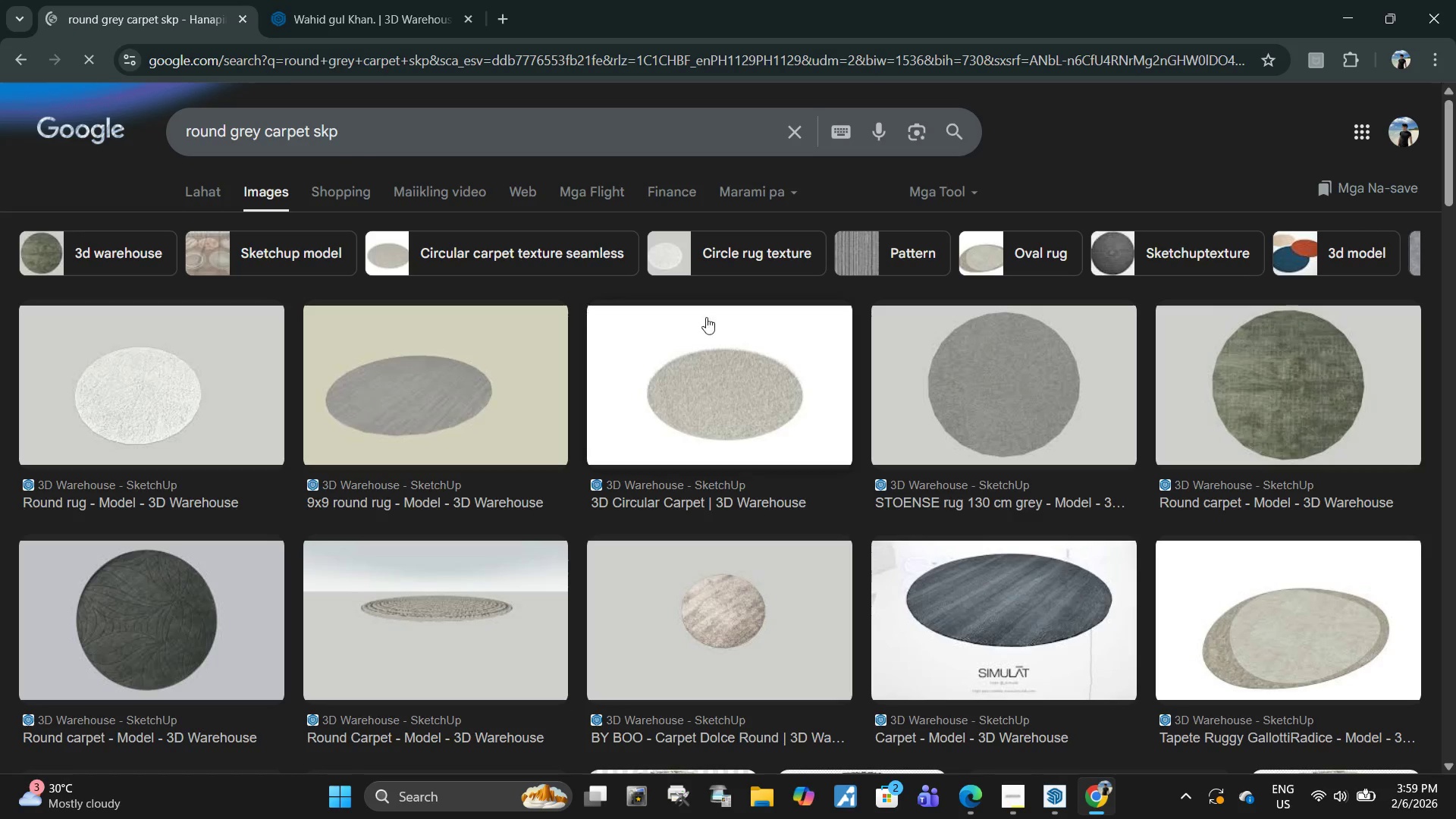 
scroll: coordinate [826, 359], scroll_direction: down, amount: 4.0
 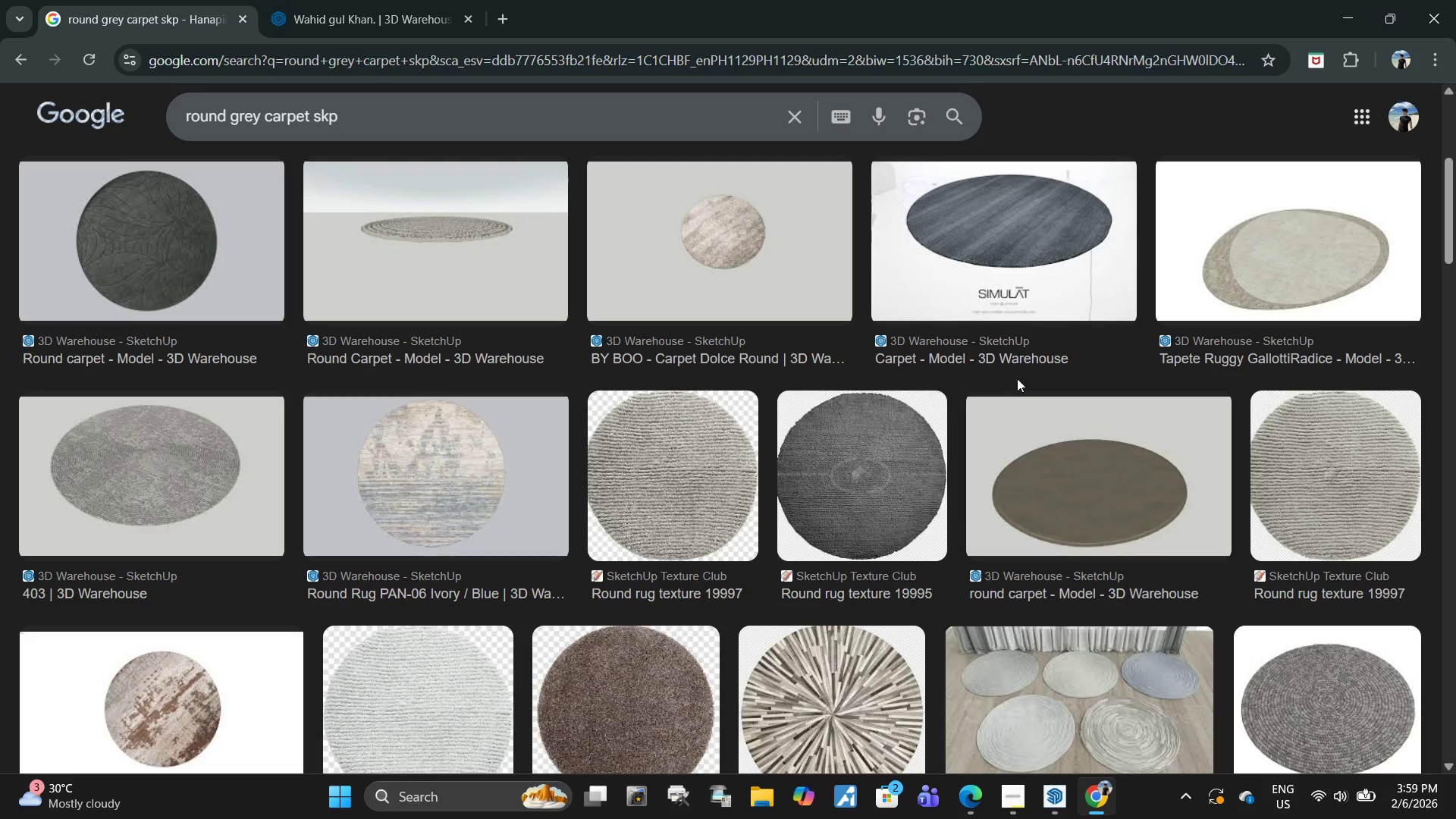 
scroll: coordinate [669, 440], scroll_direction: up, amount: 6.0
 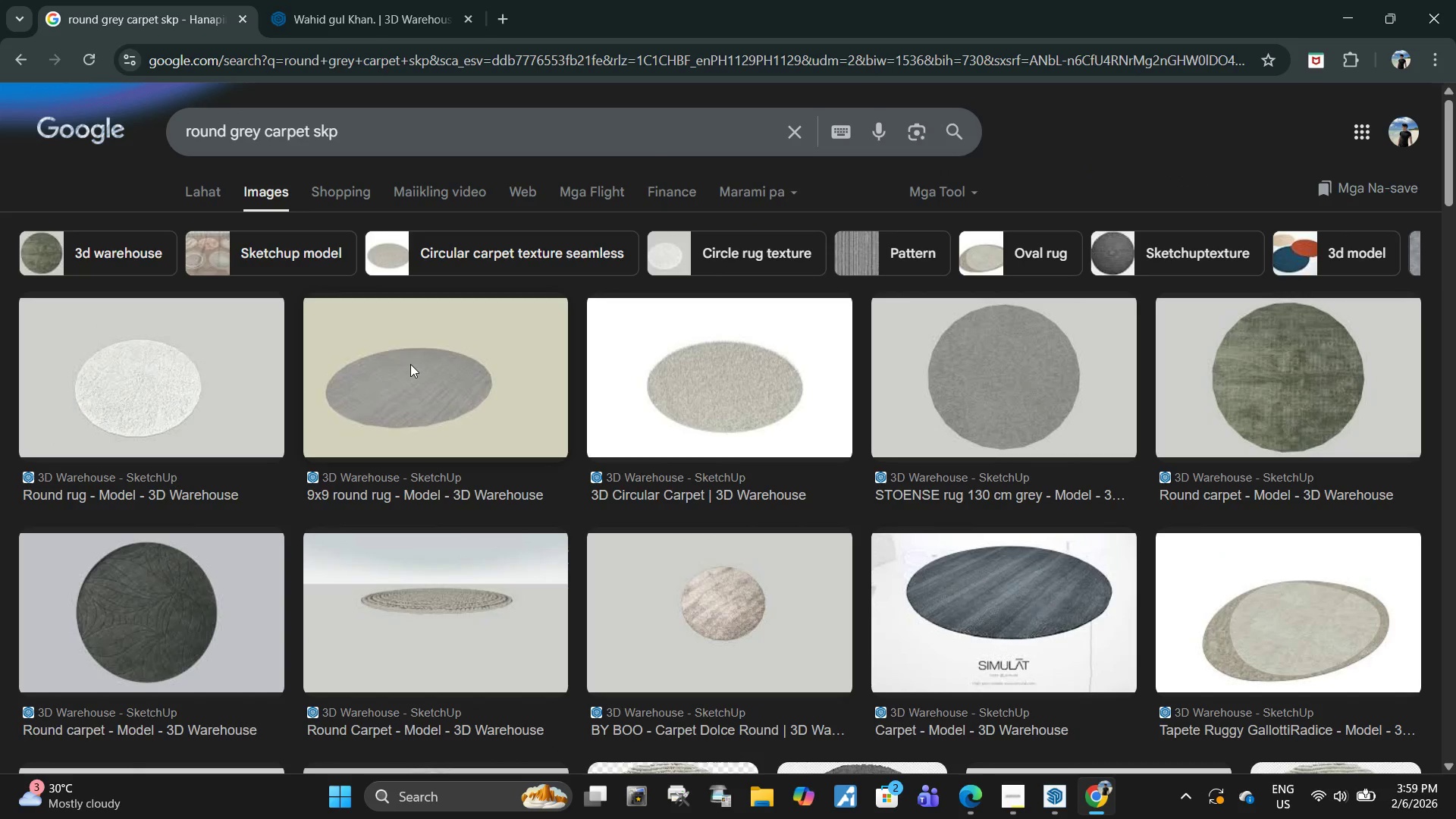 
left_click([410, 364])
 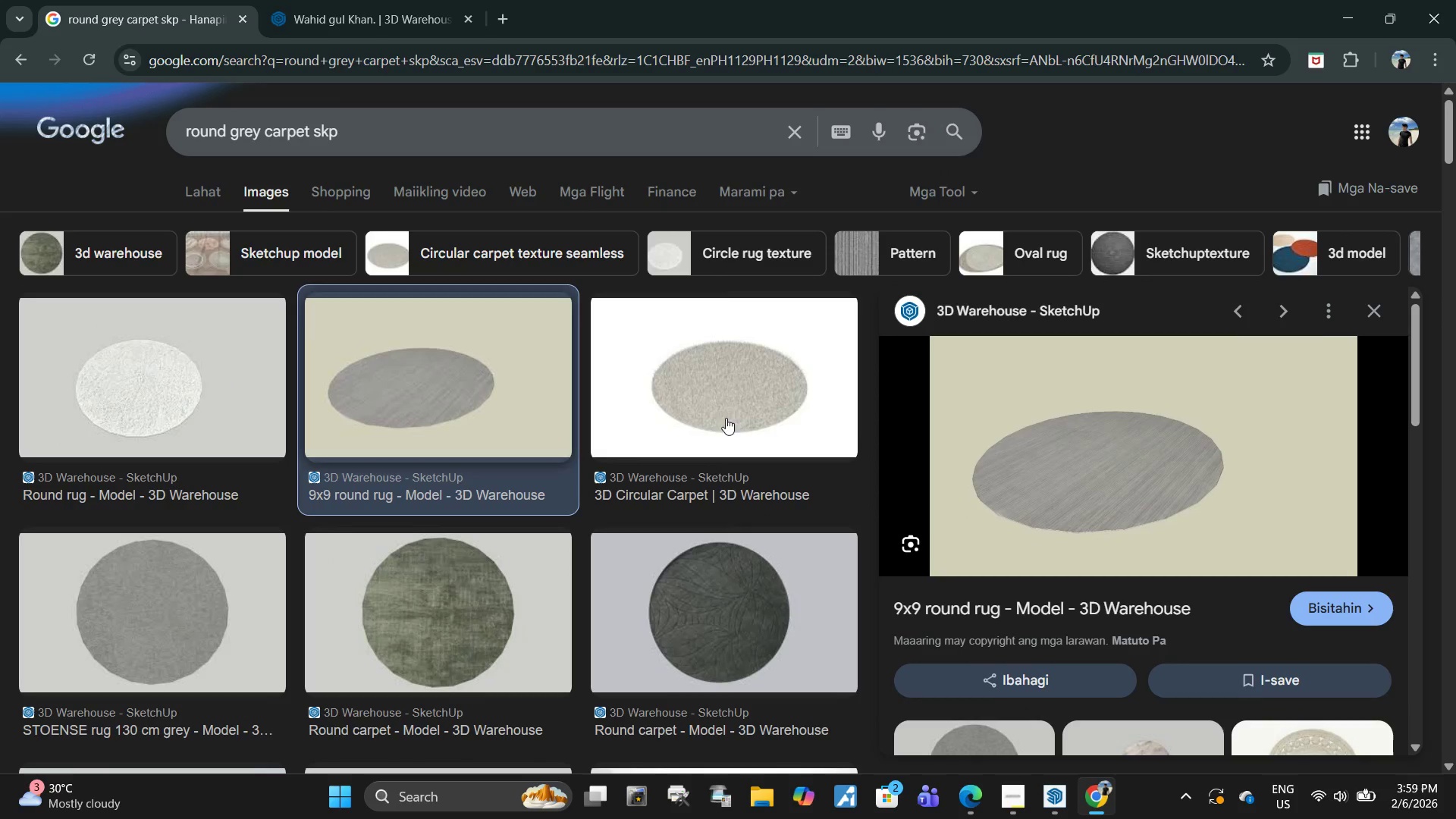 
scroll: coordinate [1119, 500], scroll_direction: down, amount: 5.0
 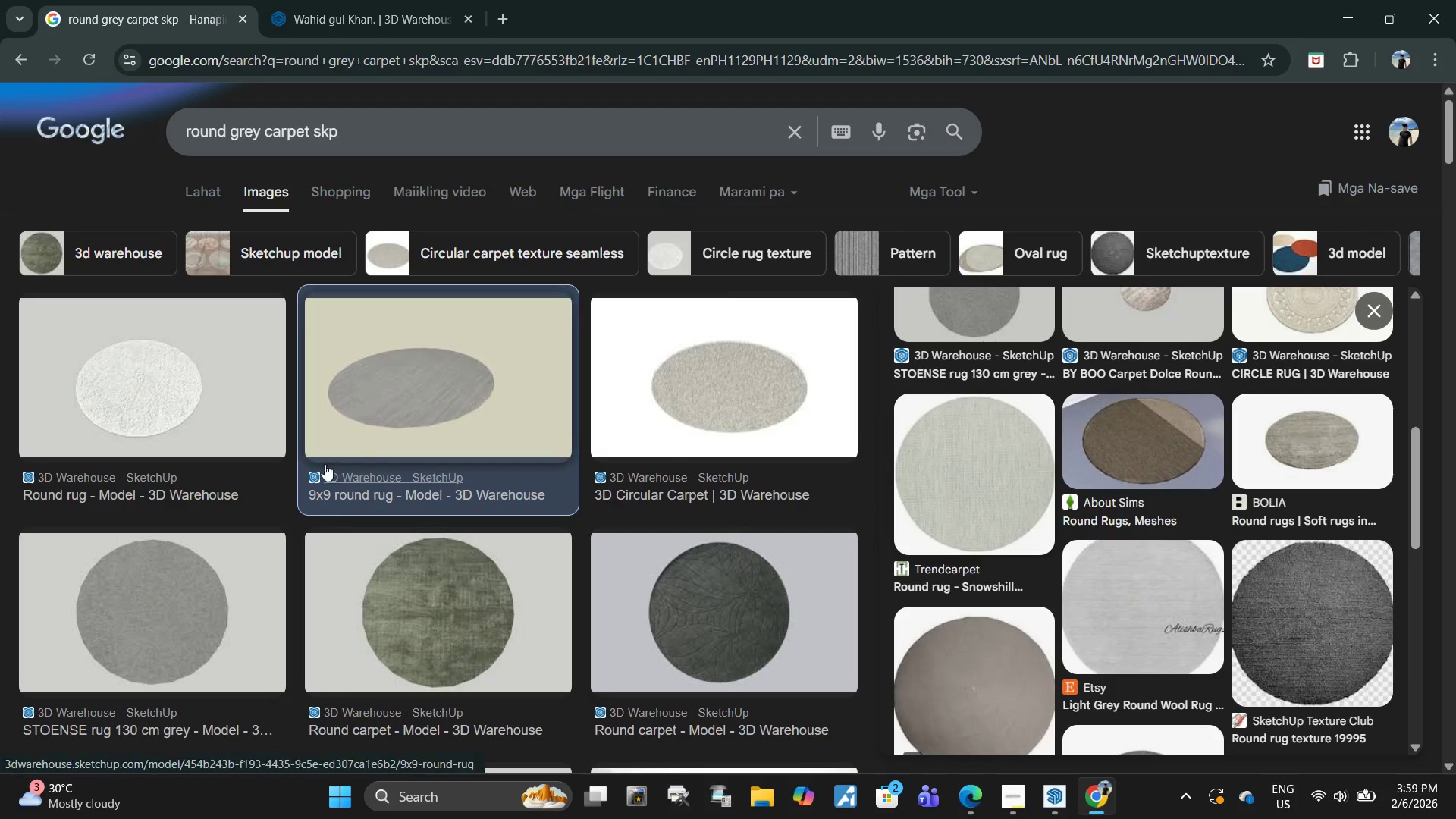 
left_click([147, 396])
 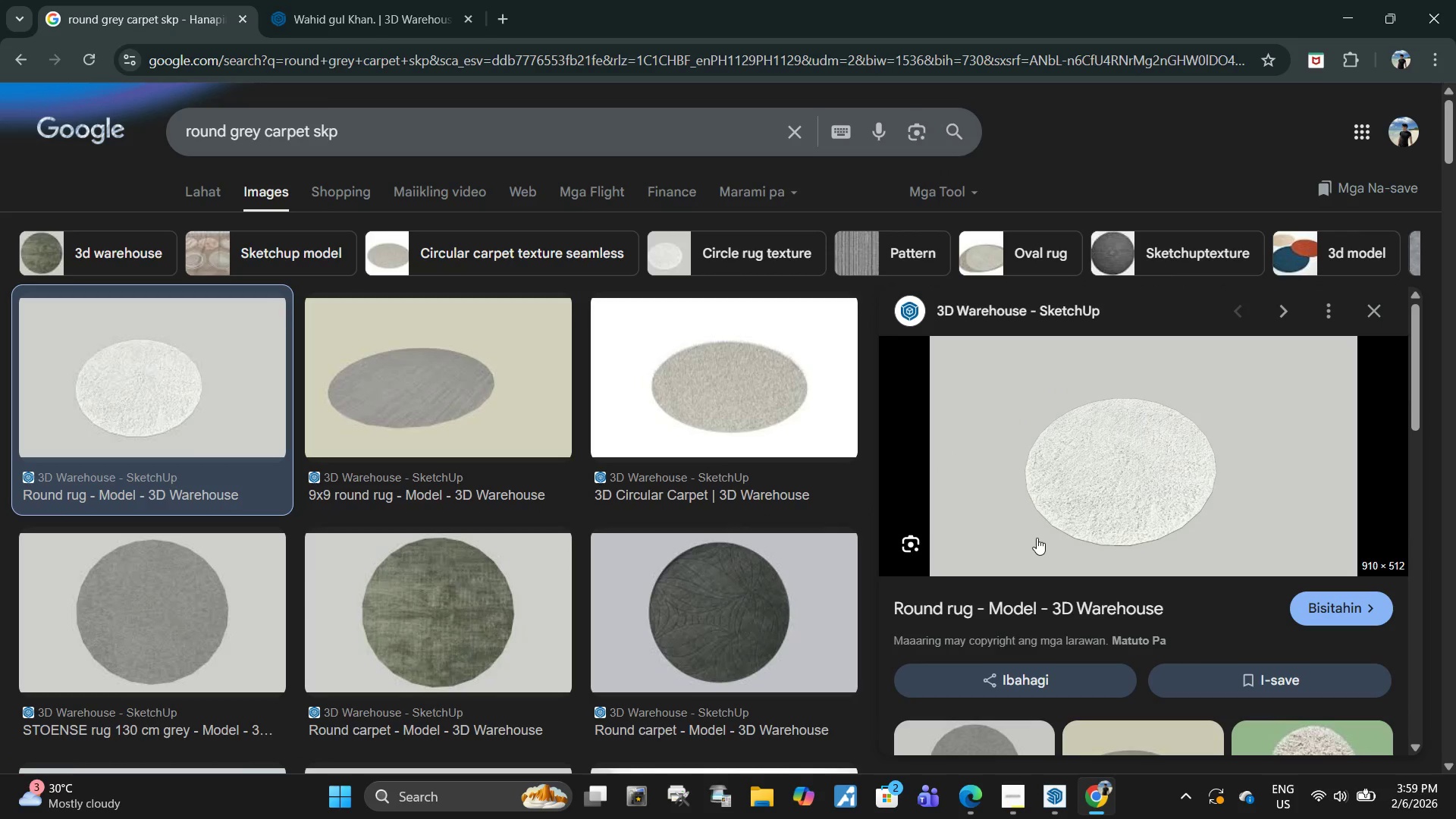 
scroll: coordinate [946, 422], scroll_direction: down, amount: 2.0
 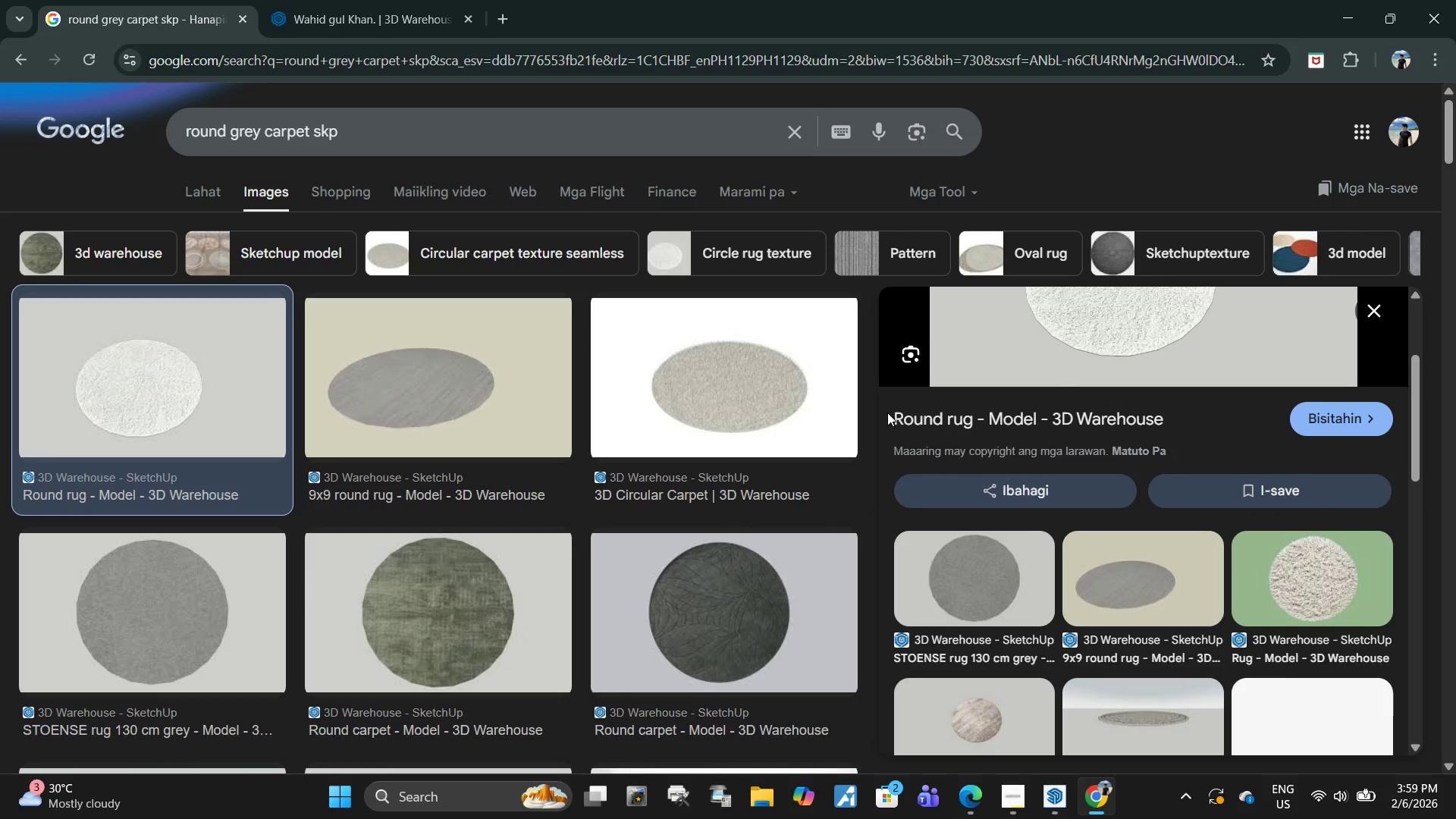 
left_click_drag(start_coordinate=[887, 413], to_coordinate=[974, 416])
 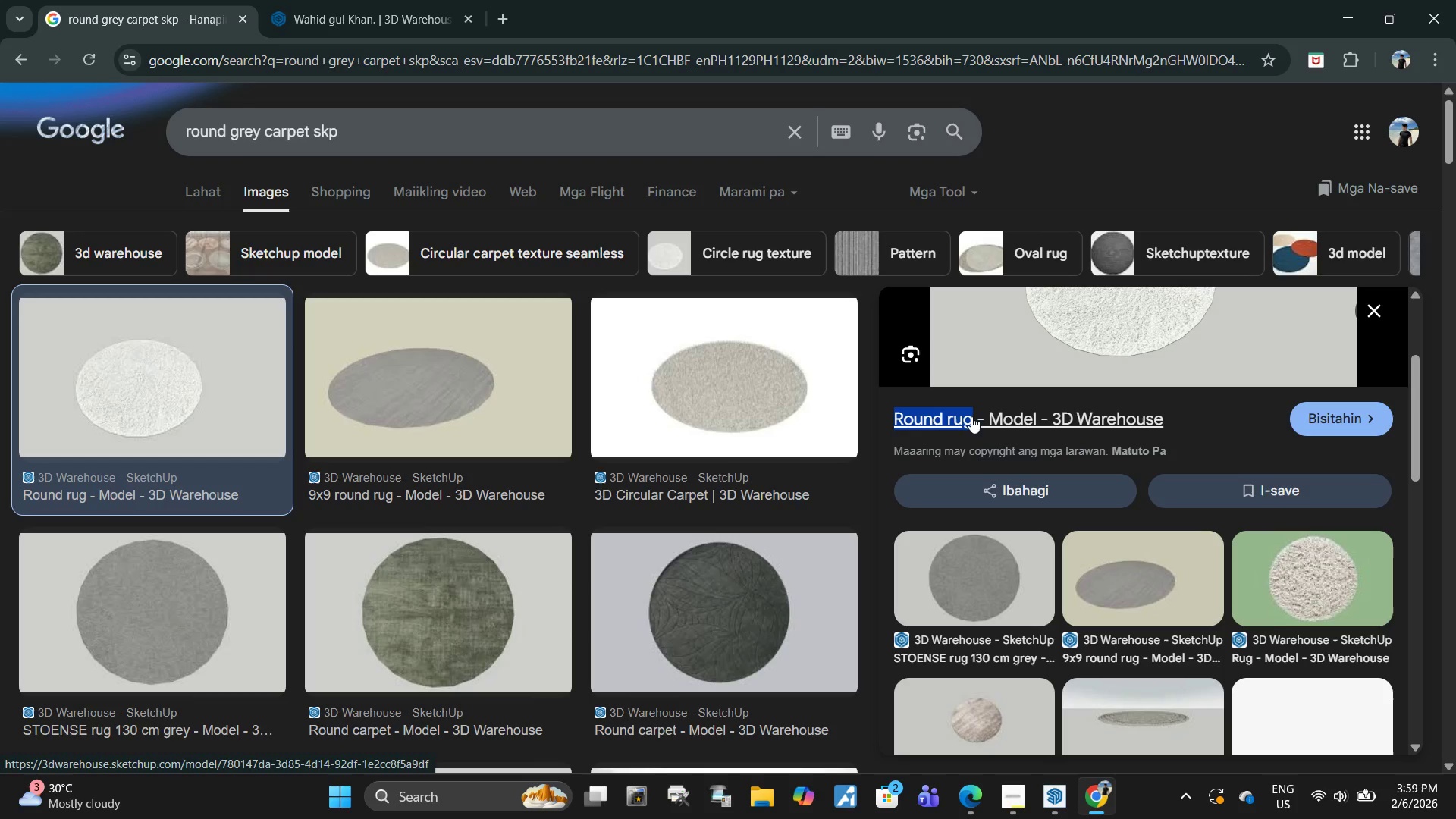 
key(Control+C)
 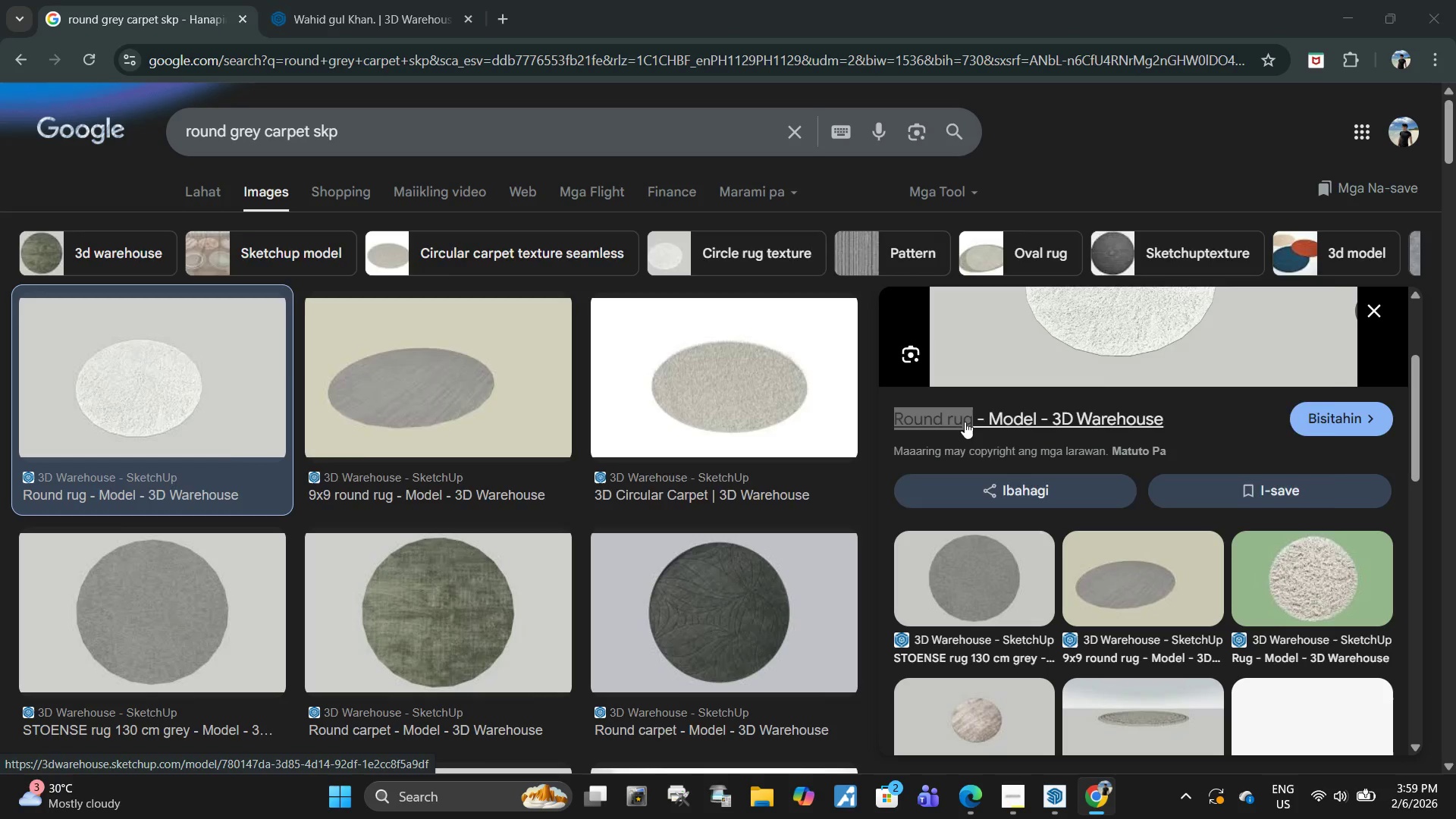 
key(Alt+Tab)
 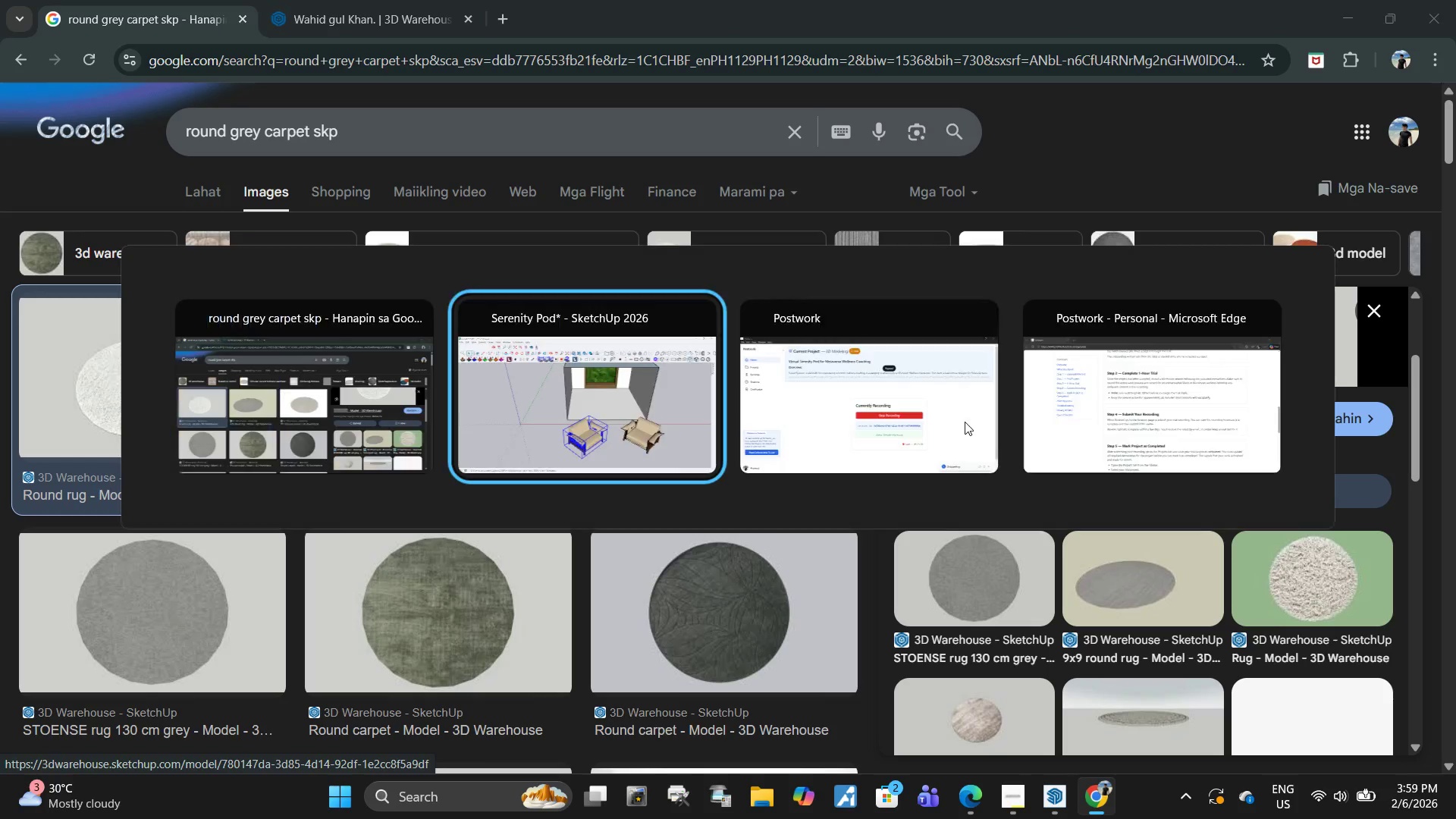 
left_click_drag(start_coordinate=[723, 85], to_coordinate=[487, 85])
 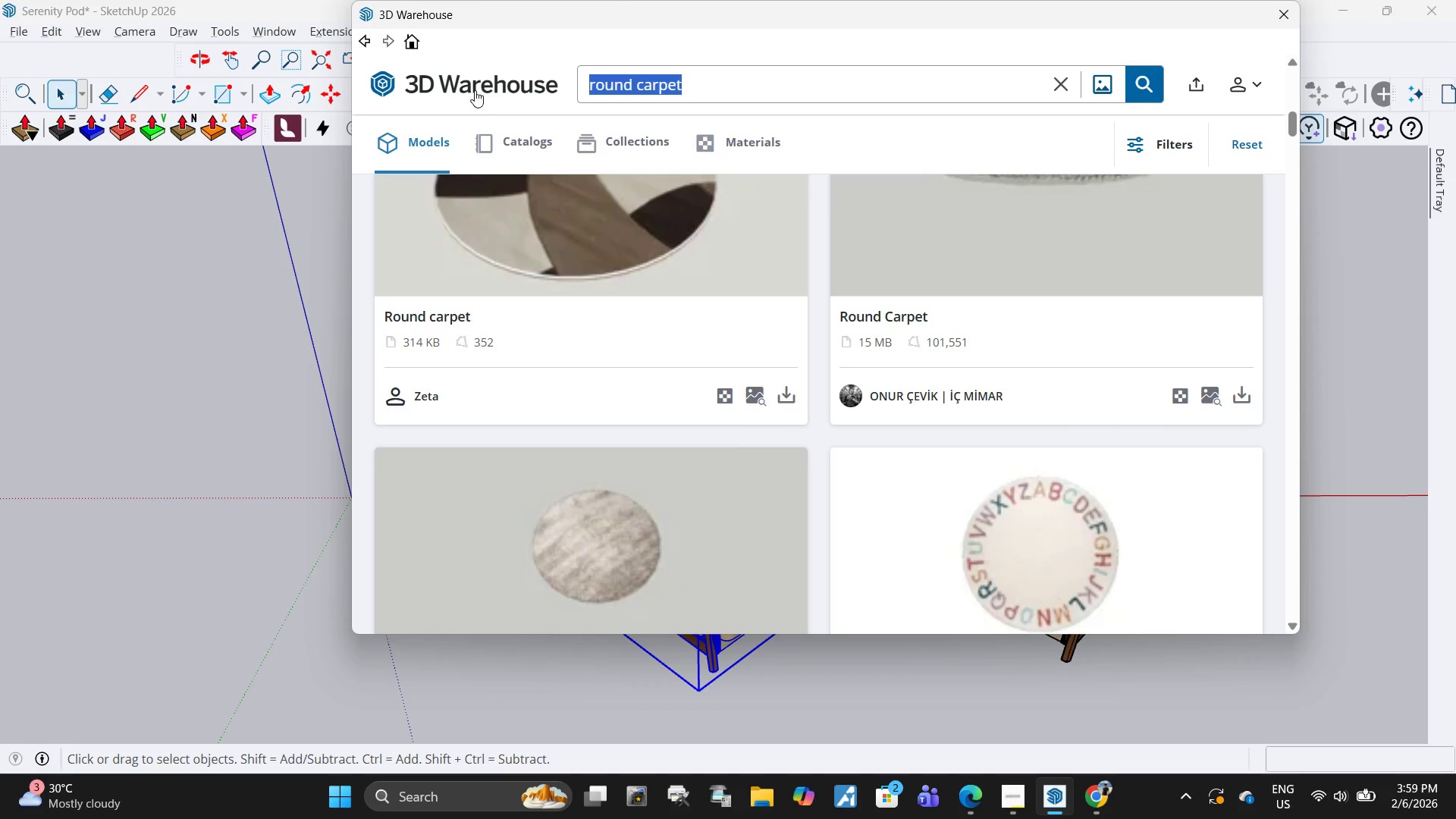 
key(Control+V)
 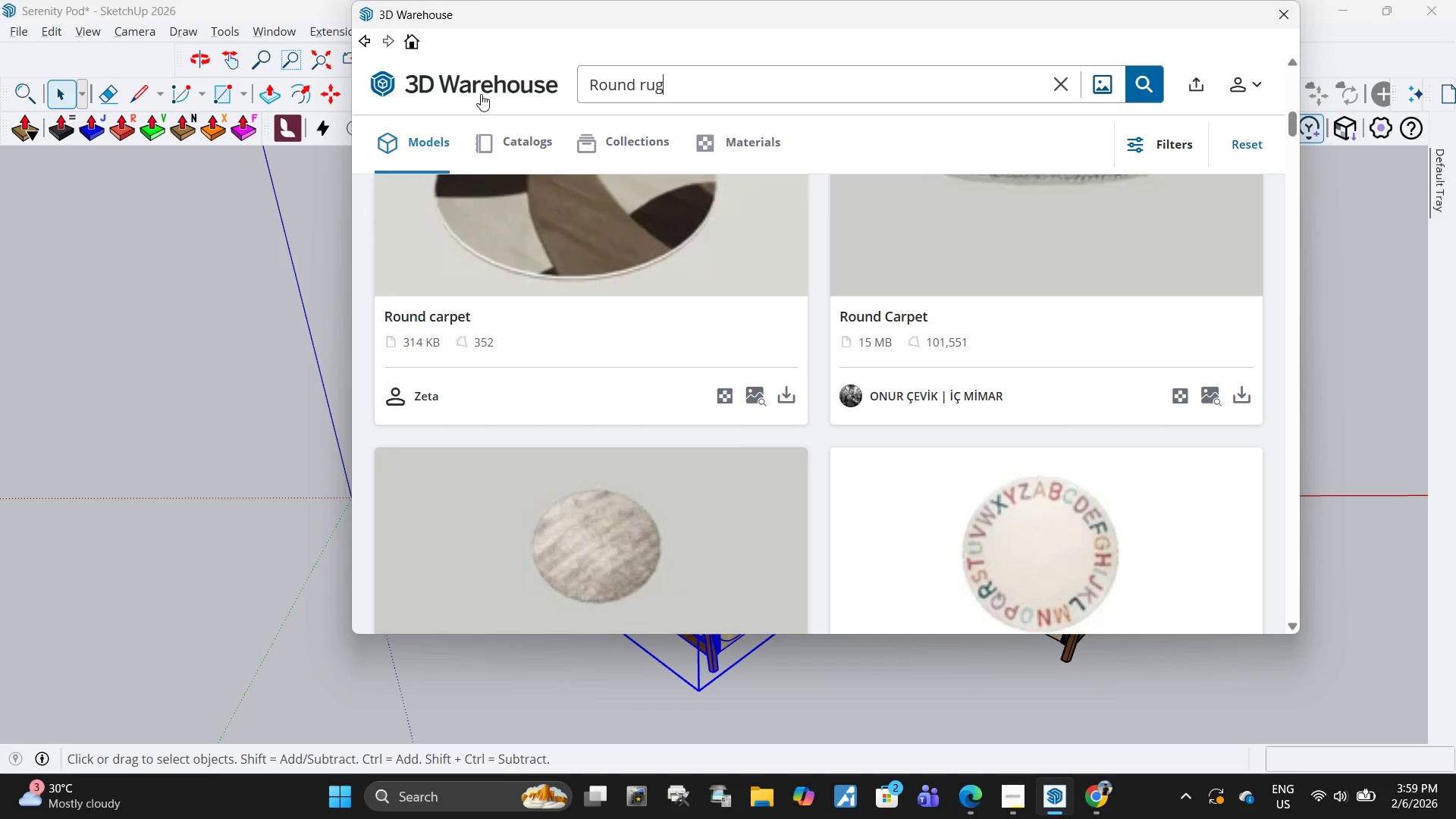 
key(Enter)
 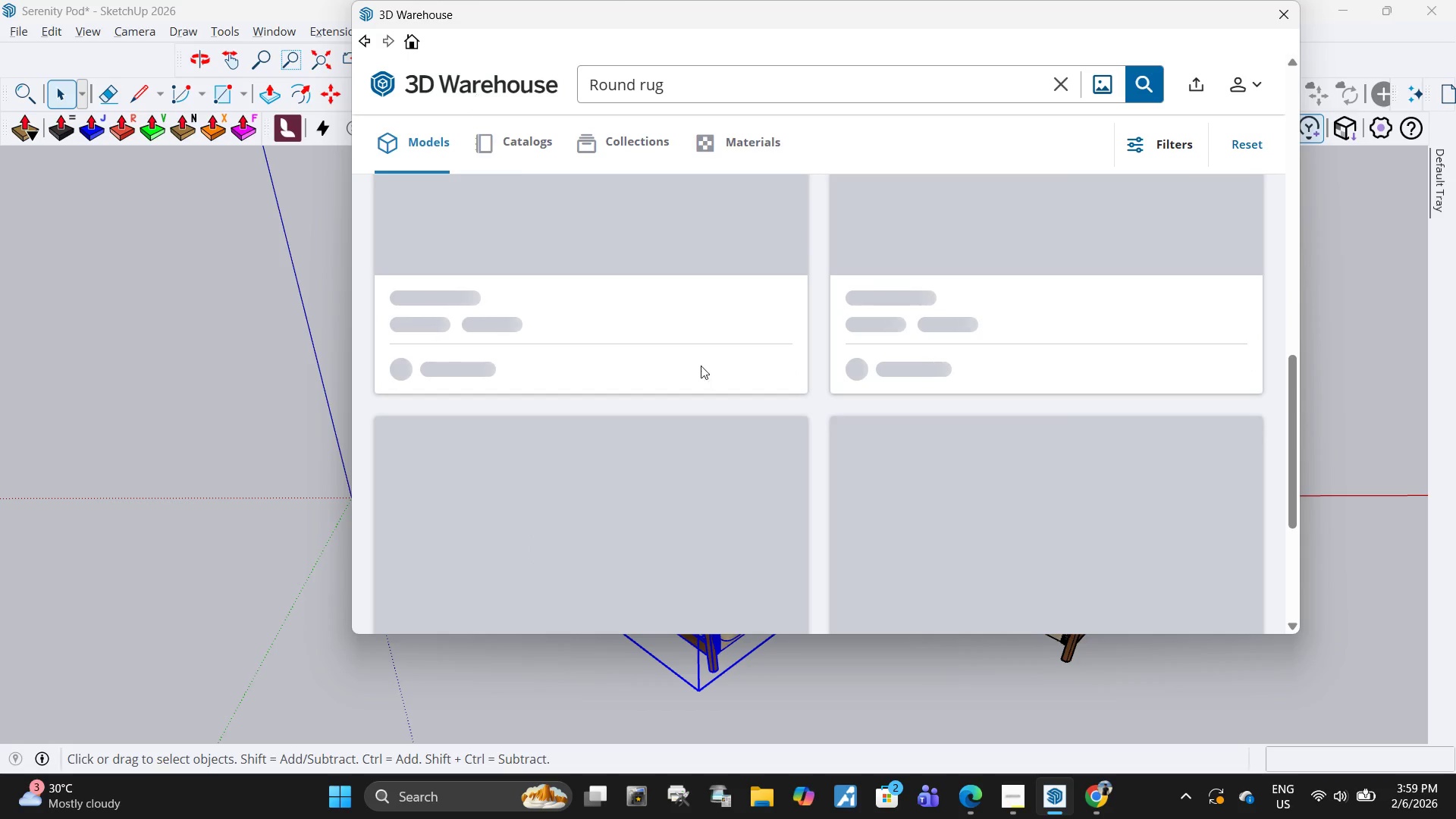 
scroll: coordinate [844, 397], scroll_direction: up, amount: 8.0
 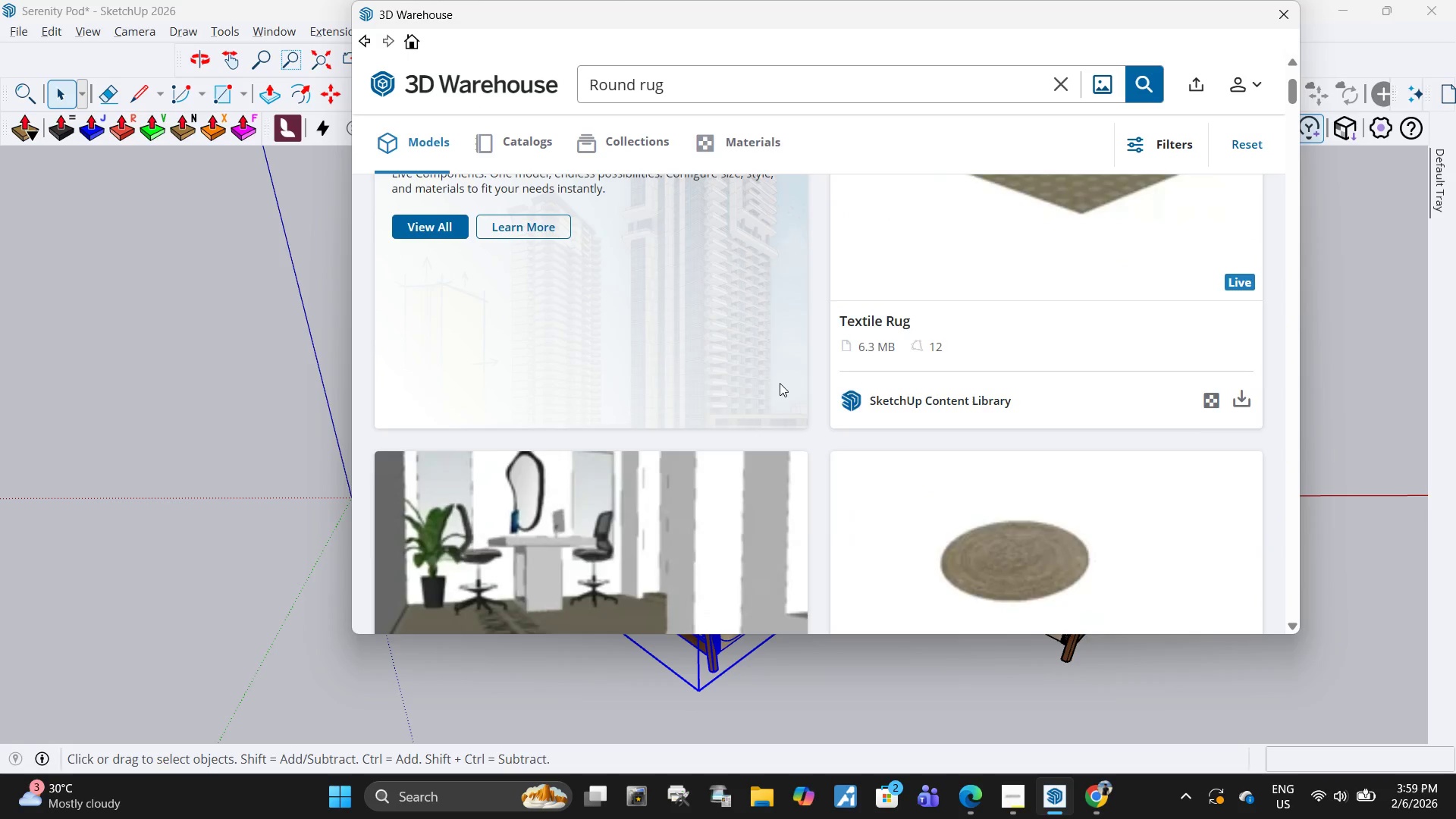 
scroll: coordinate [733, 348], scroll_direction: down, amount: 6.0
 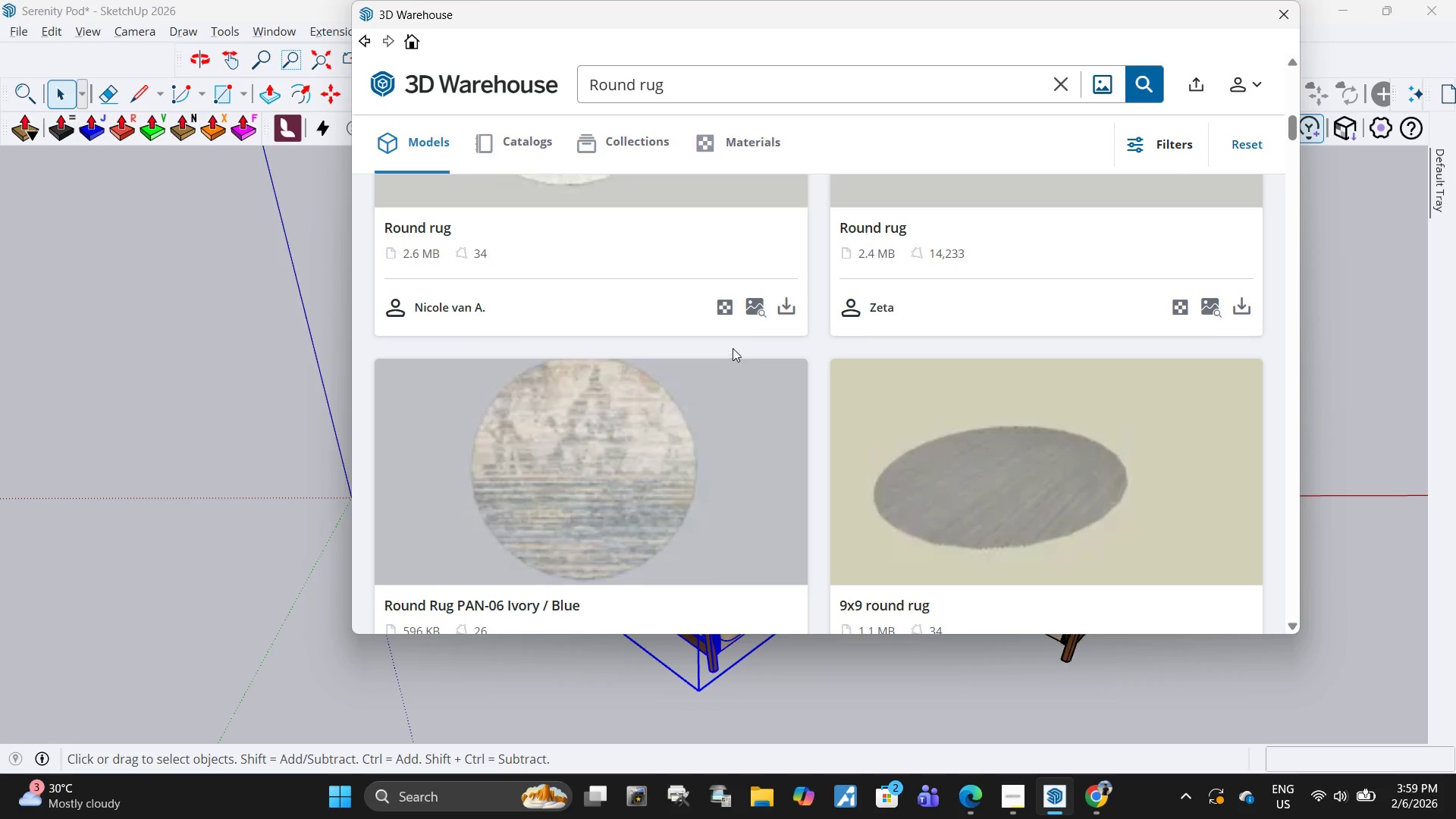 
scroll: coordinate [733, 348], scroll_direction: up, amount: 1.0
 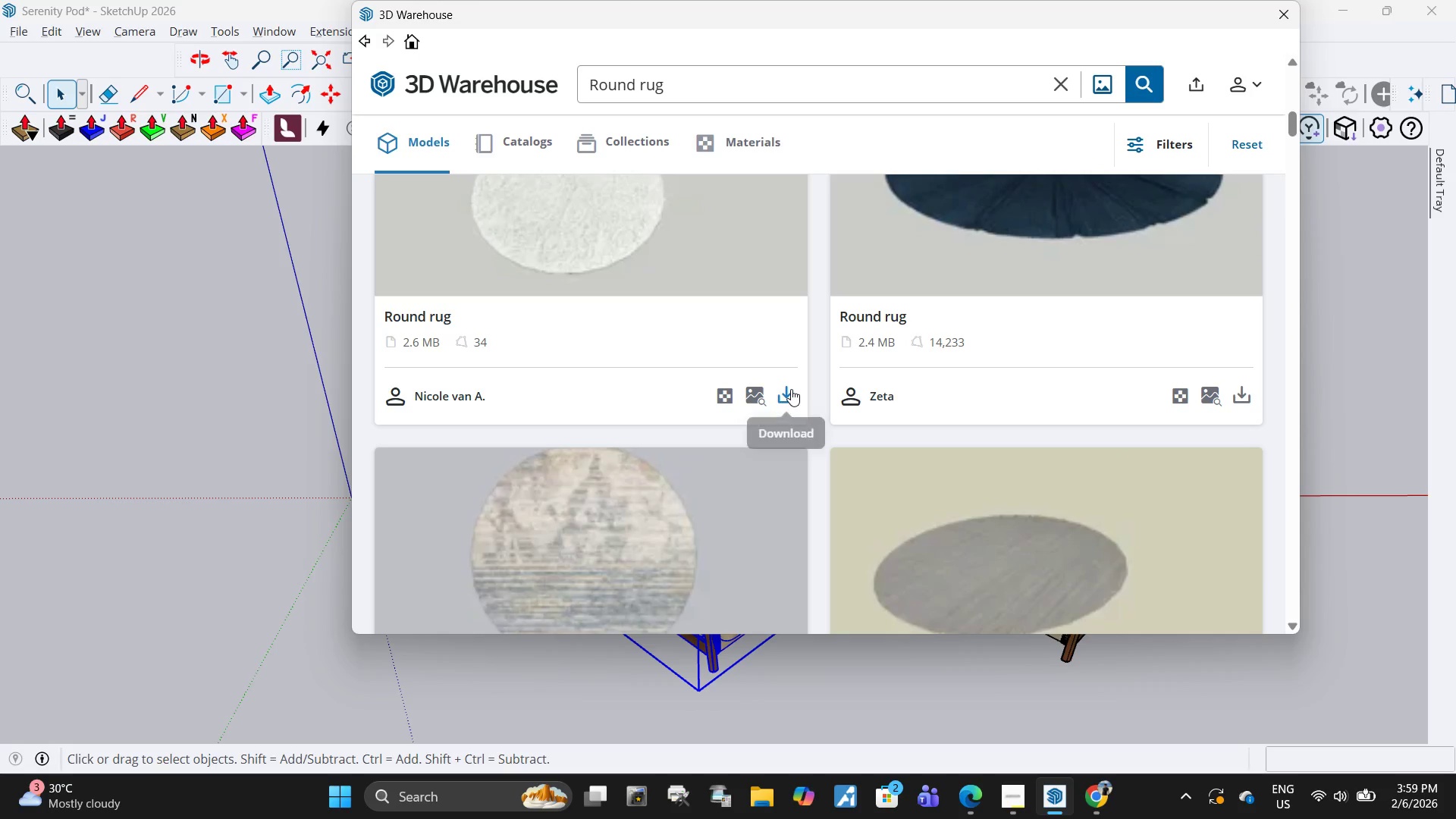 
left_click([792, 390])
 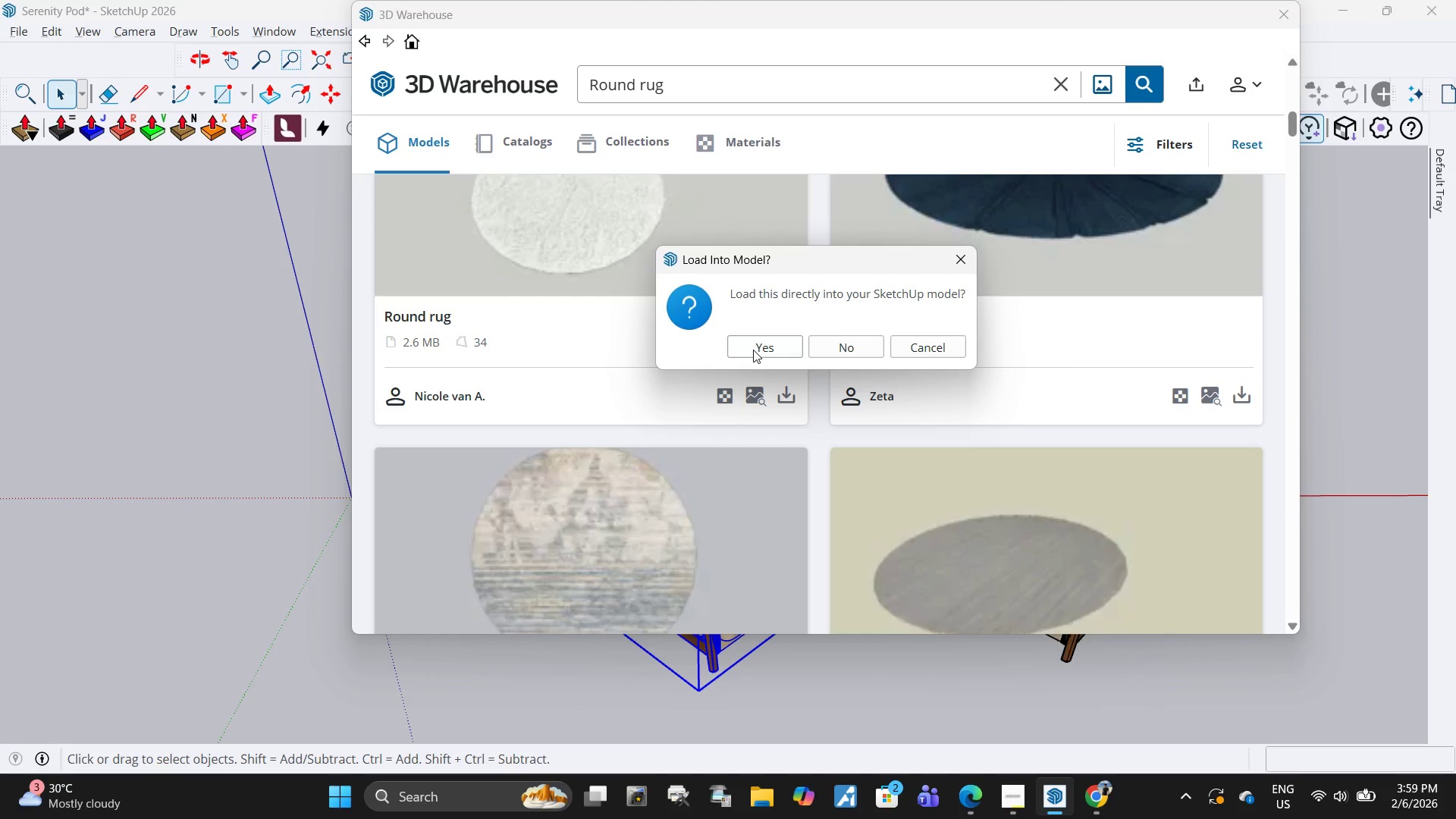 
left_click([752, 350])
 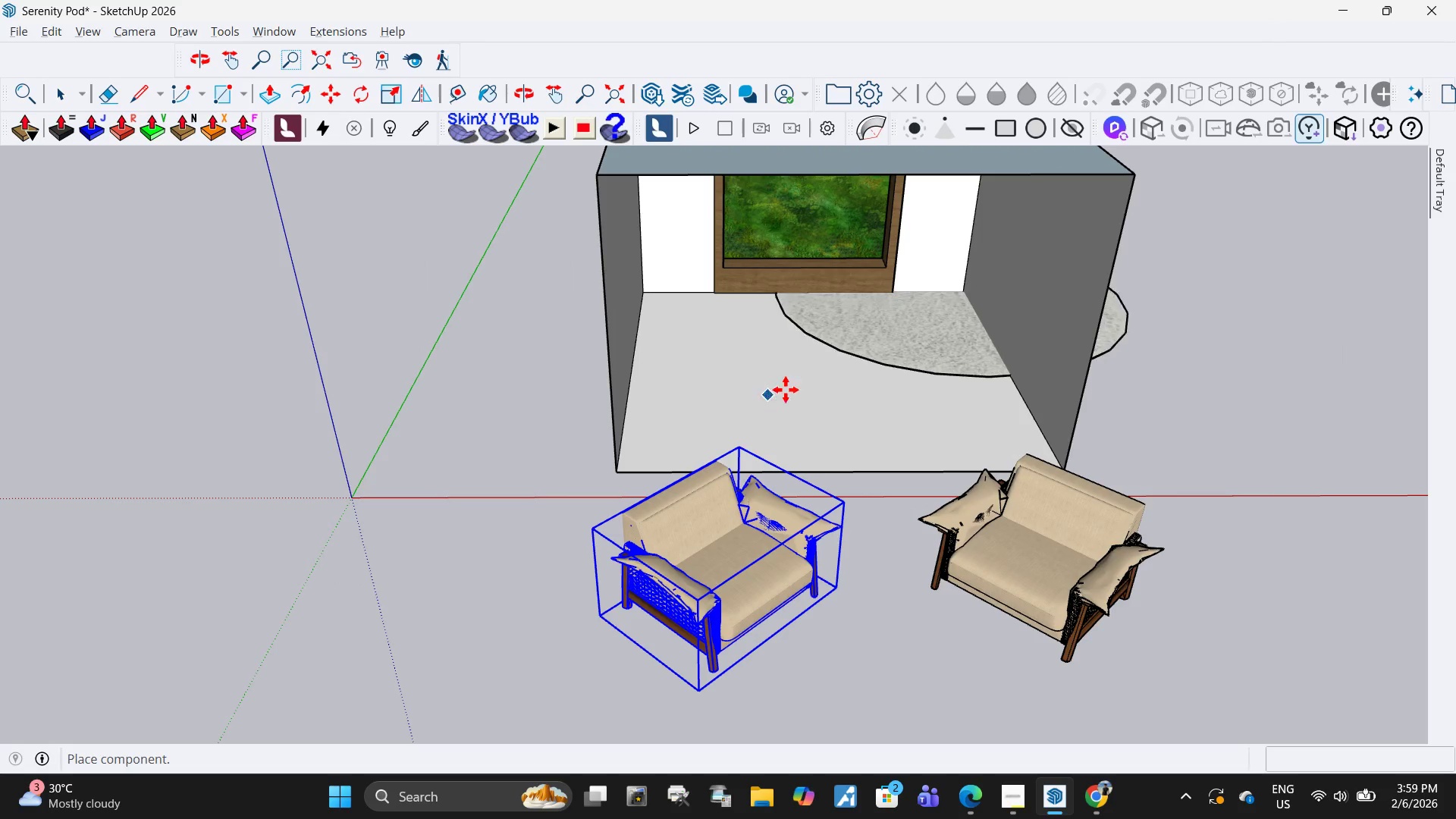 
wait(5.12)
 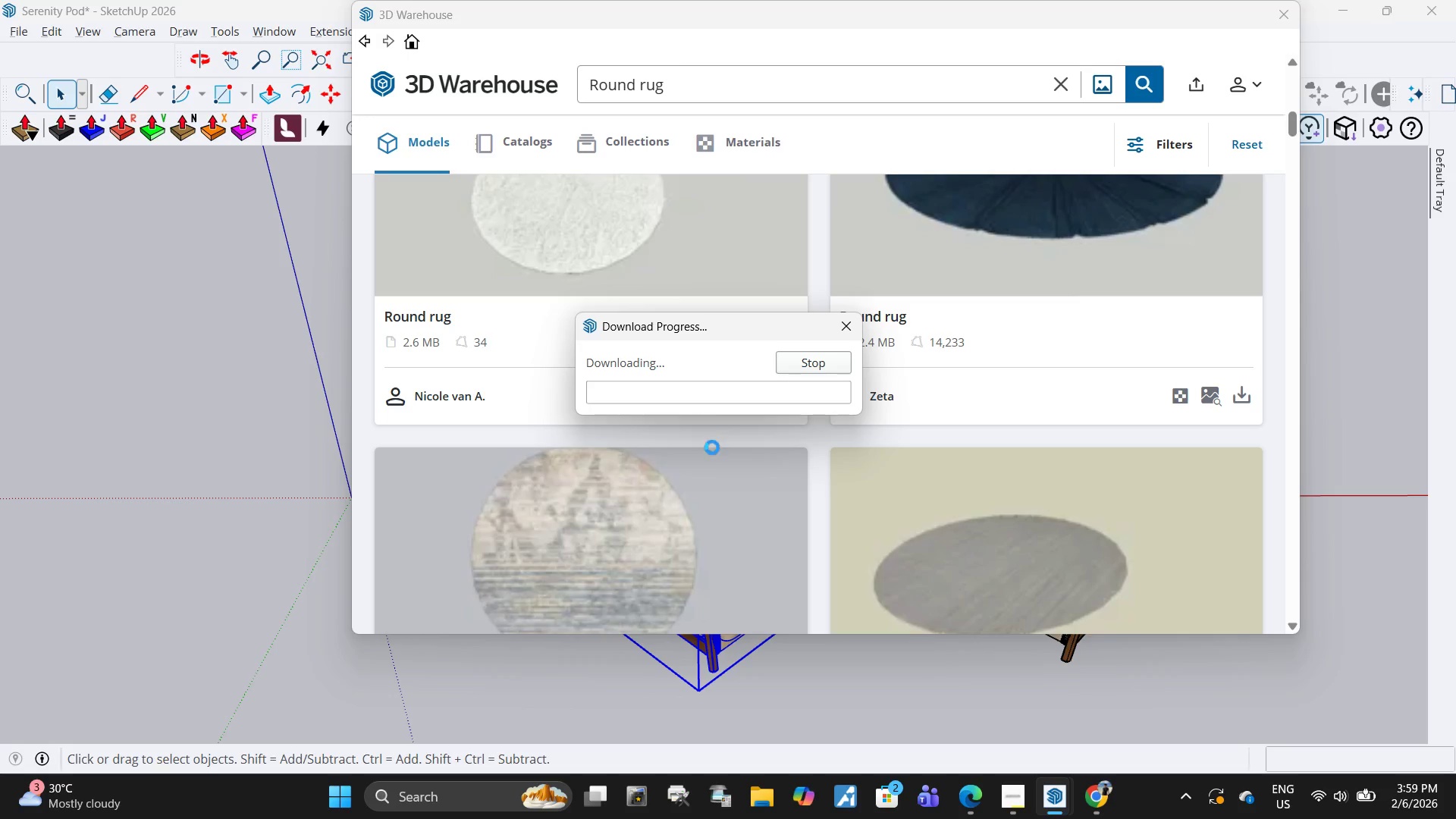 
left_click([720, 424])
 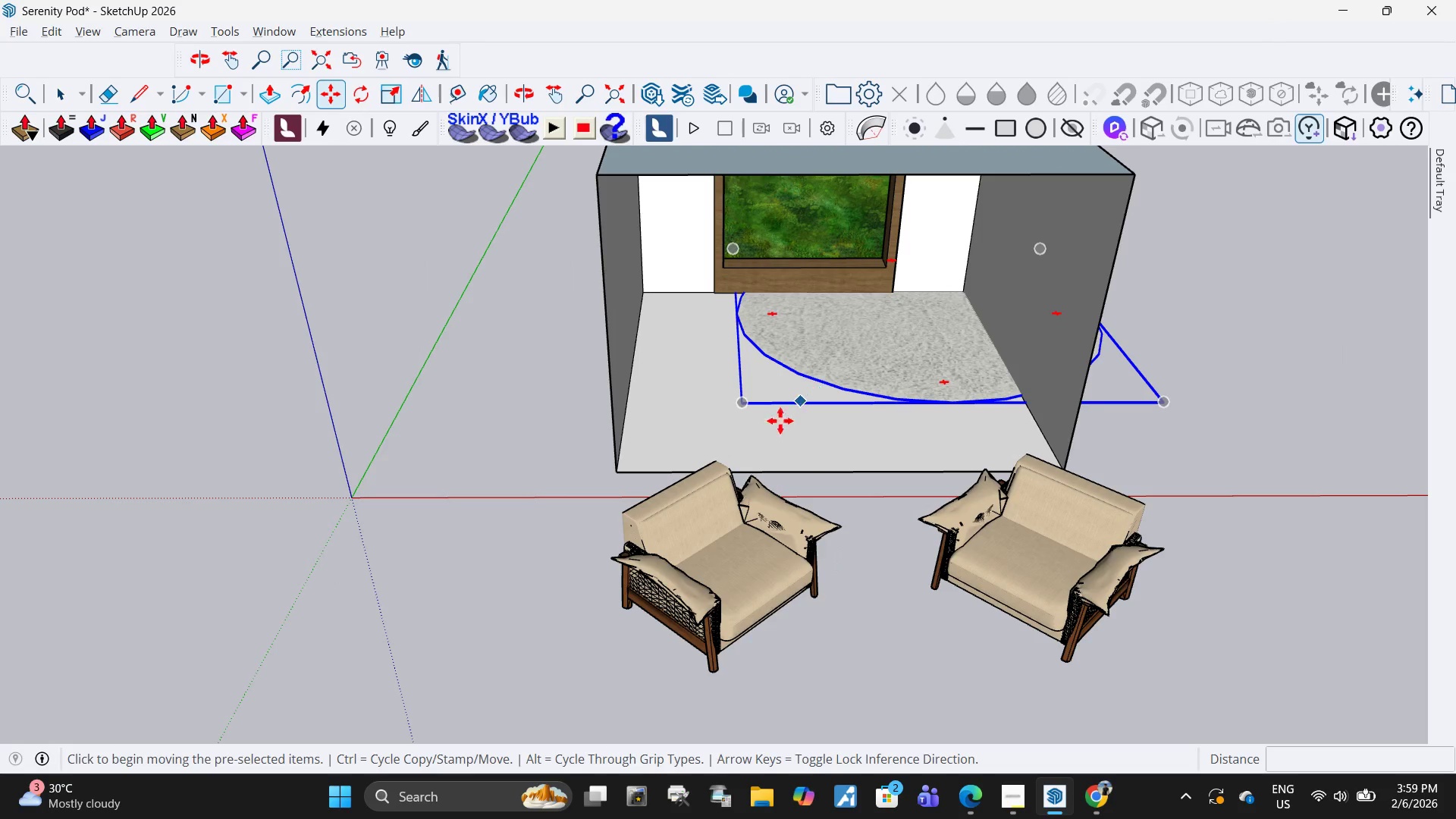 
scroll: coordinate [744, 383], scroll_direction: up, amount: 21.0
 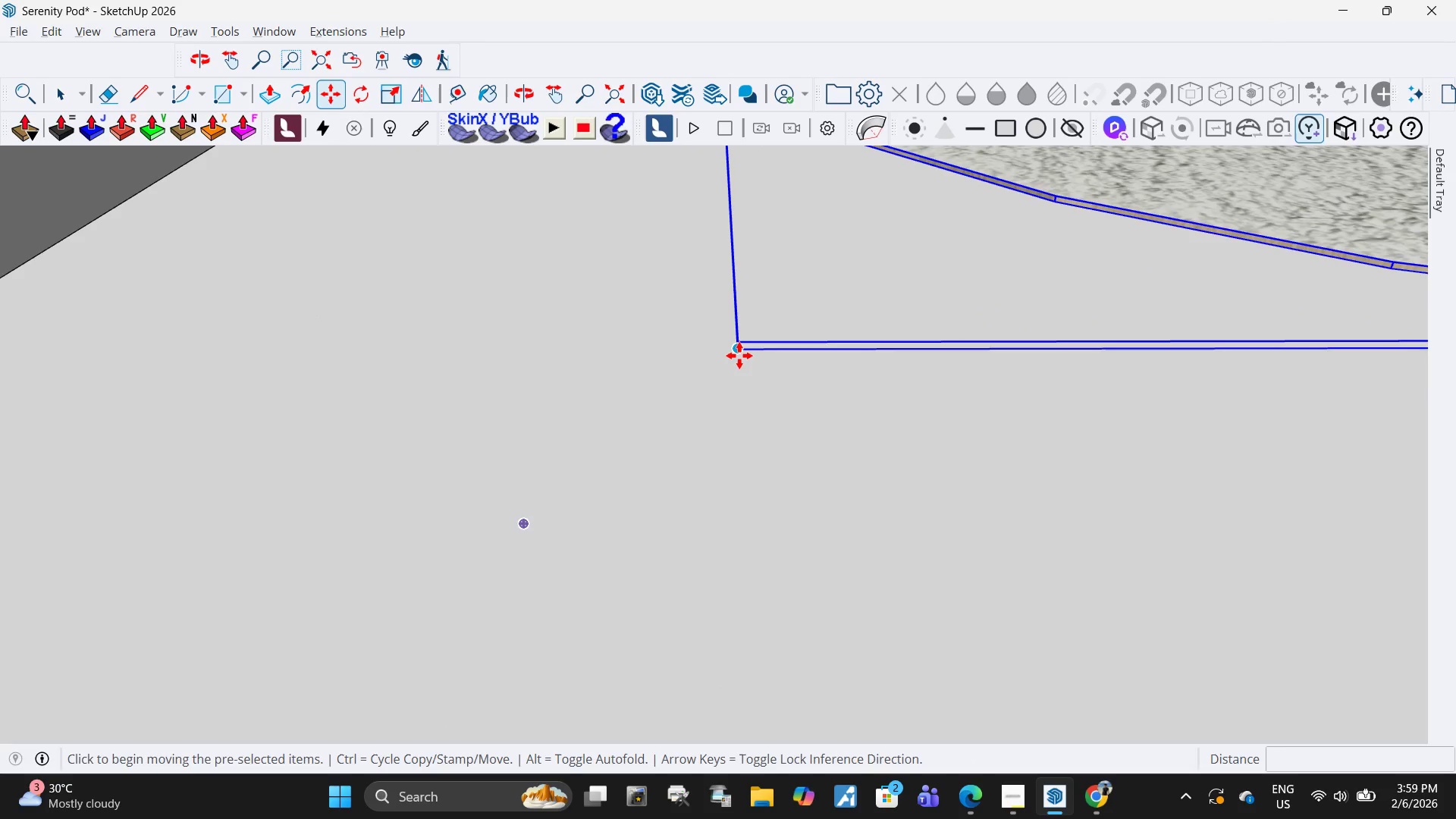 
left_click([739, 356])
 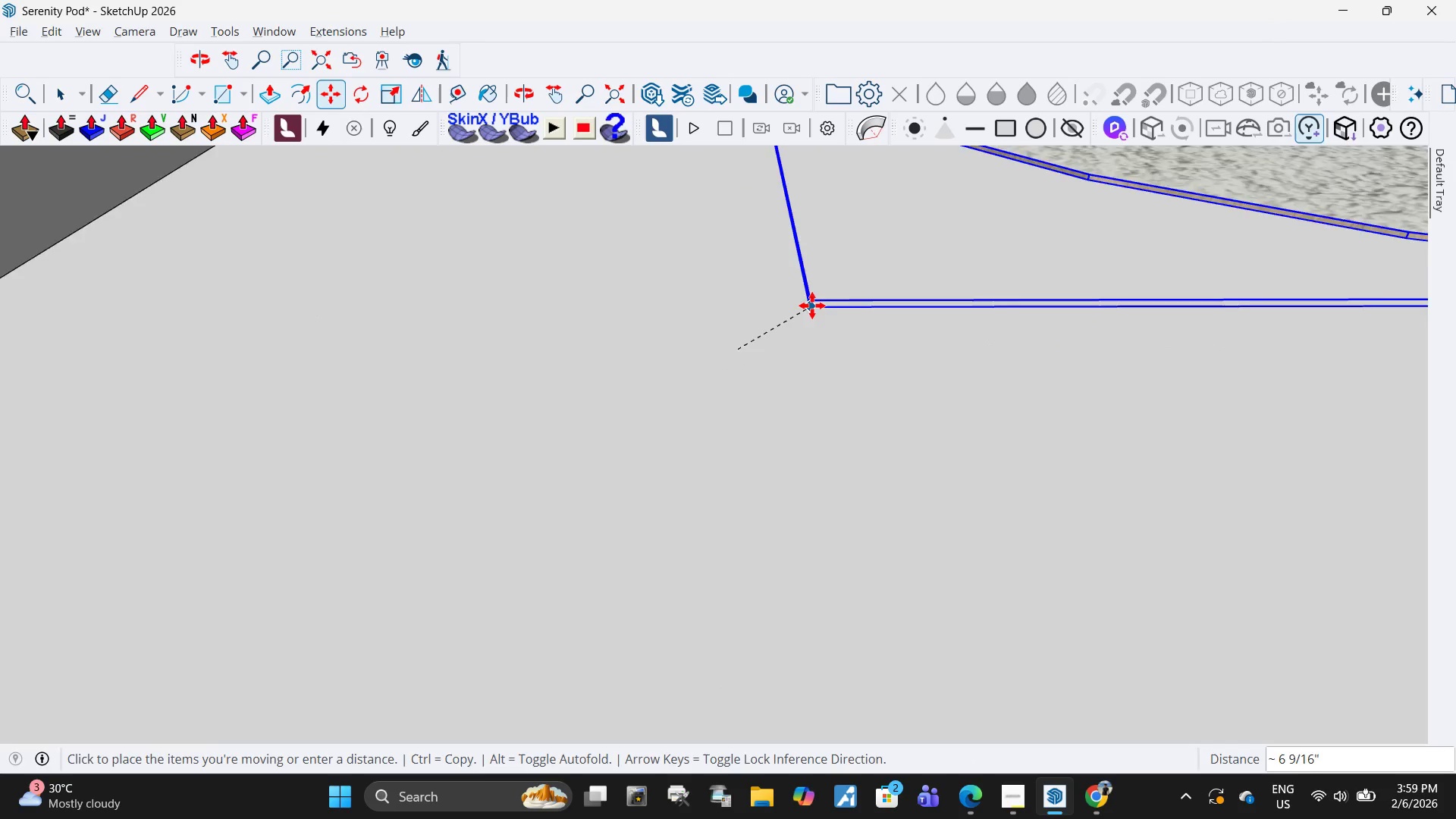 
scroll: coordinate [816, 312], scroll_direction: down, amount: 14.0
 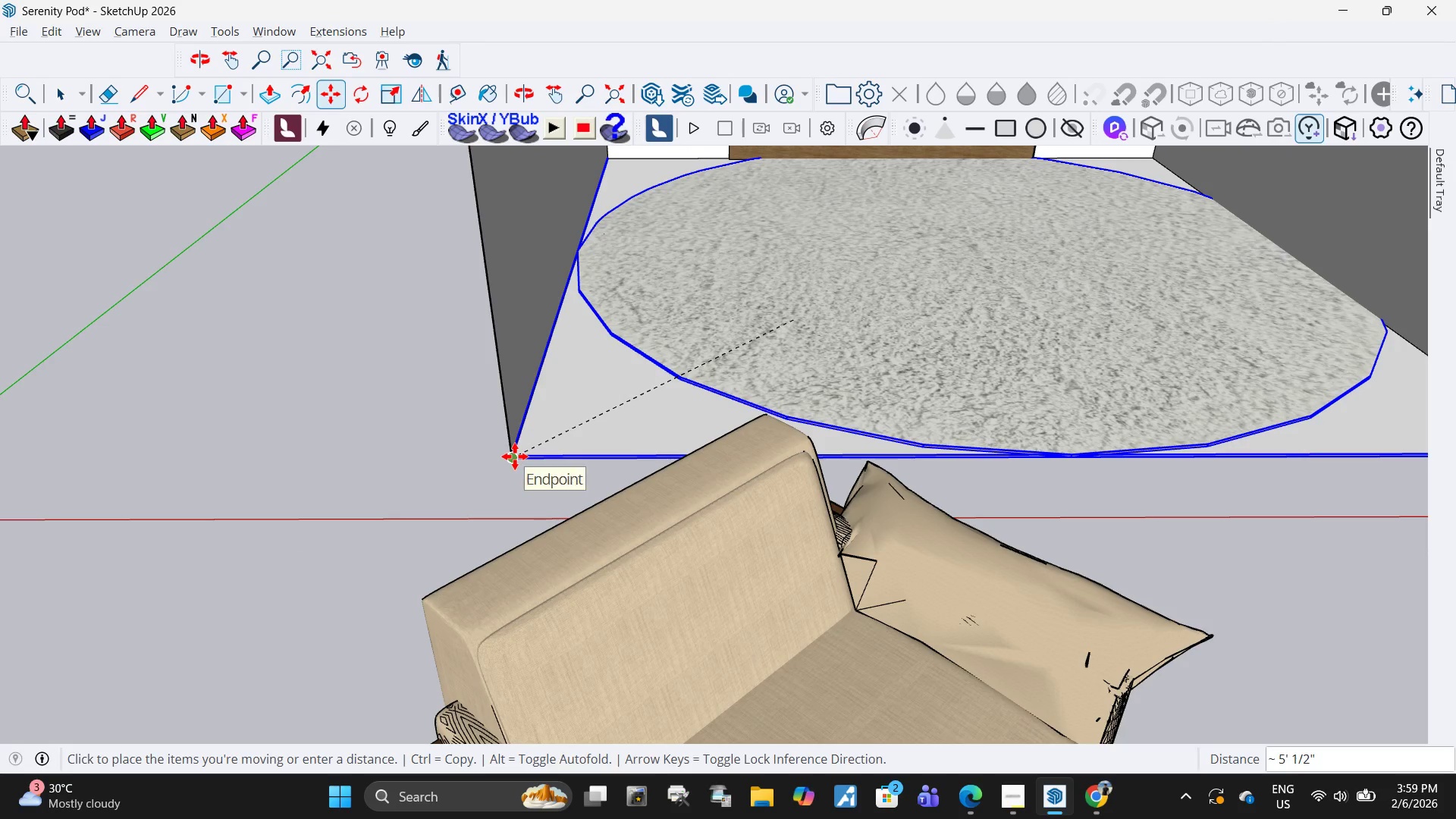 
left_click([515, 457])
 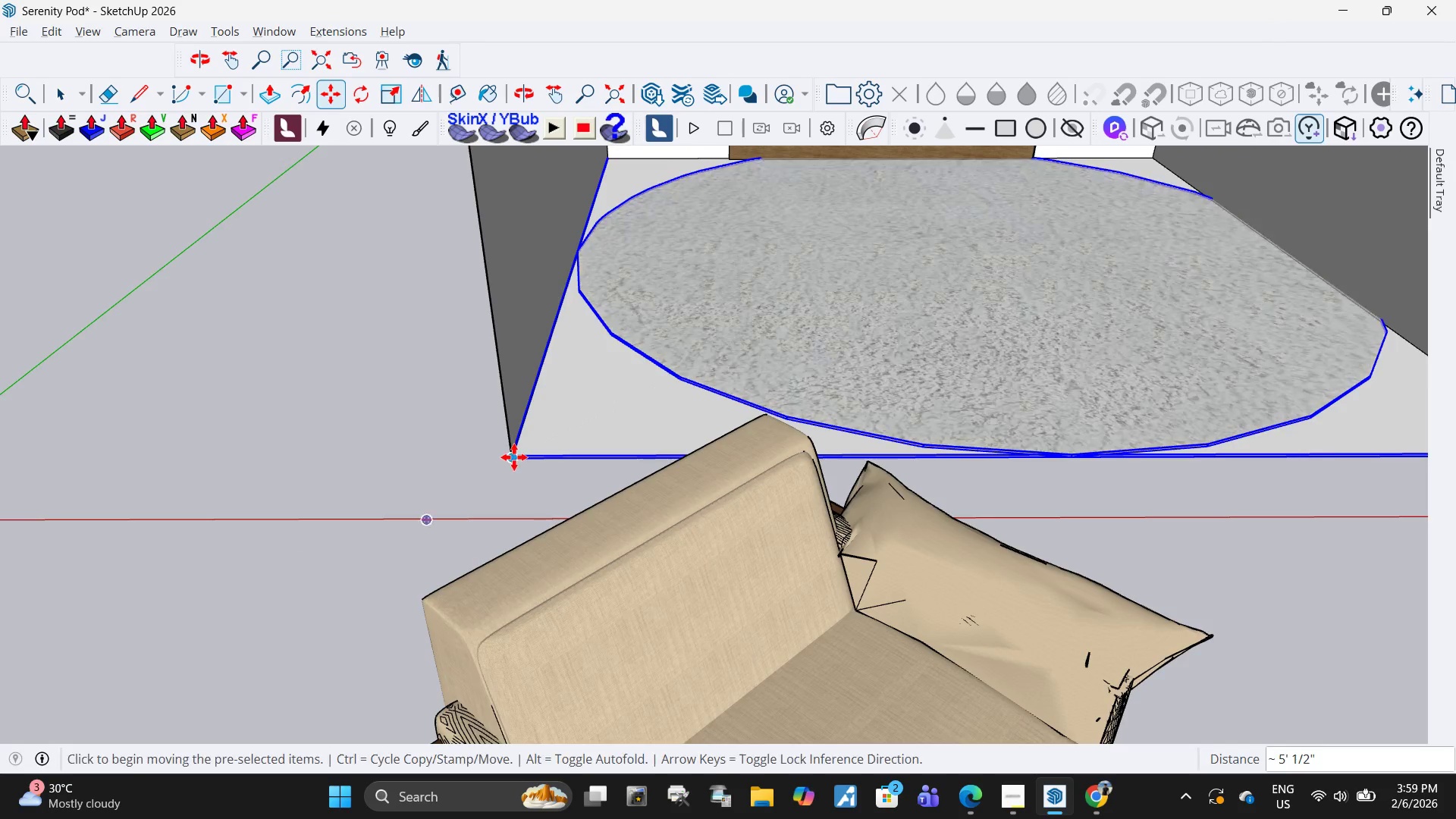 
scroll: coordinate [514, 458], scroll_direction: down, amount: 6.0
 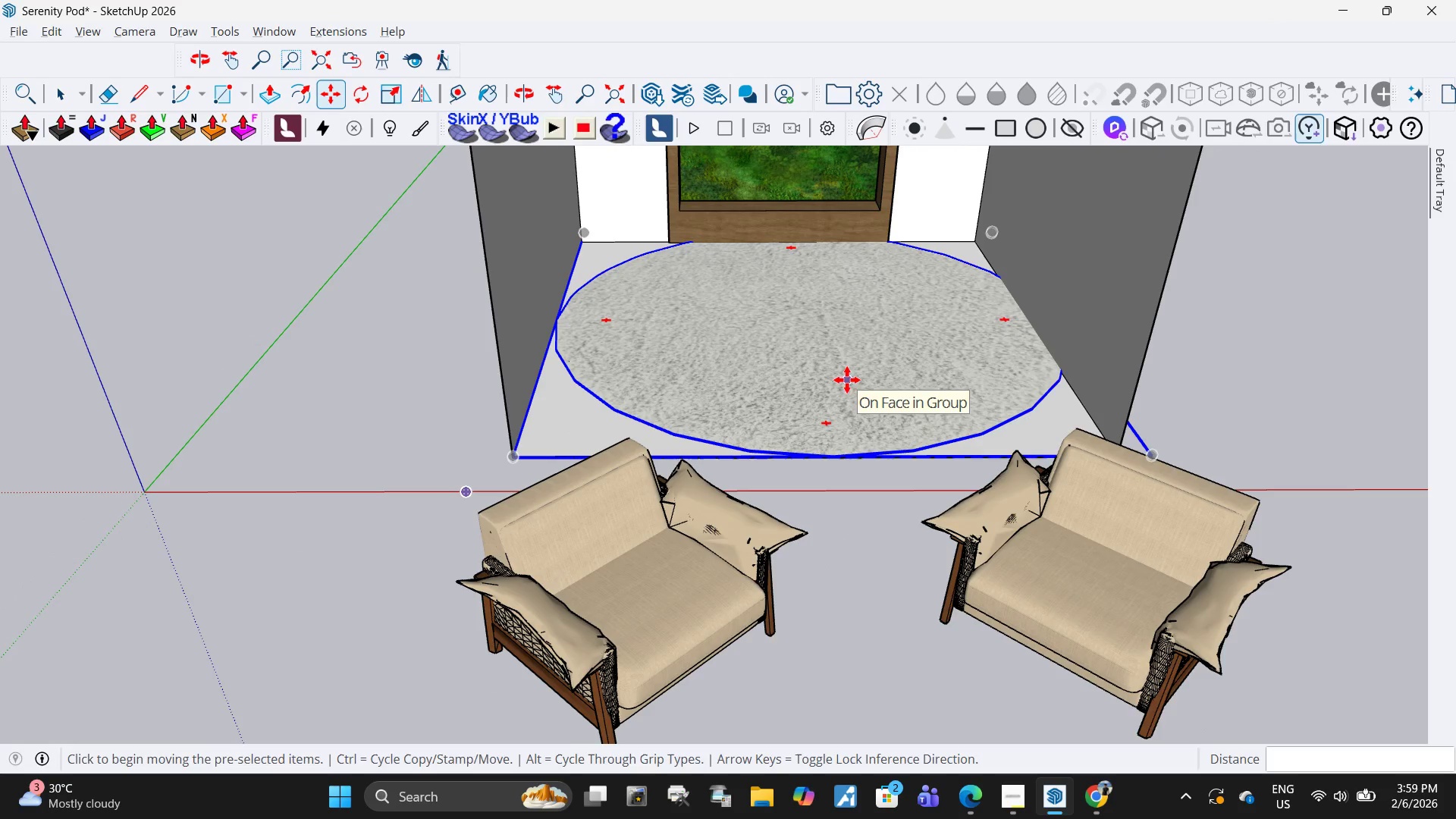 
key(S)
 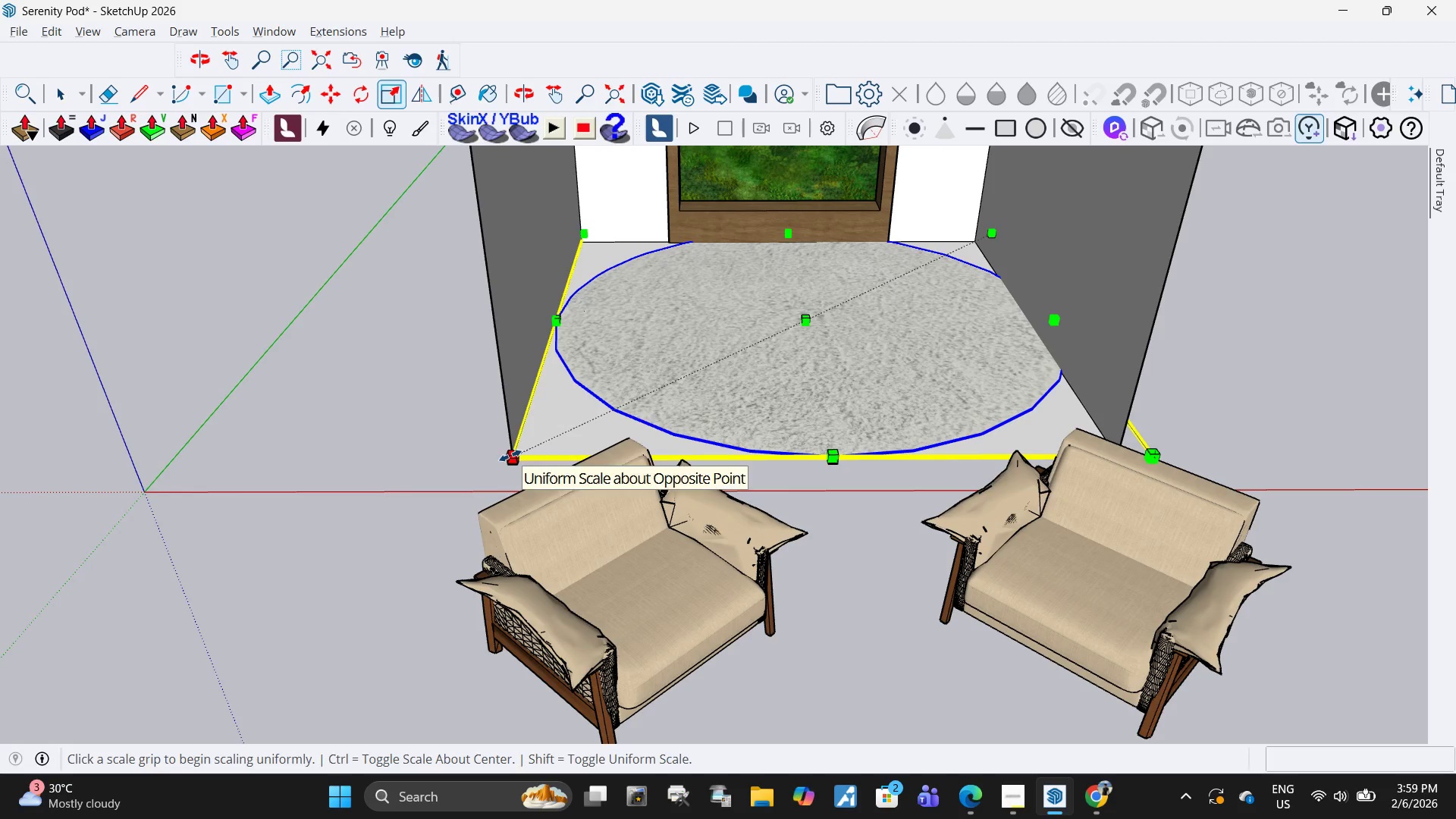 
left_click_drag(start_coordinate=[510, 456], to_coordinate=[516, 450])
 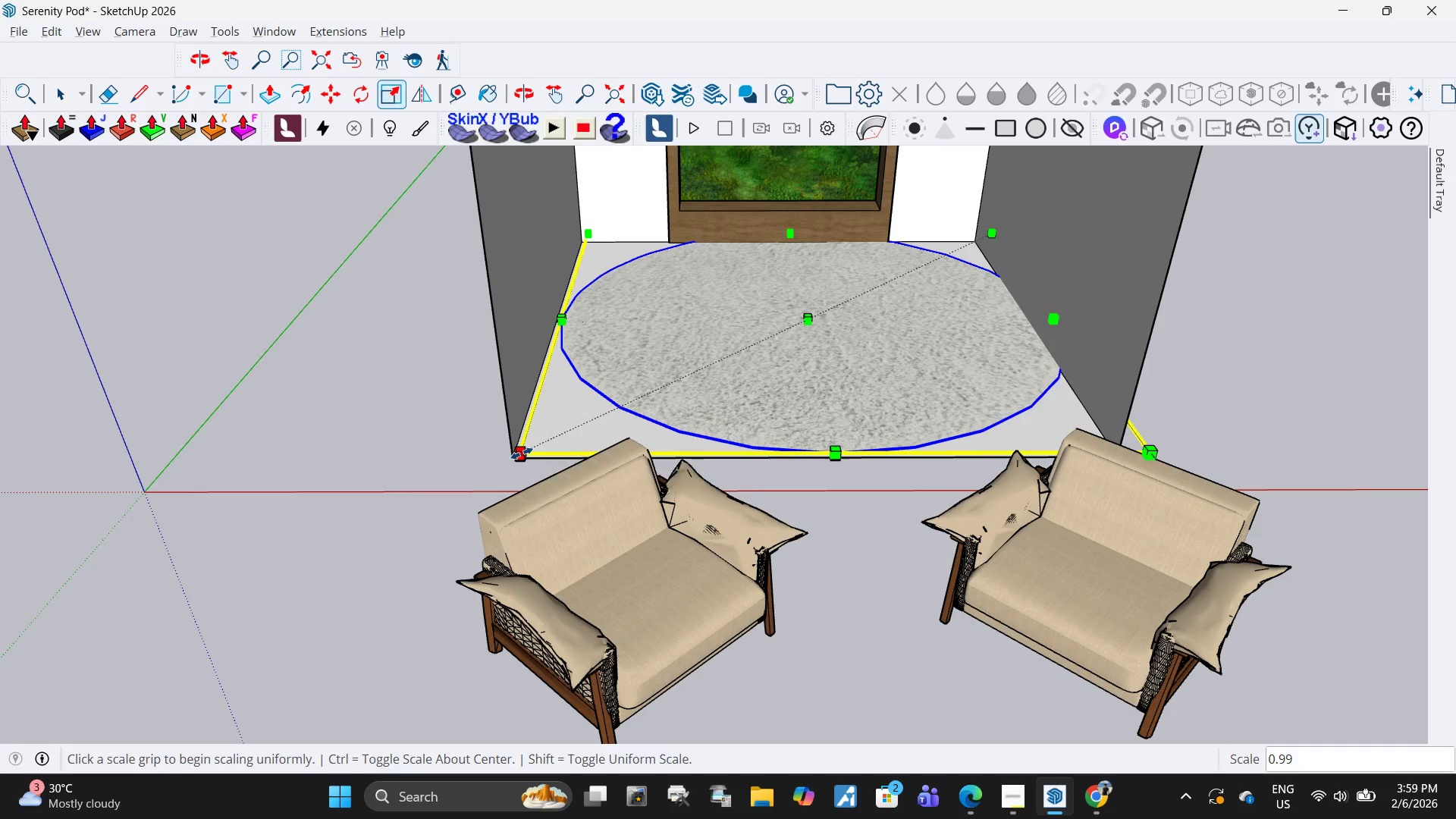 
left_click([522, 453])
 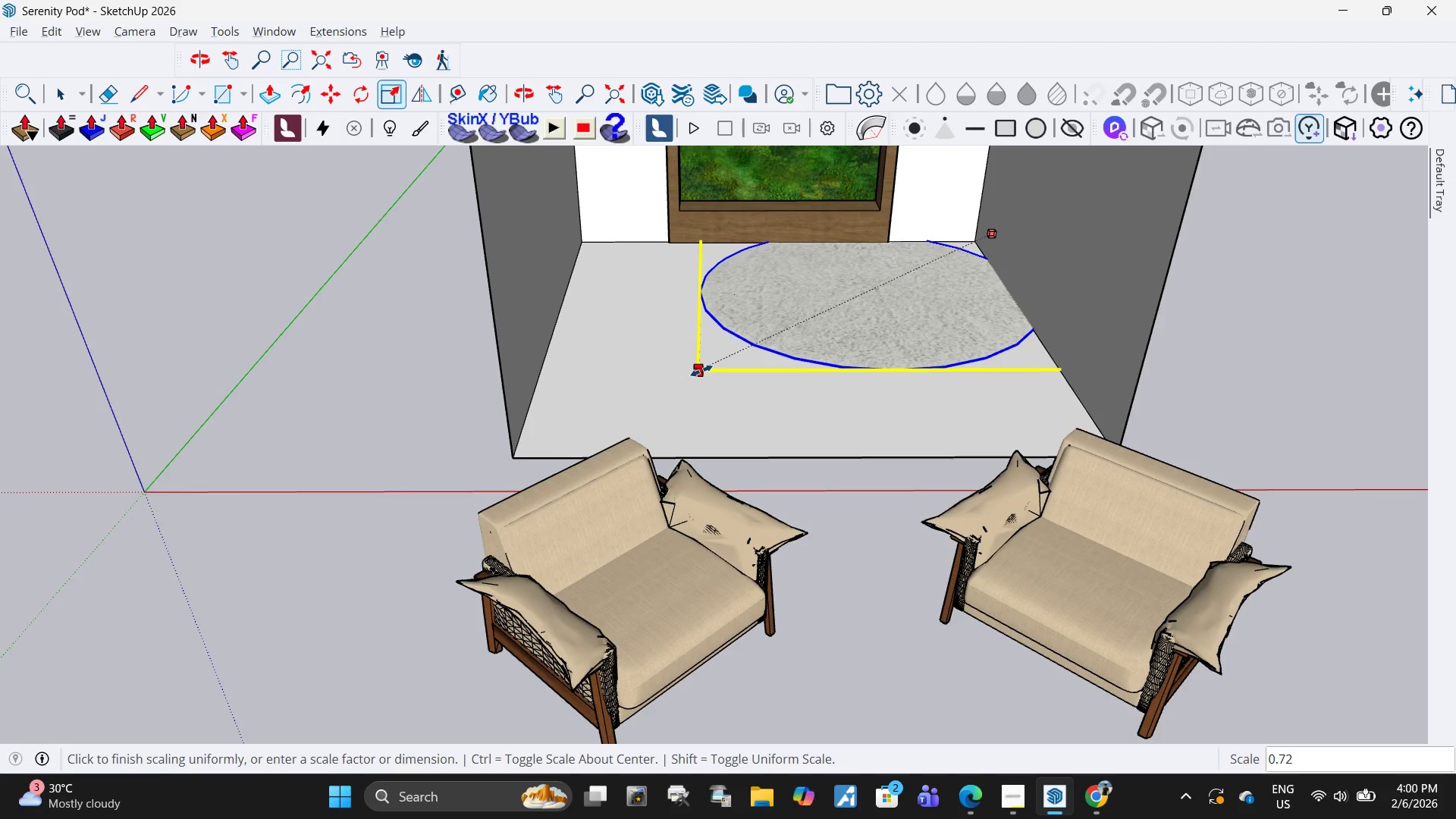 
left_click([701, 371])
 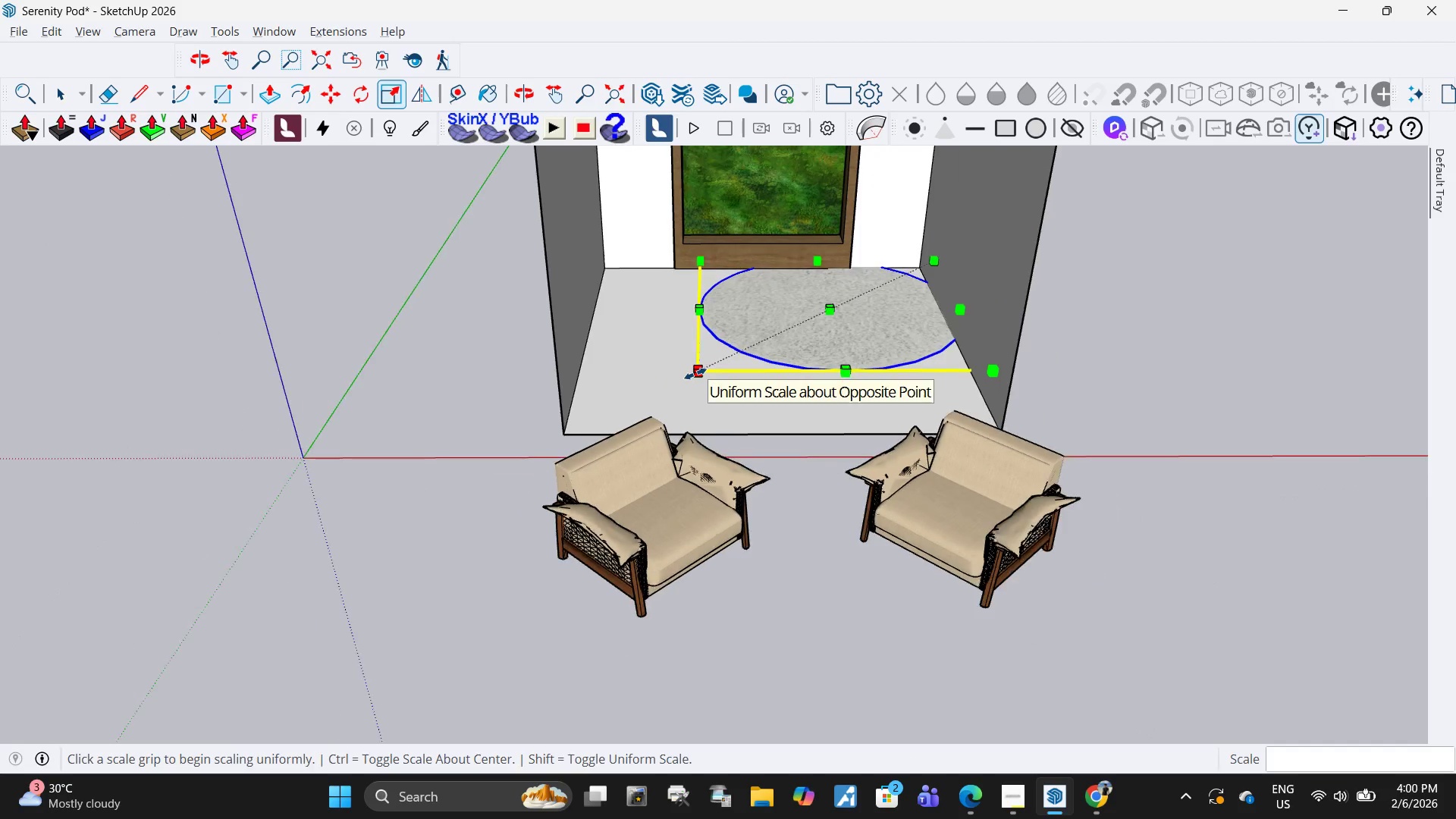 
key(M)
 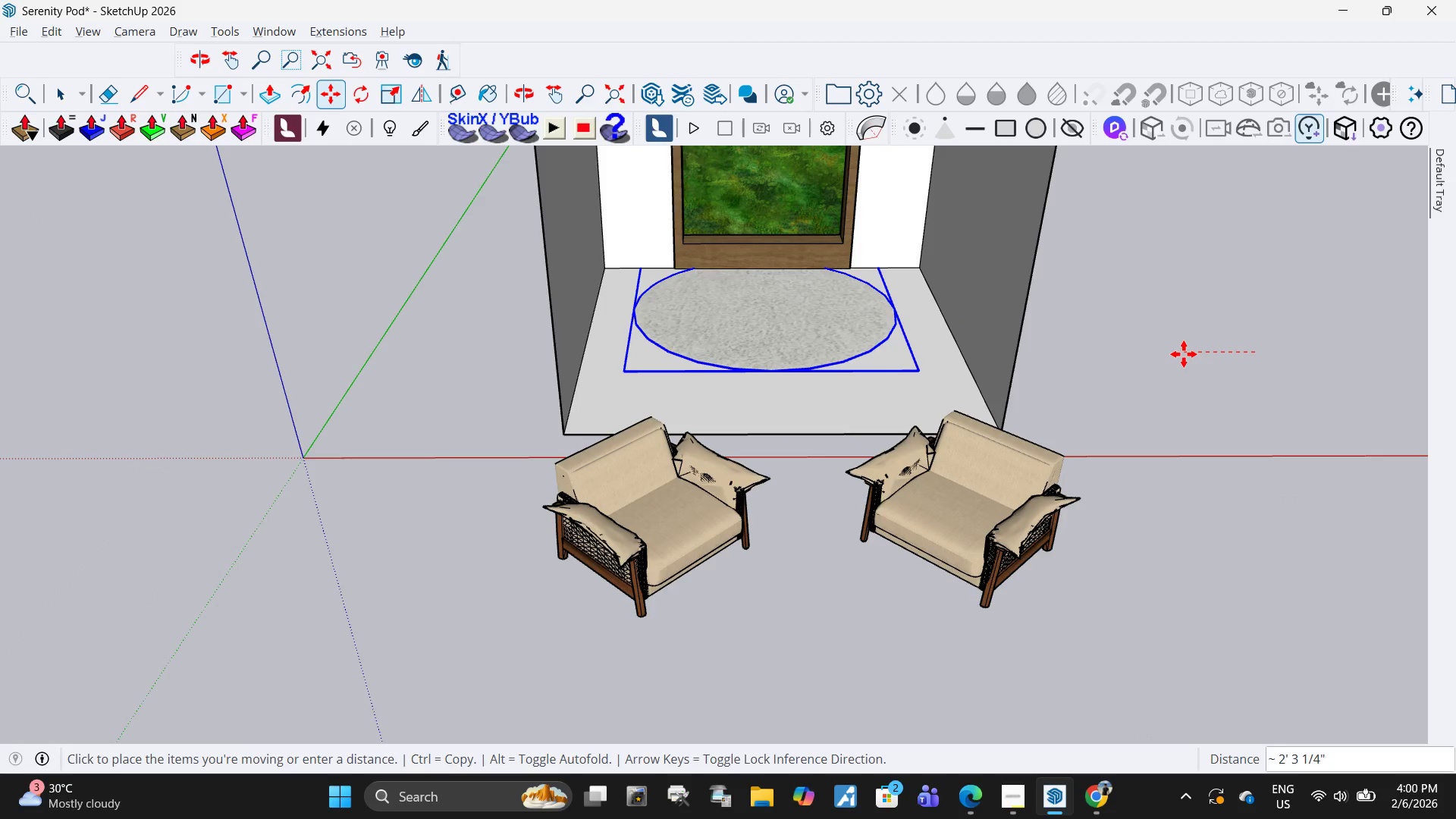 
scroll: coordinate [695, 374], scroll_direction: down, amount: 3.0
 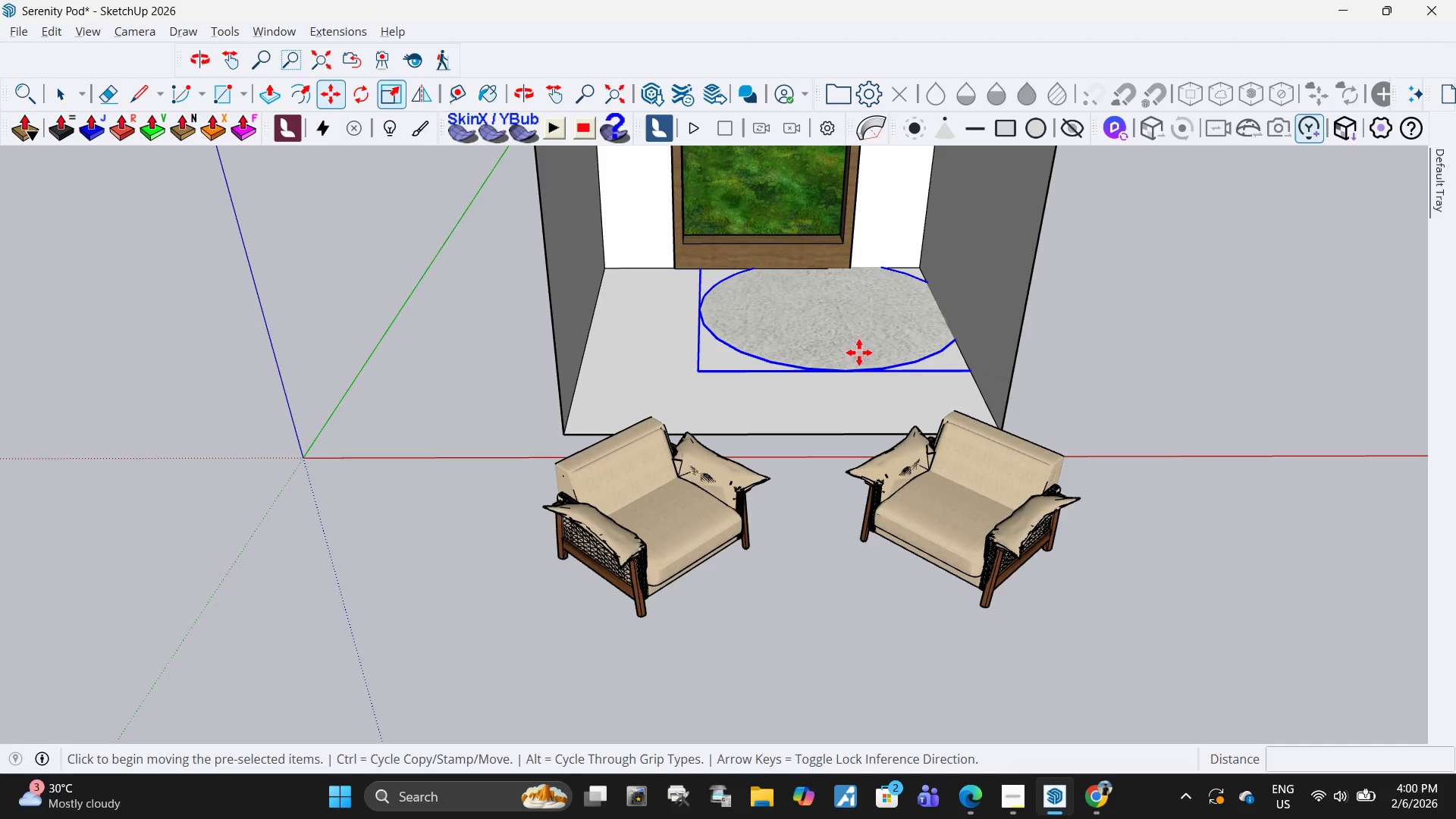 
left_click([1185, 353])
 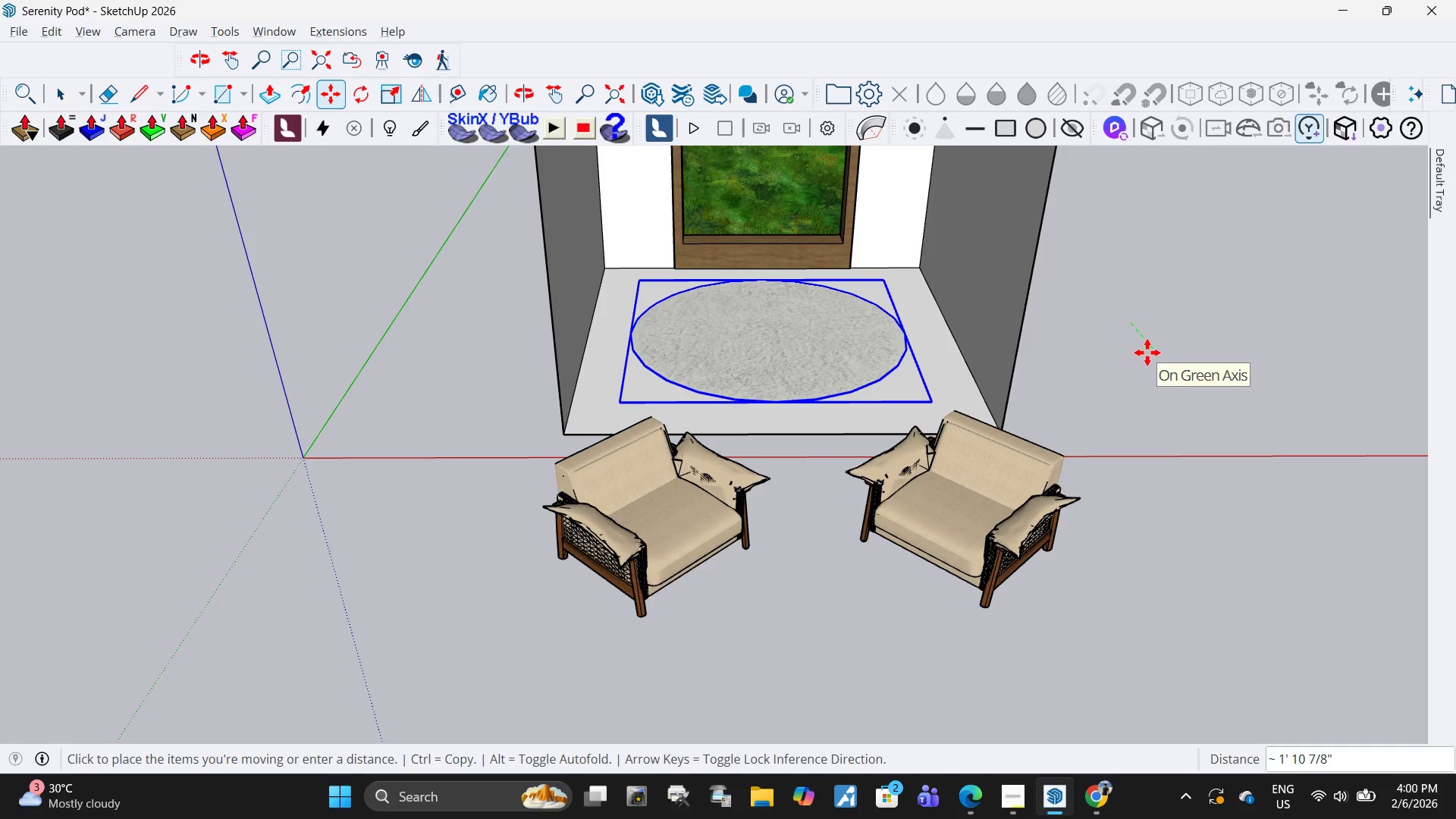 
wait(6.41)
 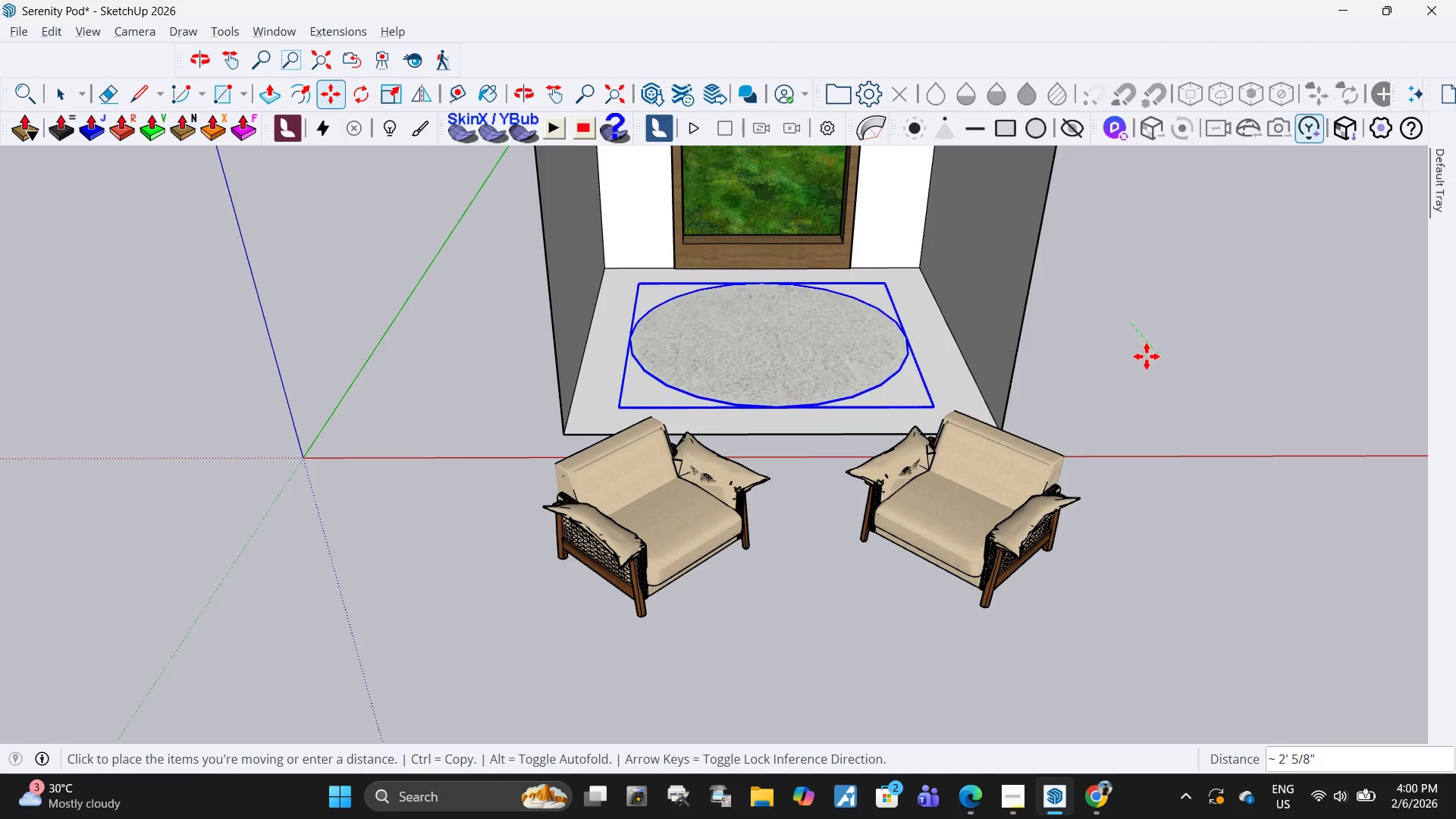 
left_click([1147, 350])
 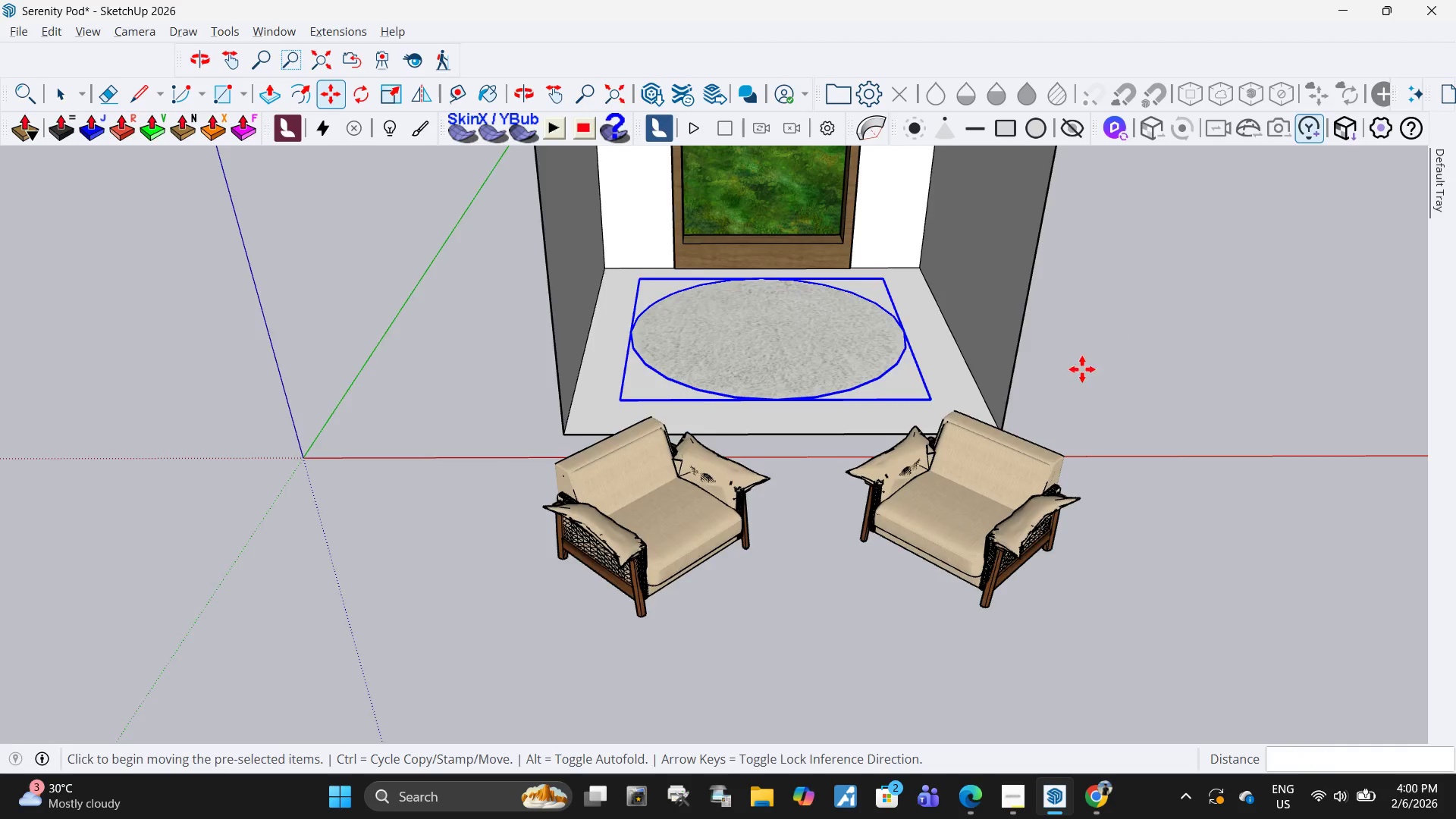 
key(Space)
 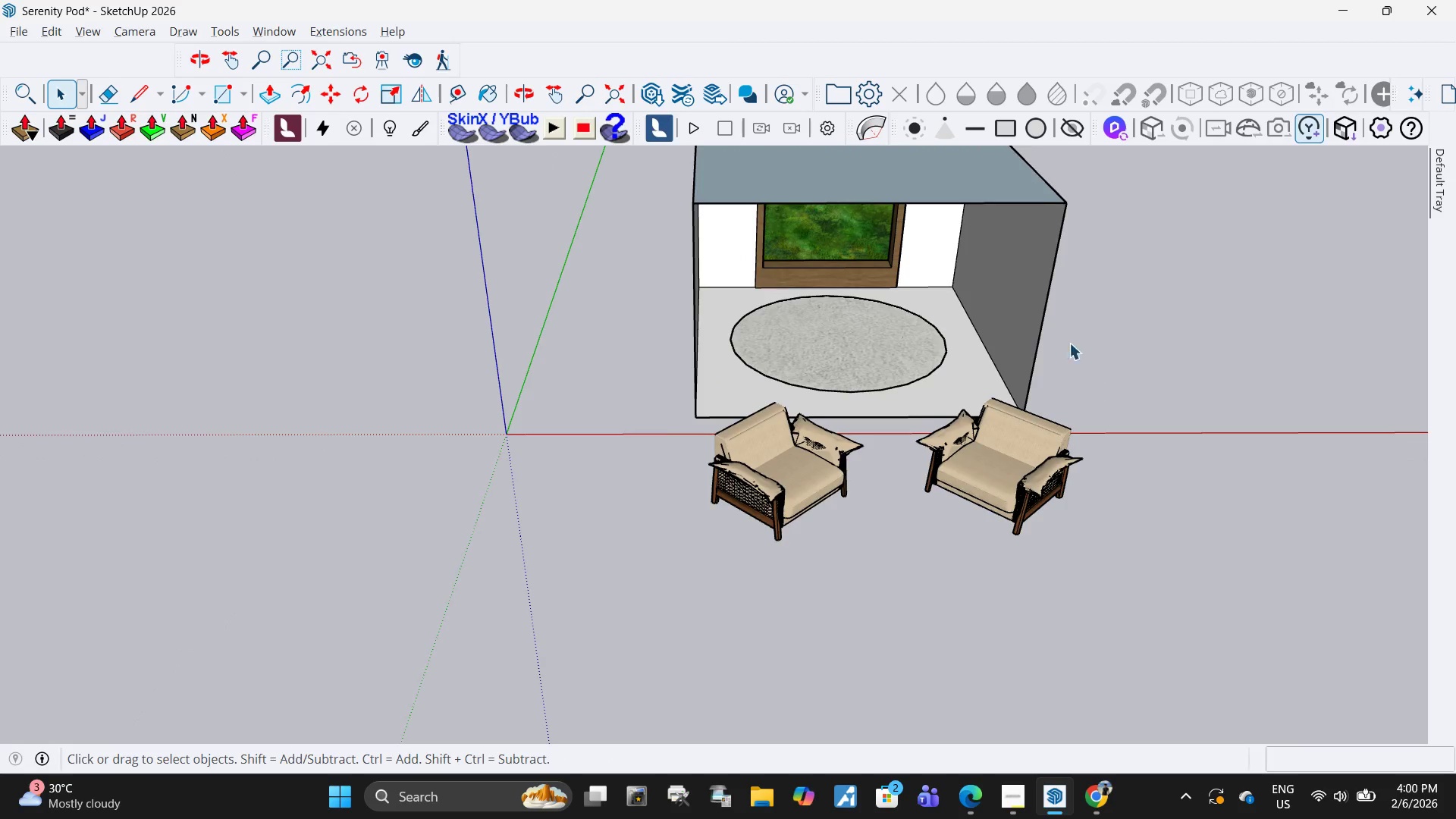 
scroll: coordinate [1076, 371], scroll_direction: down, amount: 4.0
 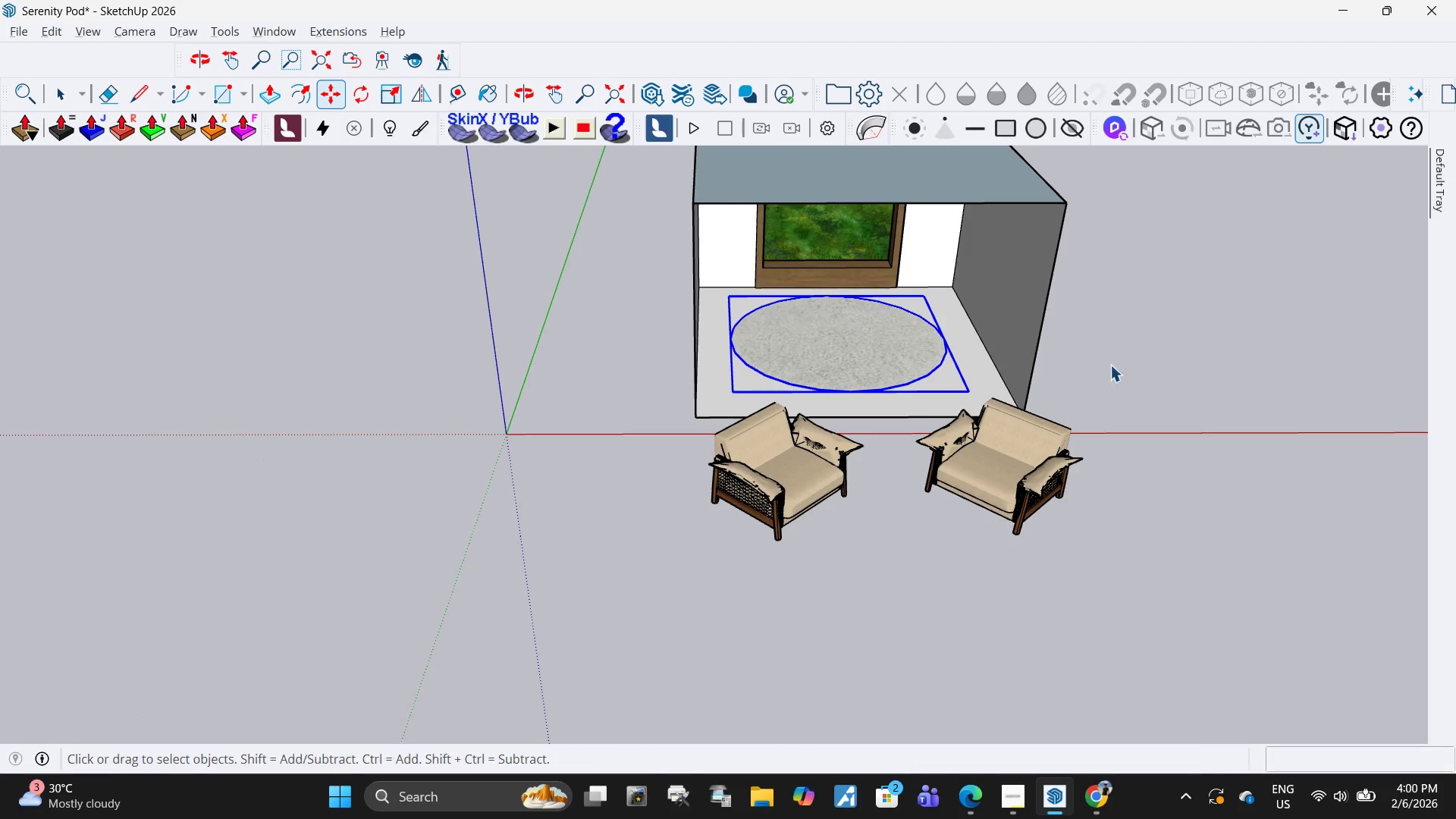 
scroll: coordinate [906, 312], scroll_direction: up, amount: 5.0
 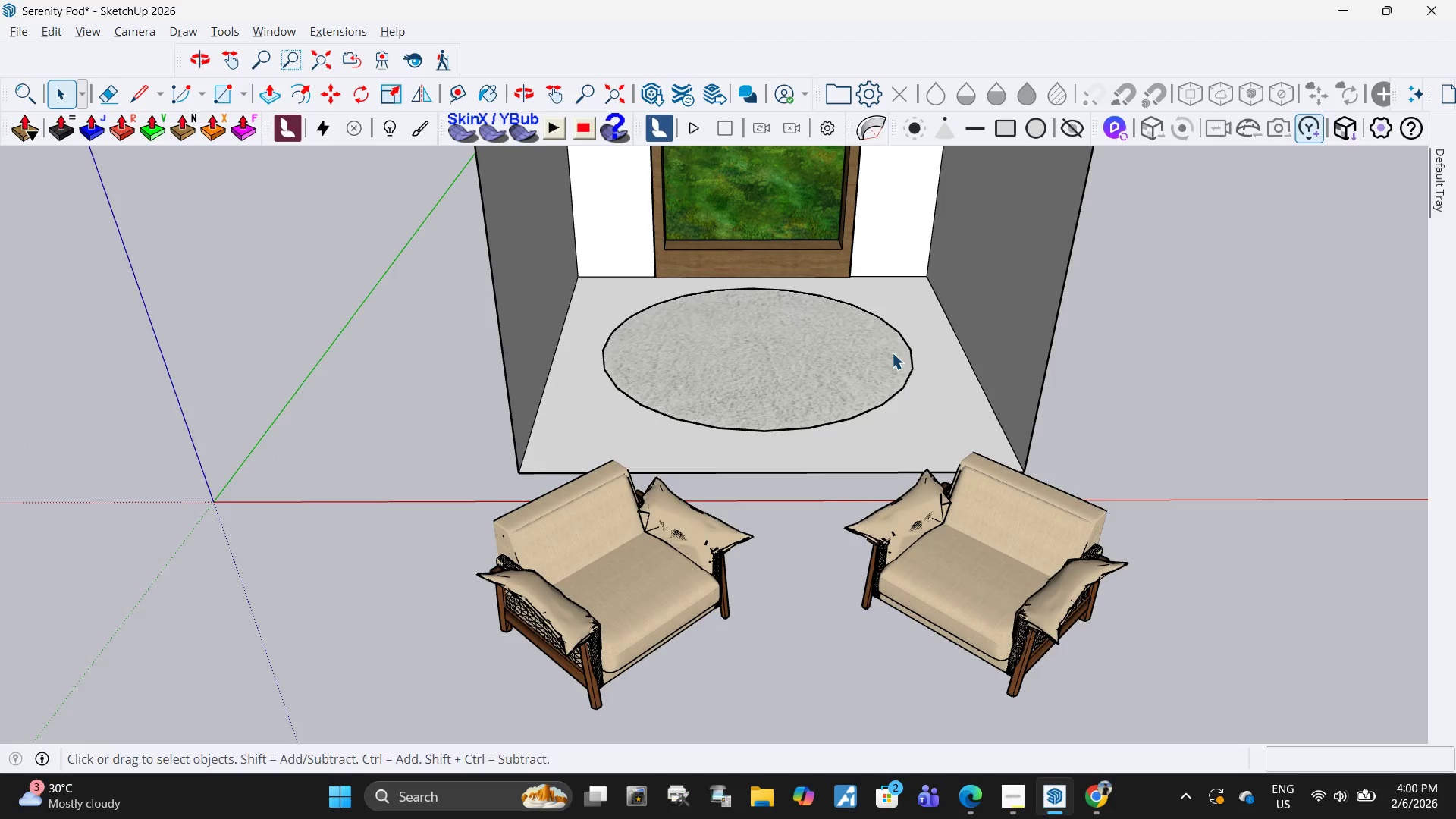 
key(H)
 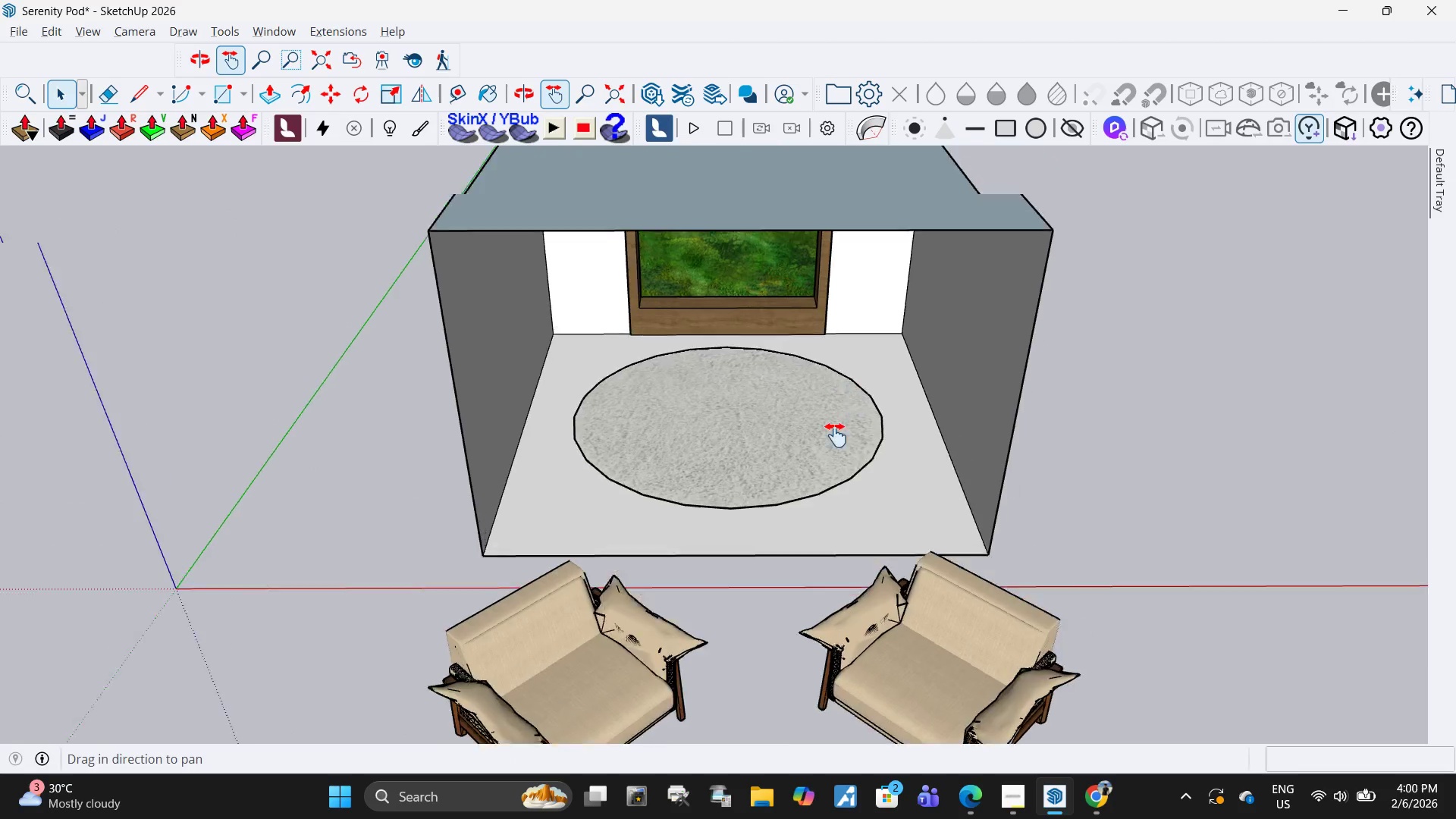 
left_click_drag(start_coordinate=[886, 309], to_coordinate=[835, 438])
 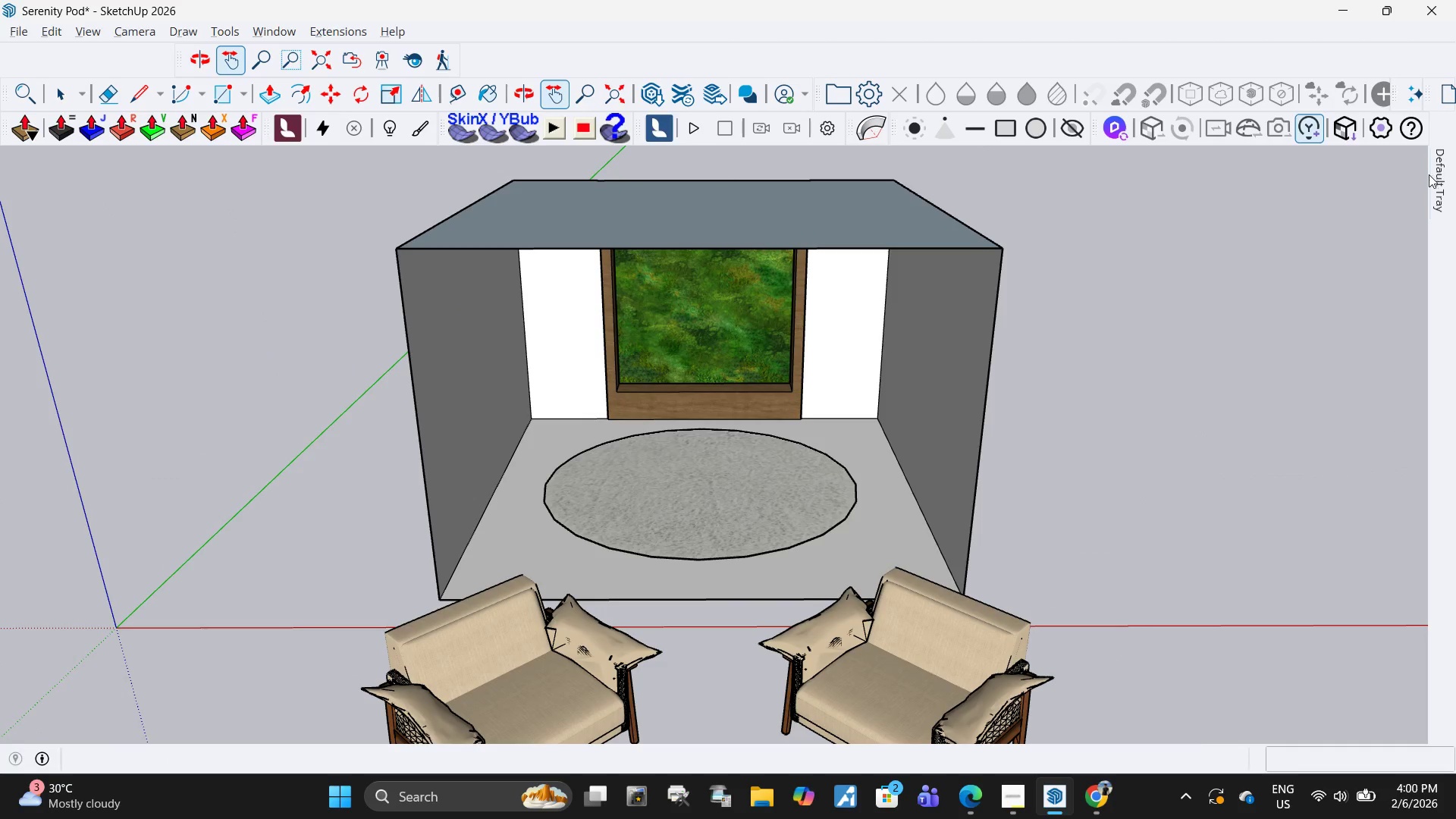 
left_click([1442, 183])
 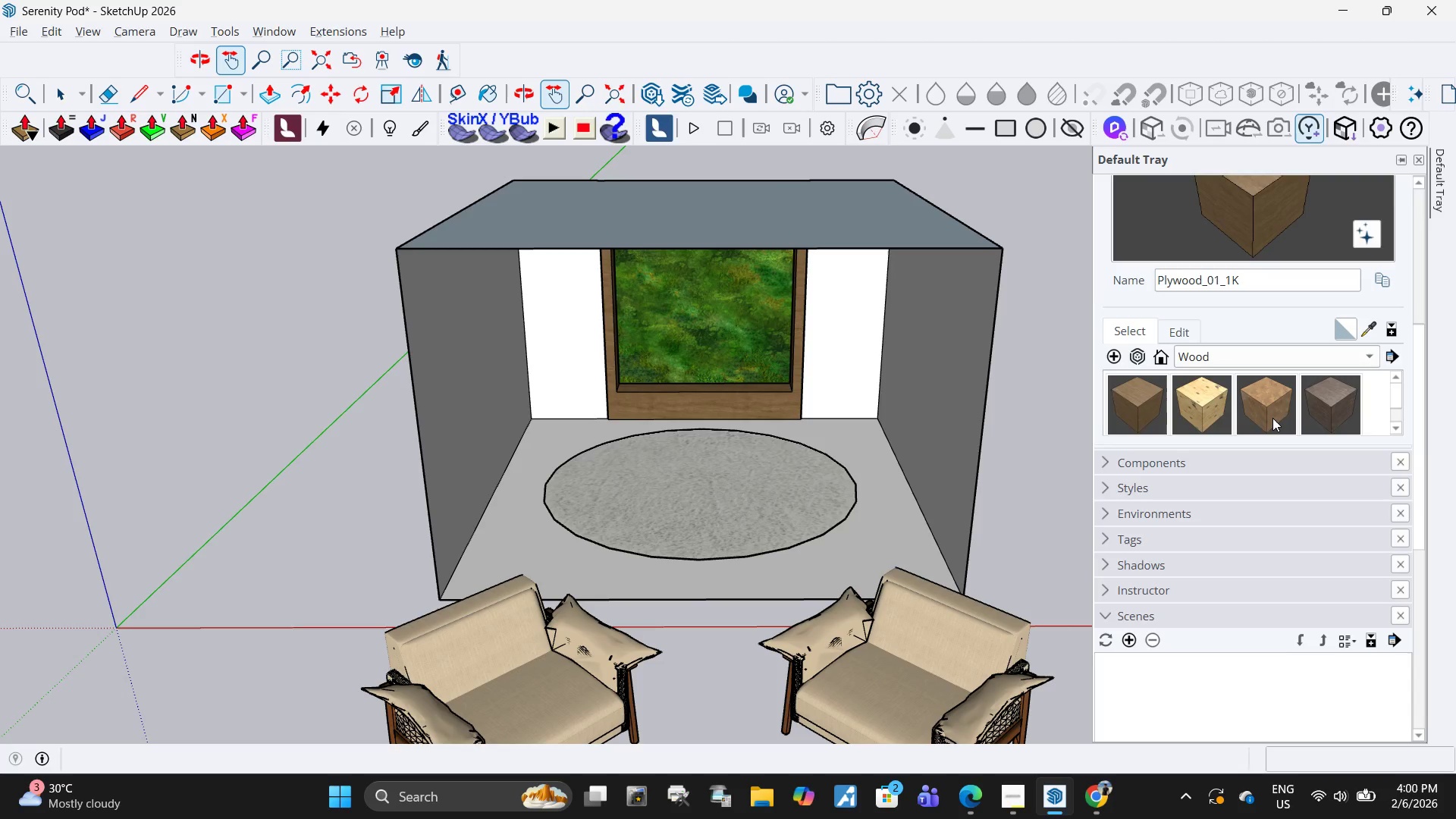 
left_click([1272, 418])
 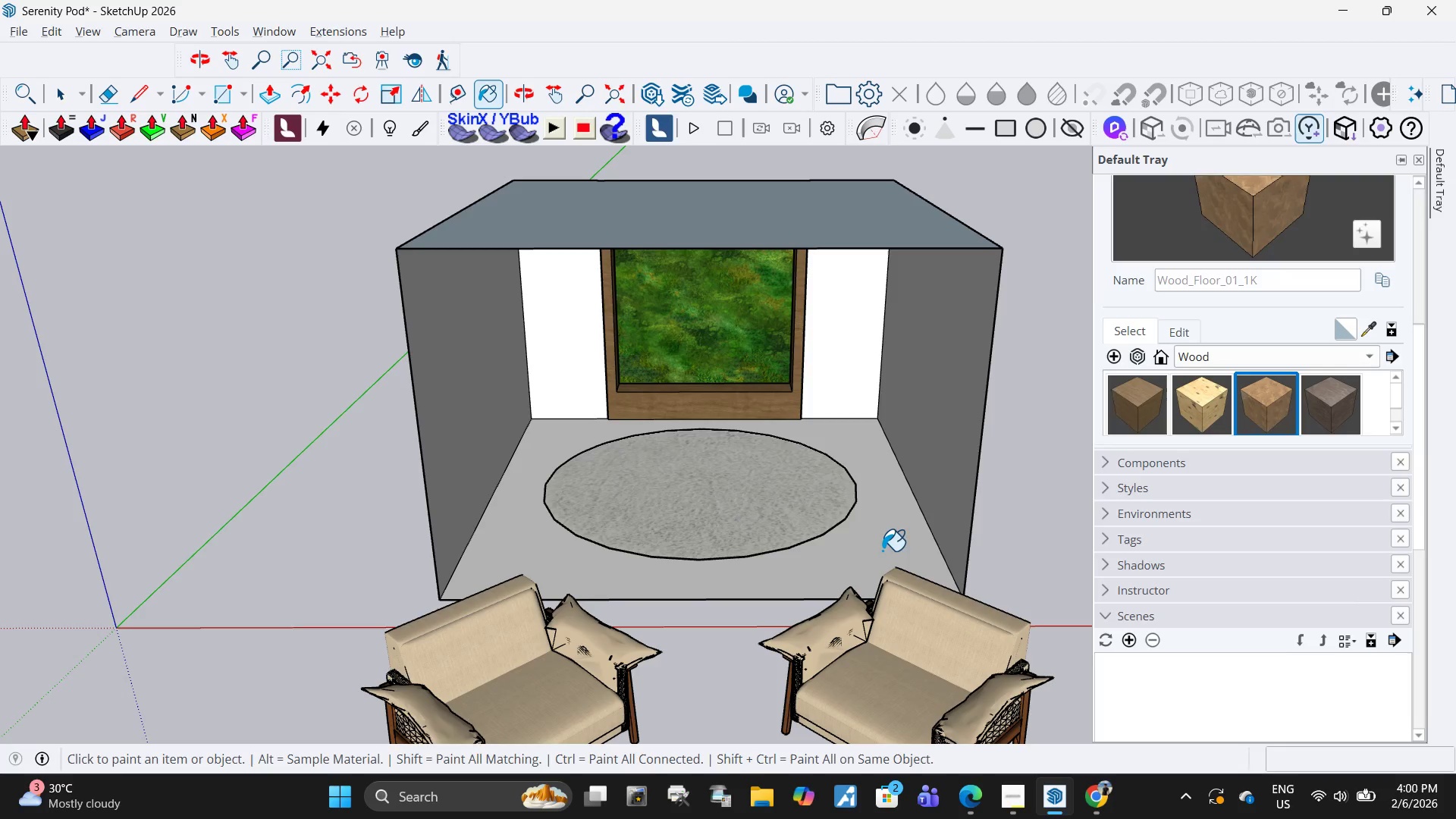 
left_click([893, 524])
 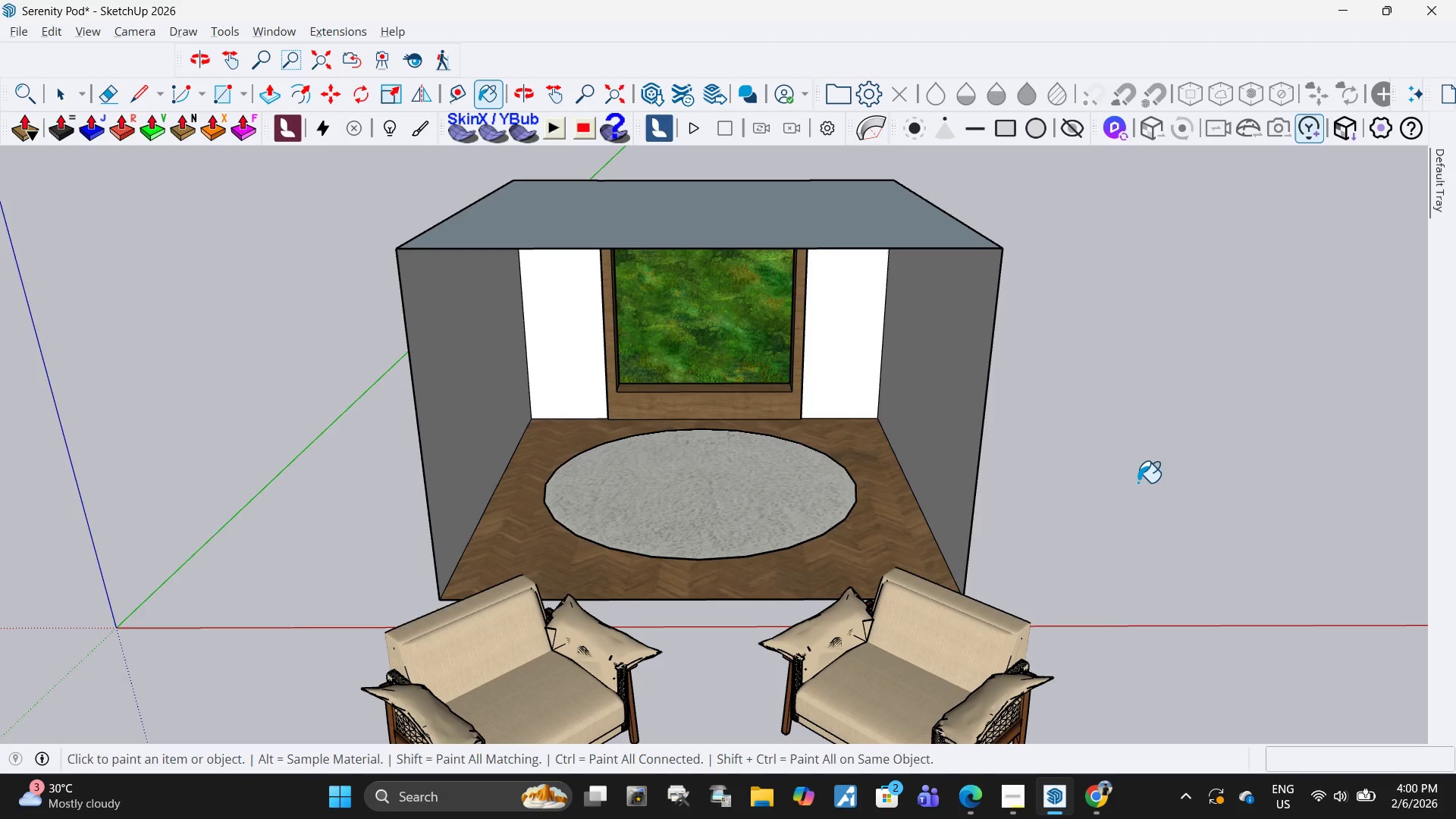 
key(Space)
 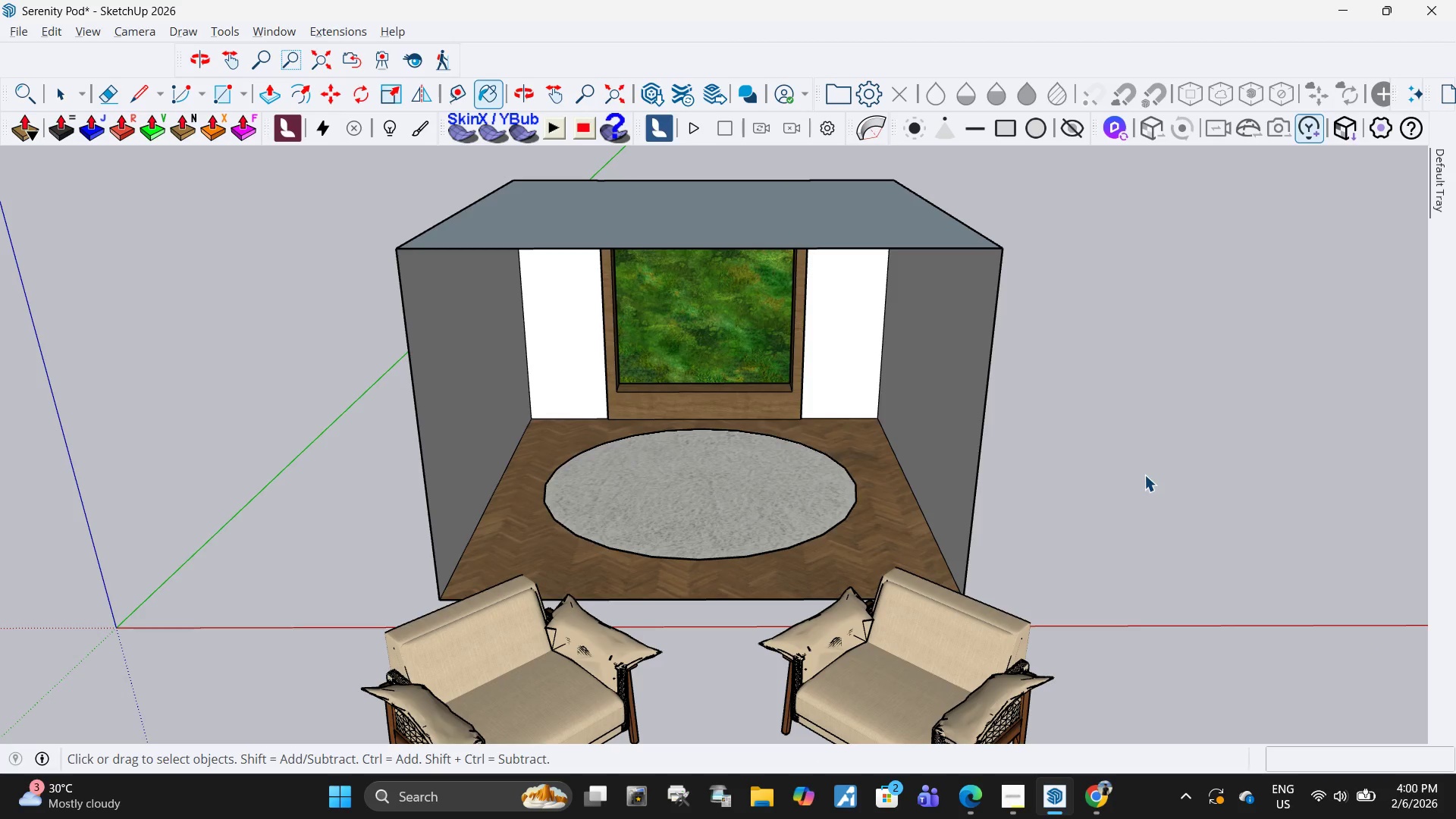 
left_click([1144, 475])
 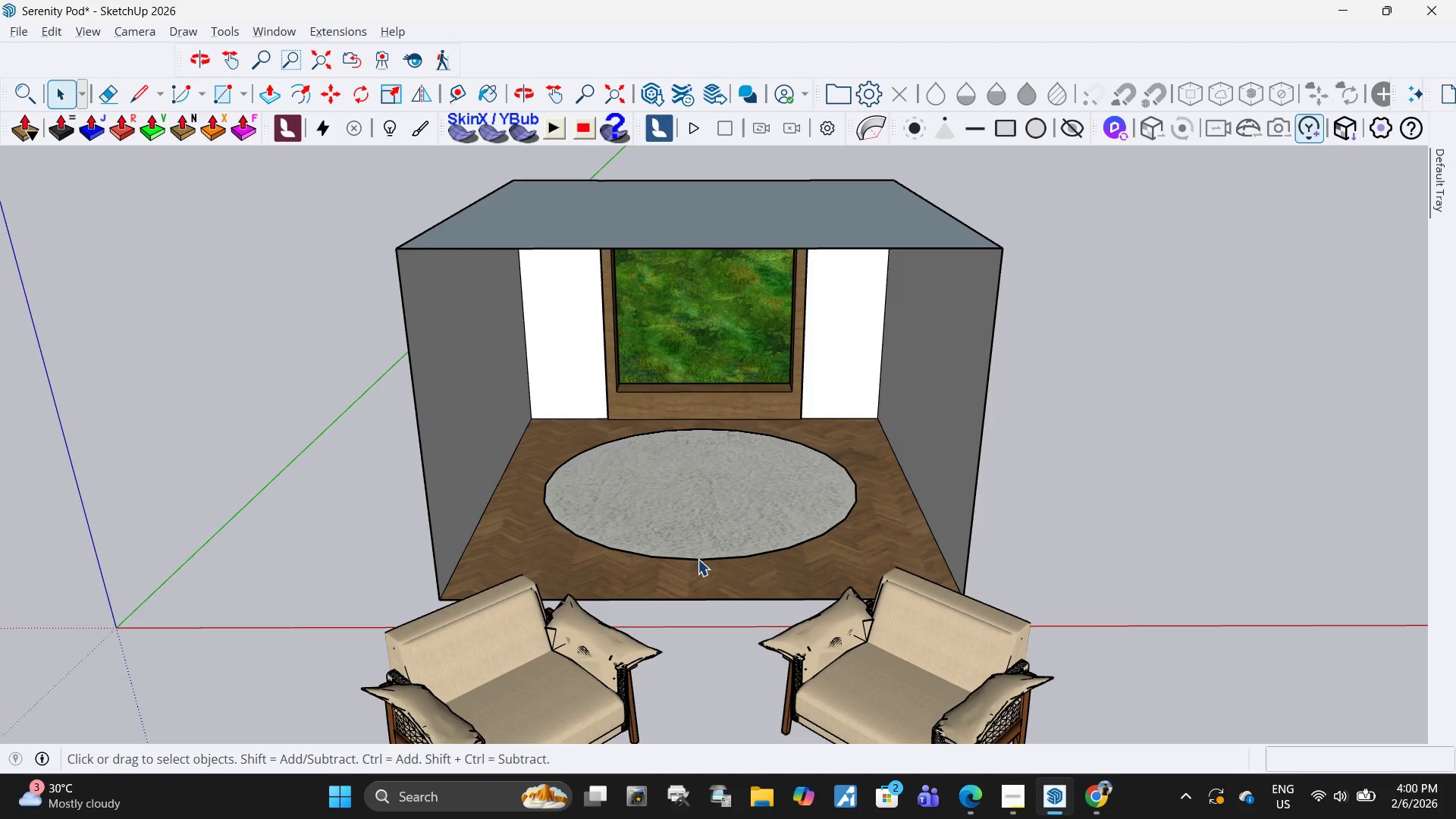 
scroll: coordinate [712, 557], scroll_direction: down, amount: 3.0
 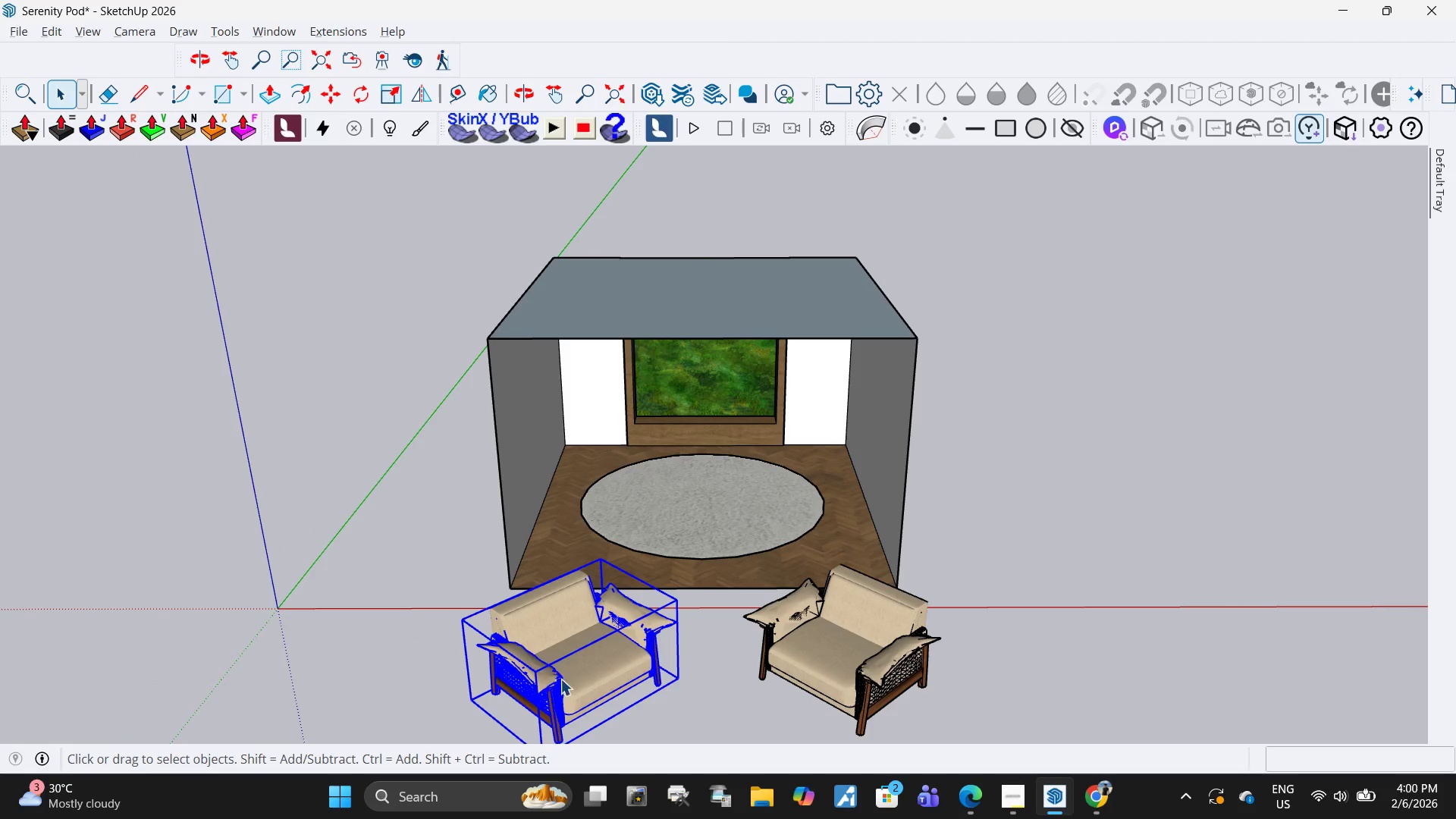 
key(M)
 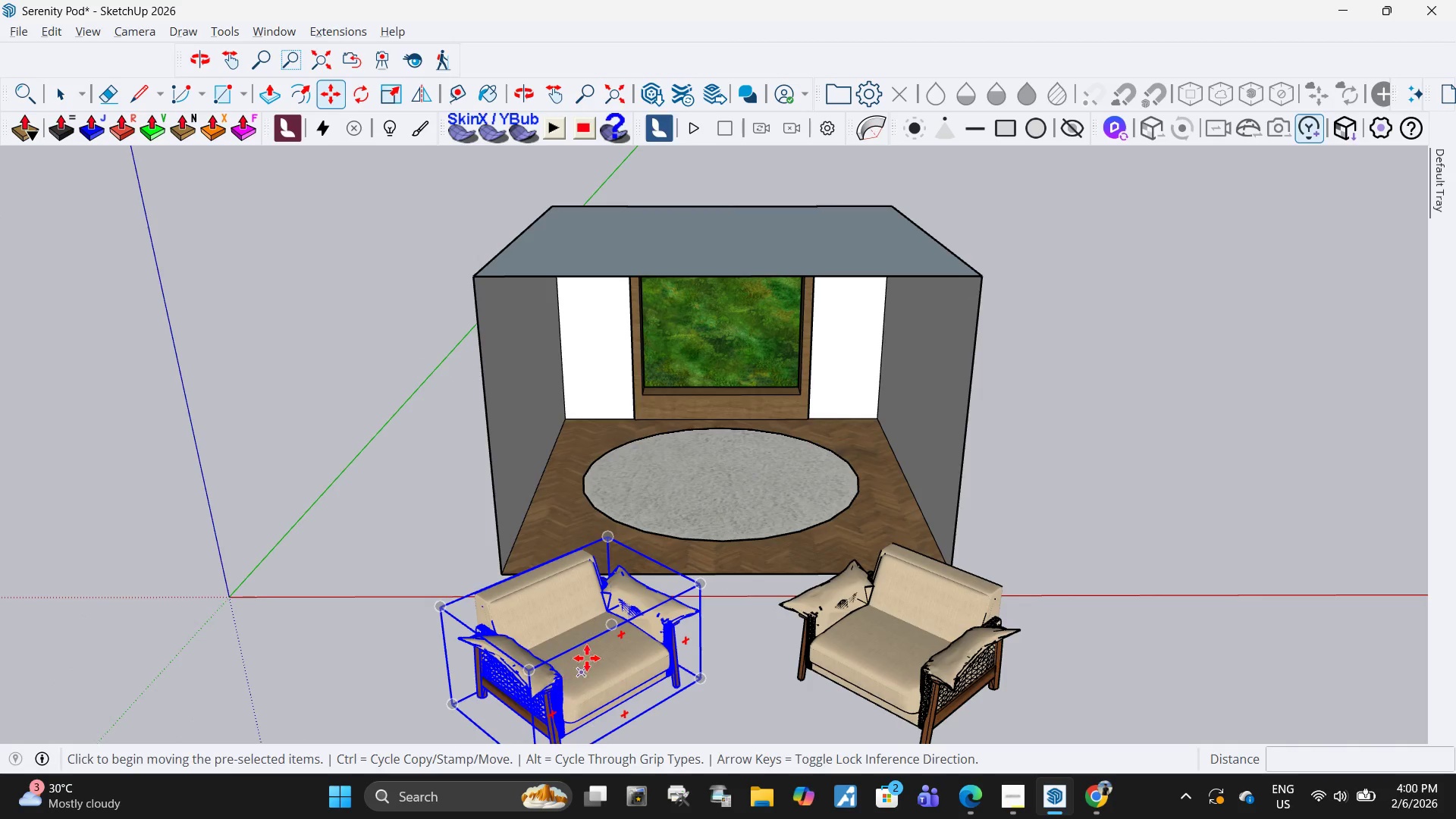 
scroll: coordinate [564, 677], scroll_direction: up, amount: 2.0
 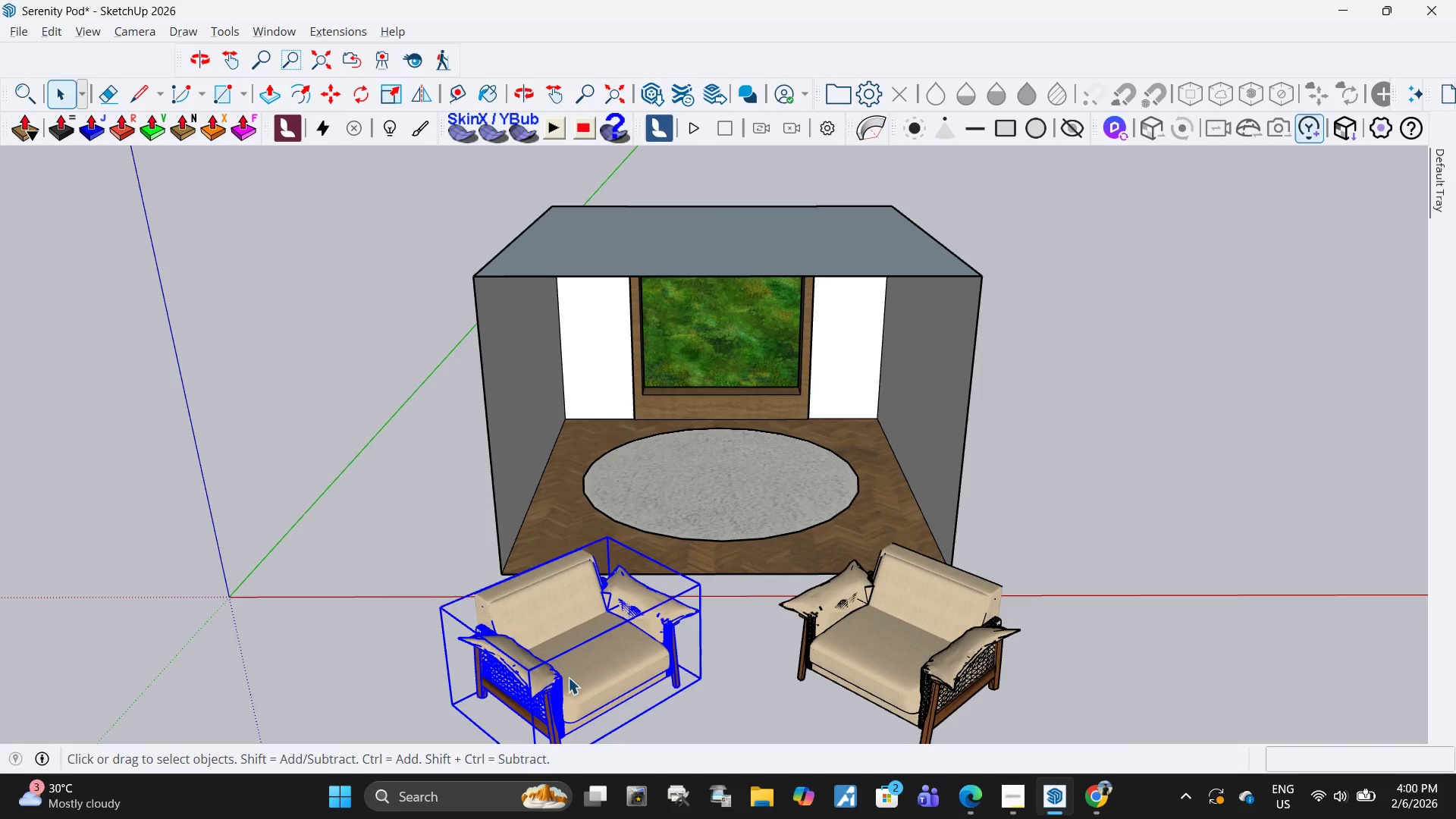 
scroll: coordinate [588, 657], scroll_direction: down, amount: 3.0
 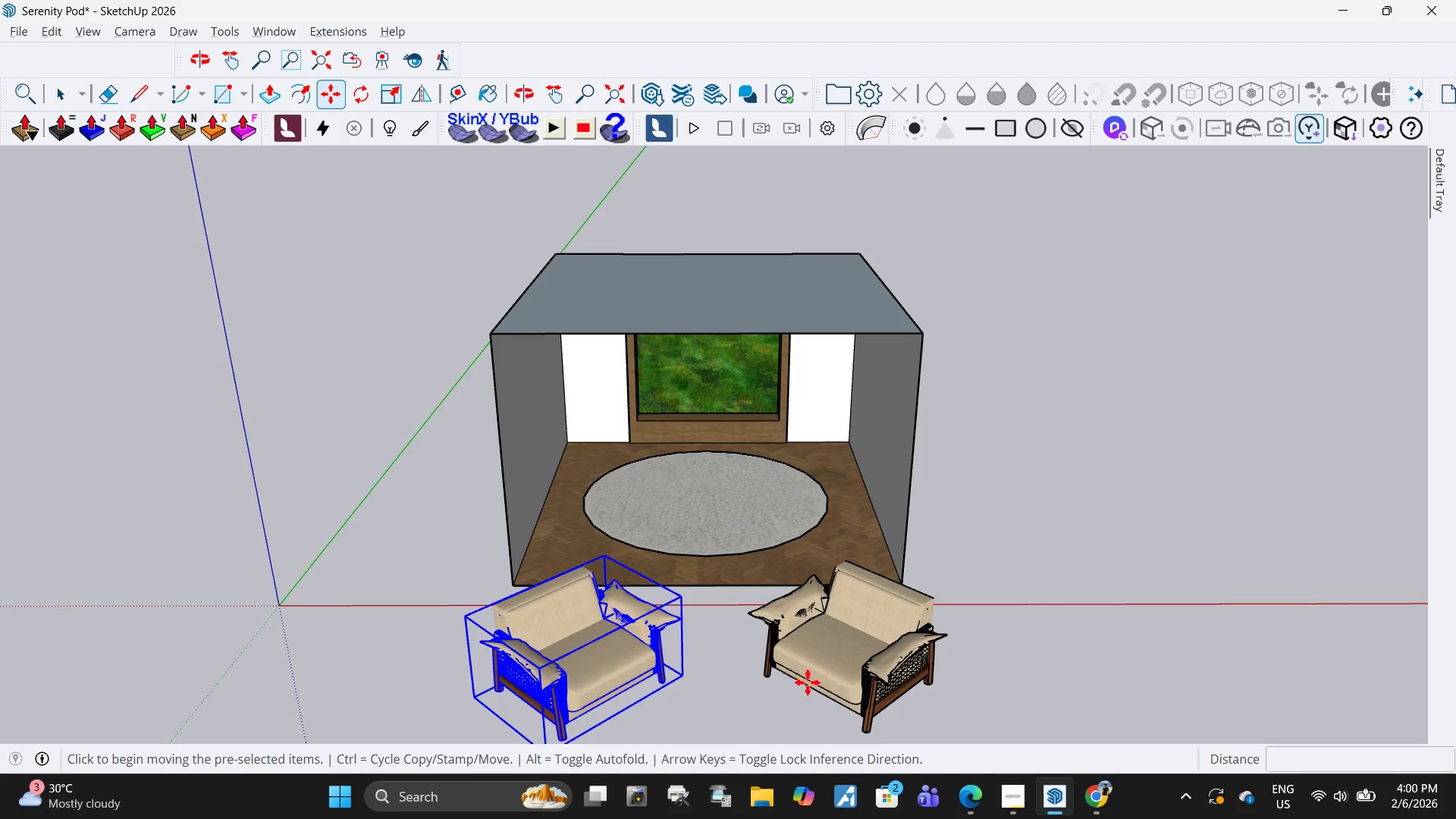 
key(Space)
 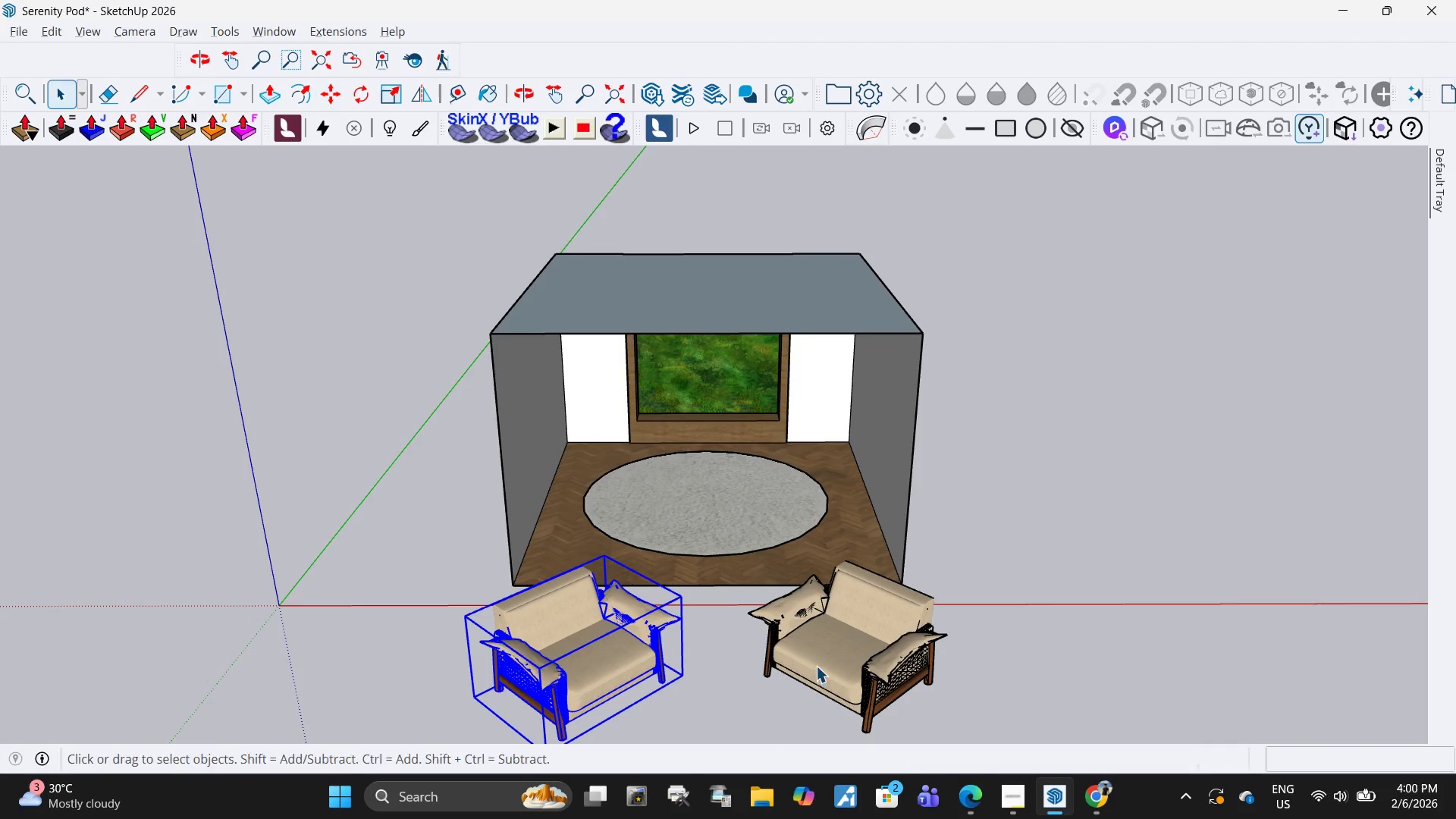 
left_click([816, 666])
 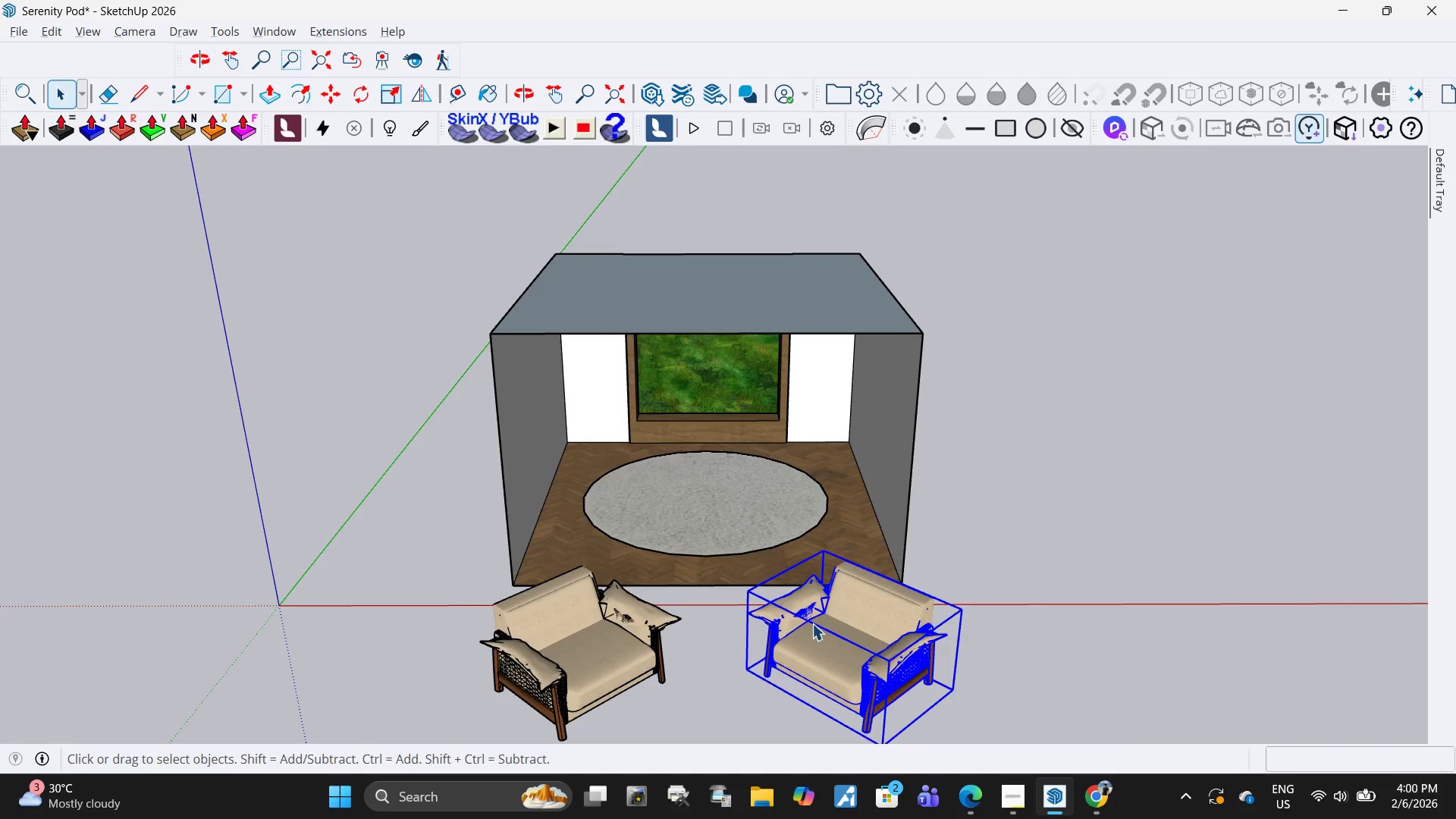 
key(M)
 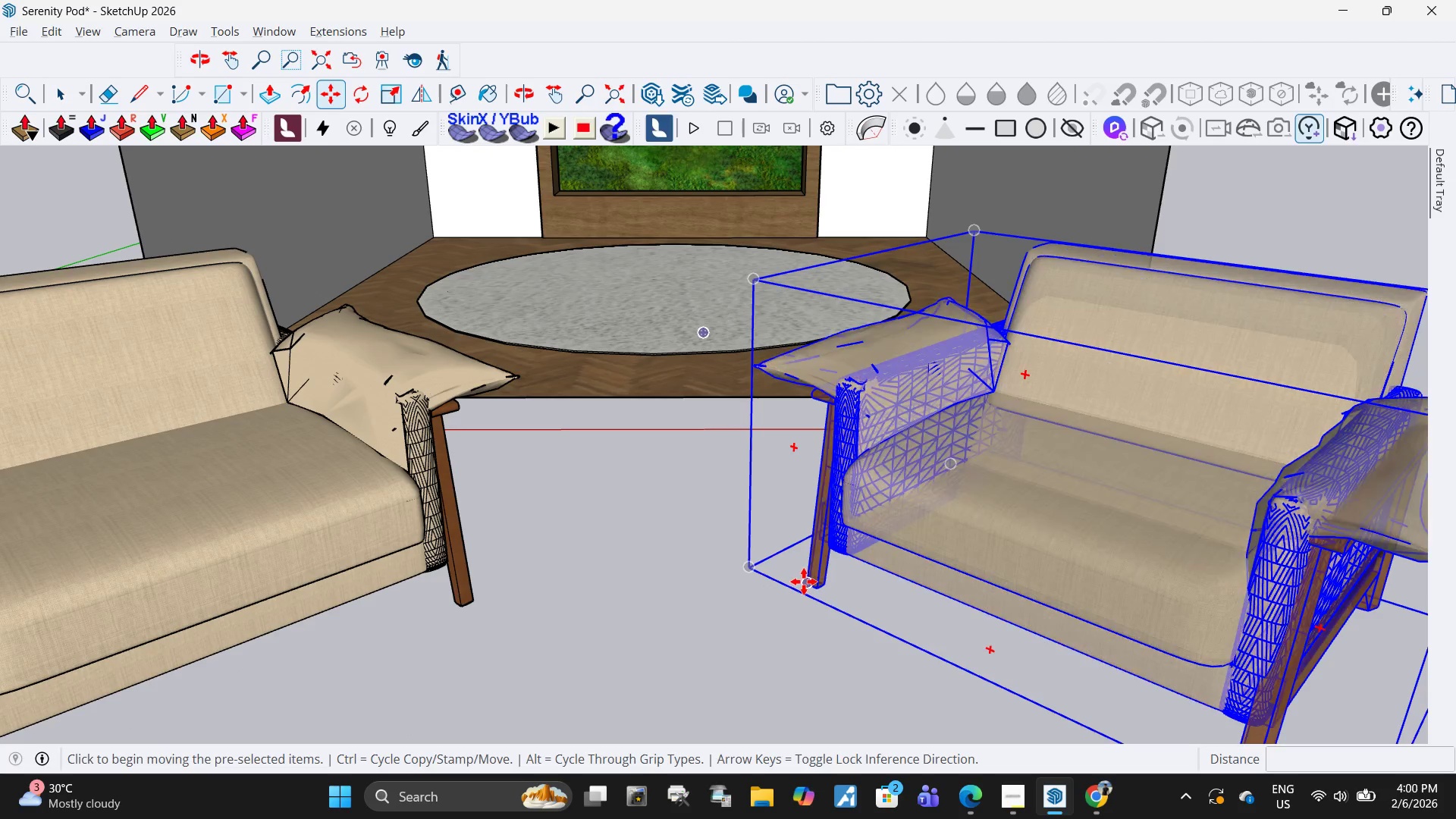 
scroll: coordinate [763, 655], scroll_direction: up, amount: 13.0
 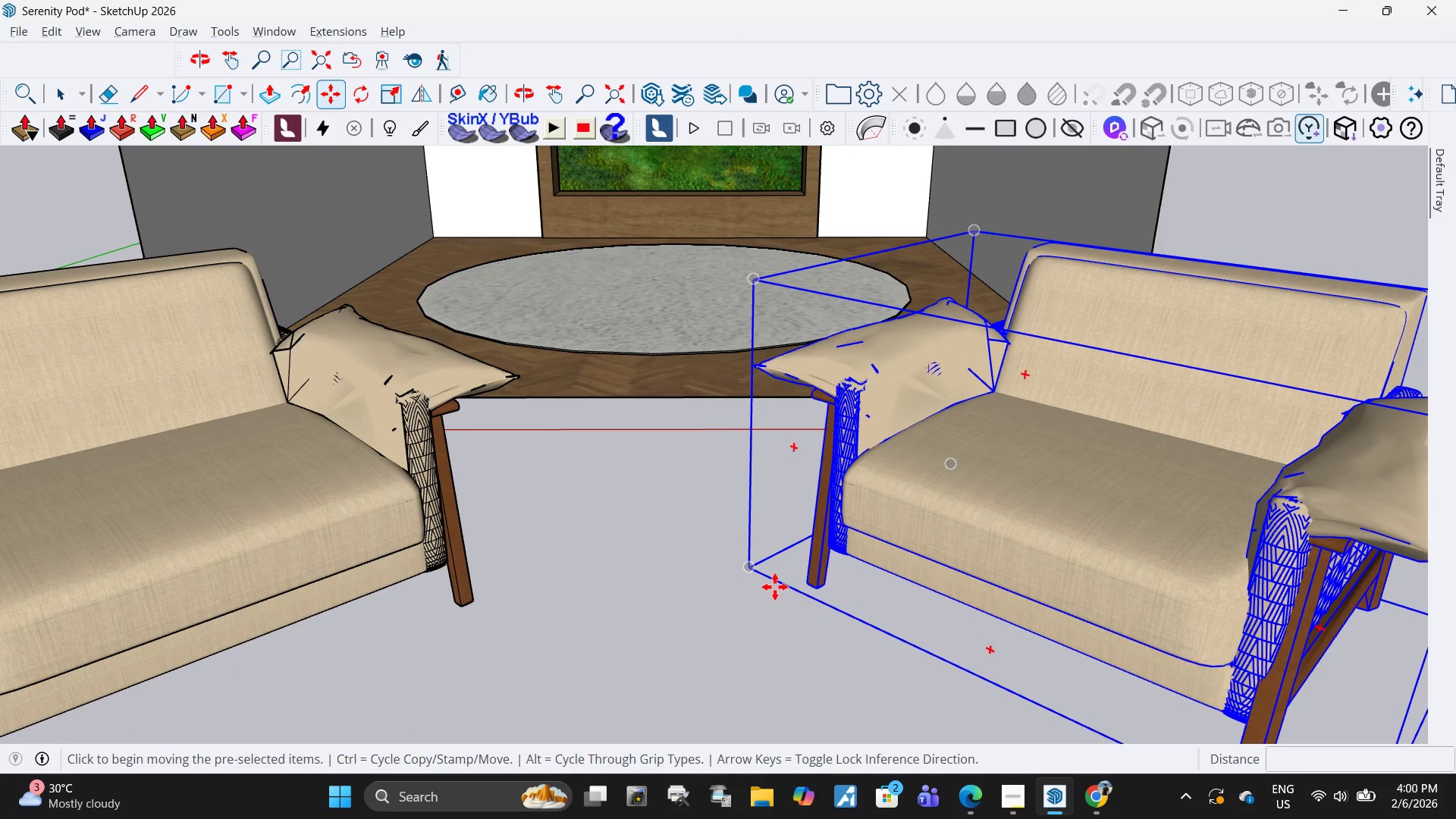 
left_click([806, 582])
 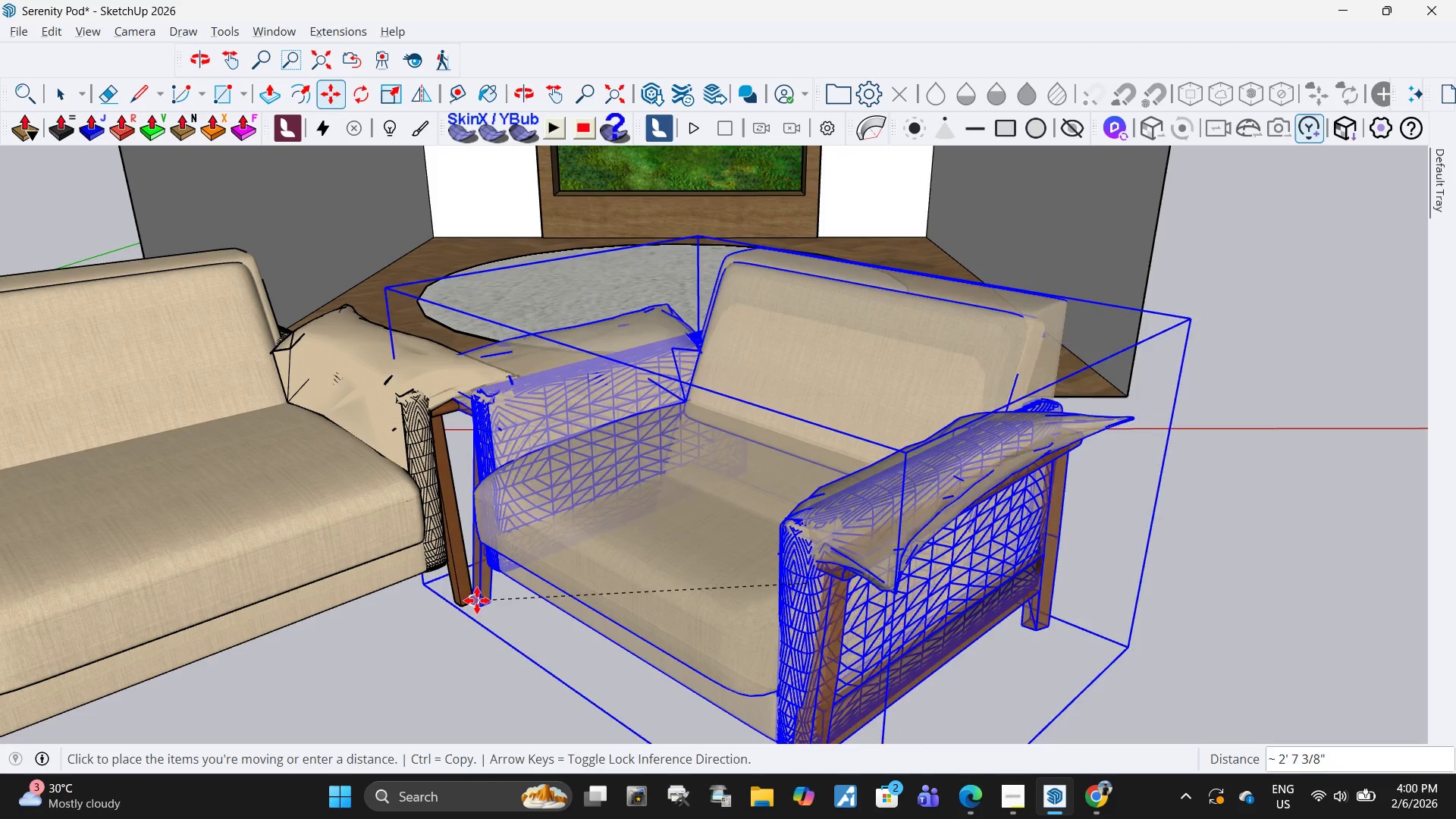 
left_click([474, 601])
 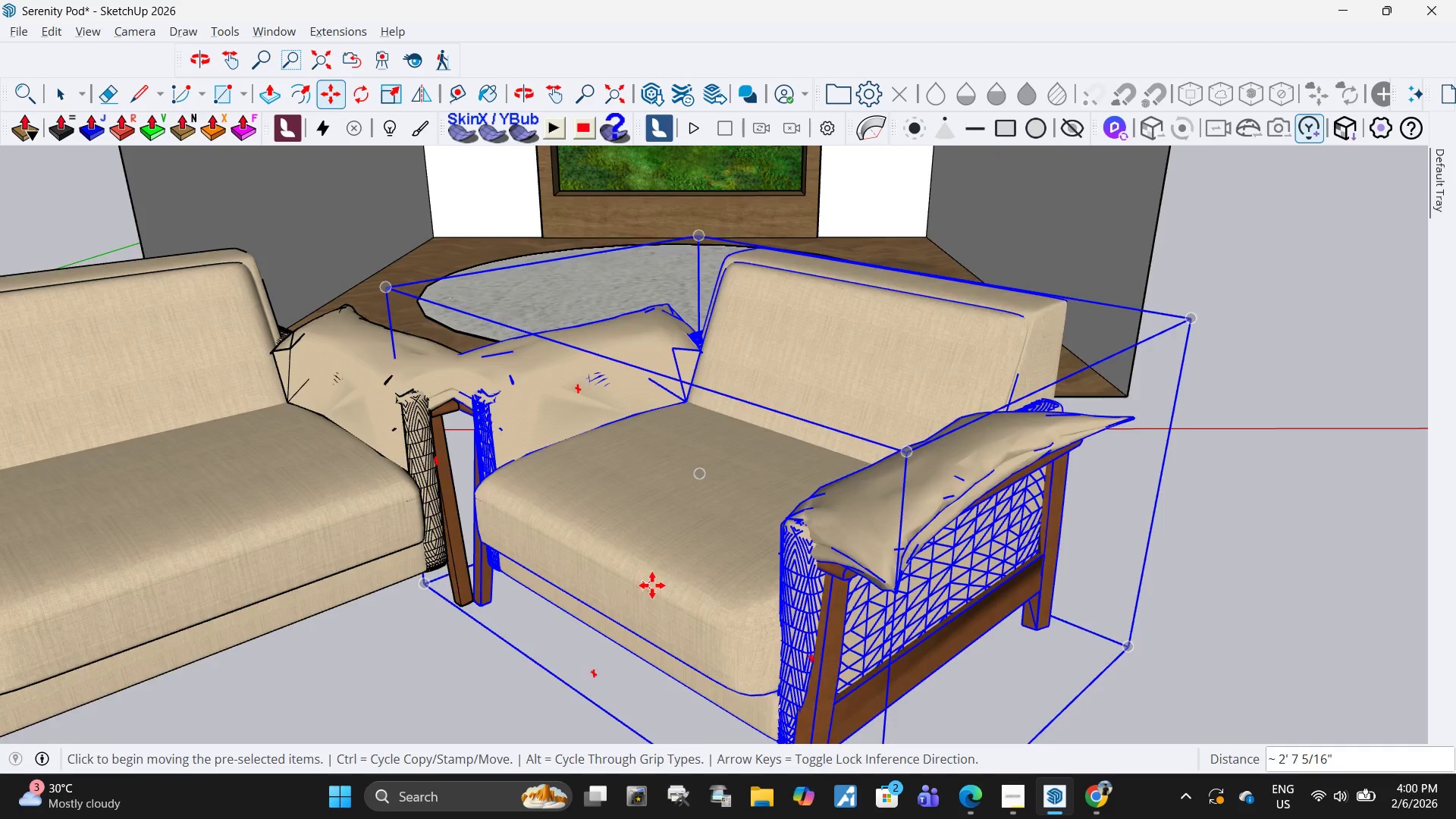 
scroll: coordinate [718, 592], scroll_direction: down, amount: 22.0
 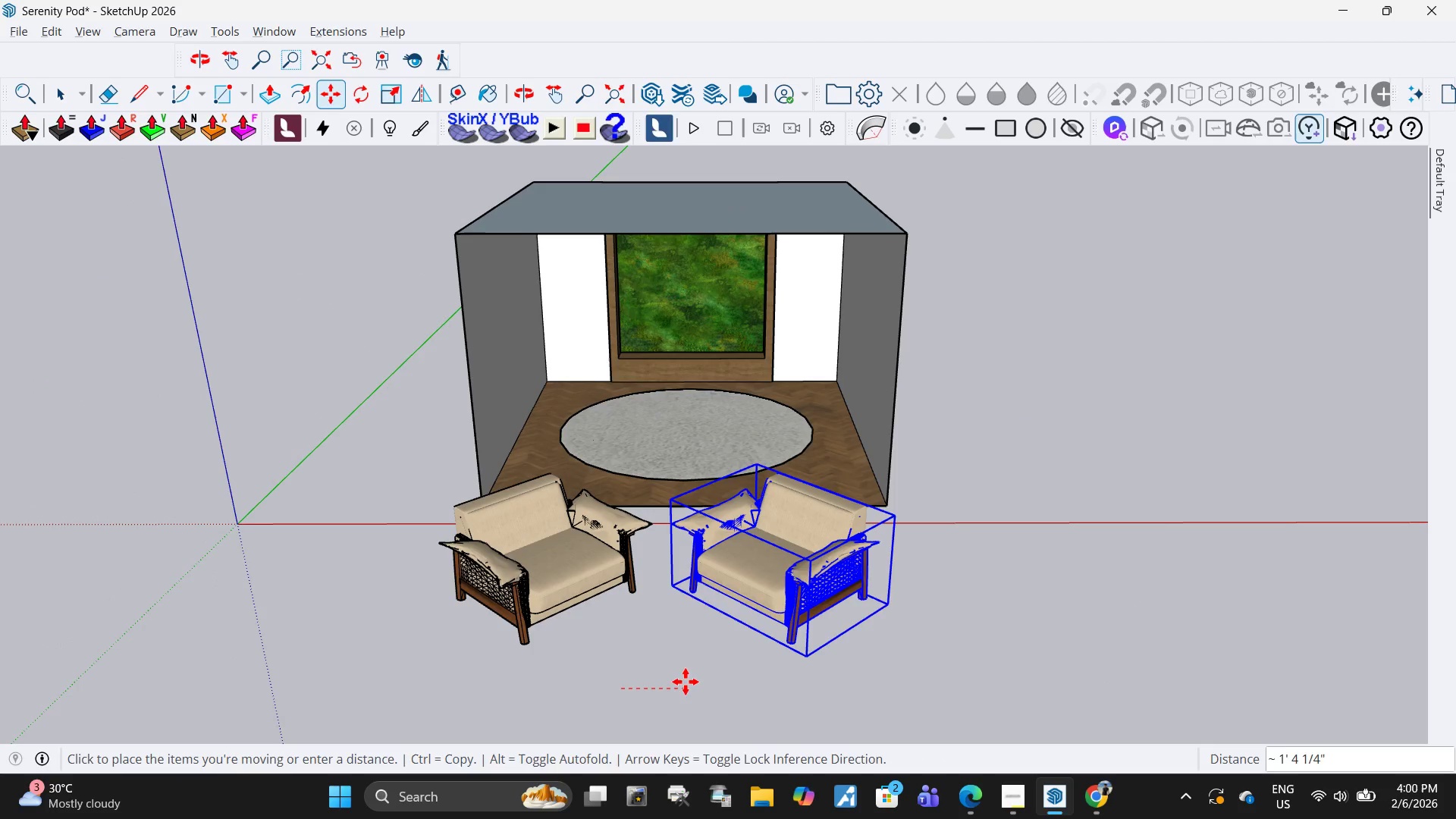 
left_click([689, 682])
 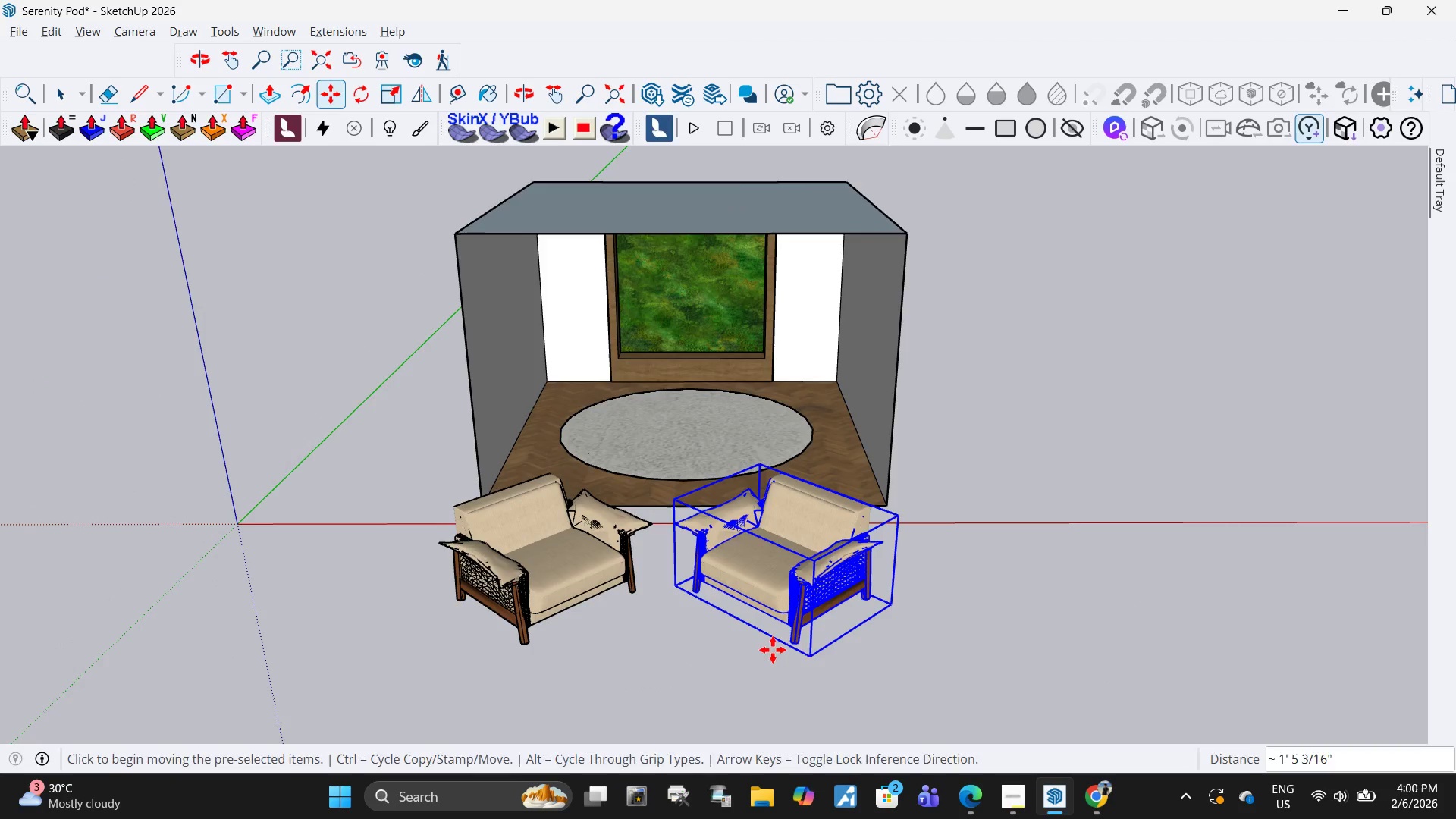 
key(Space)
 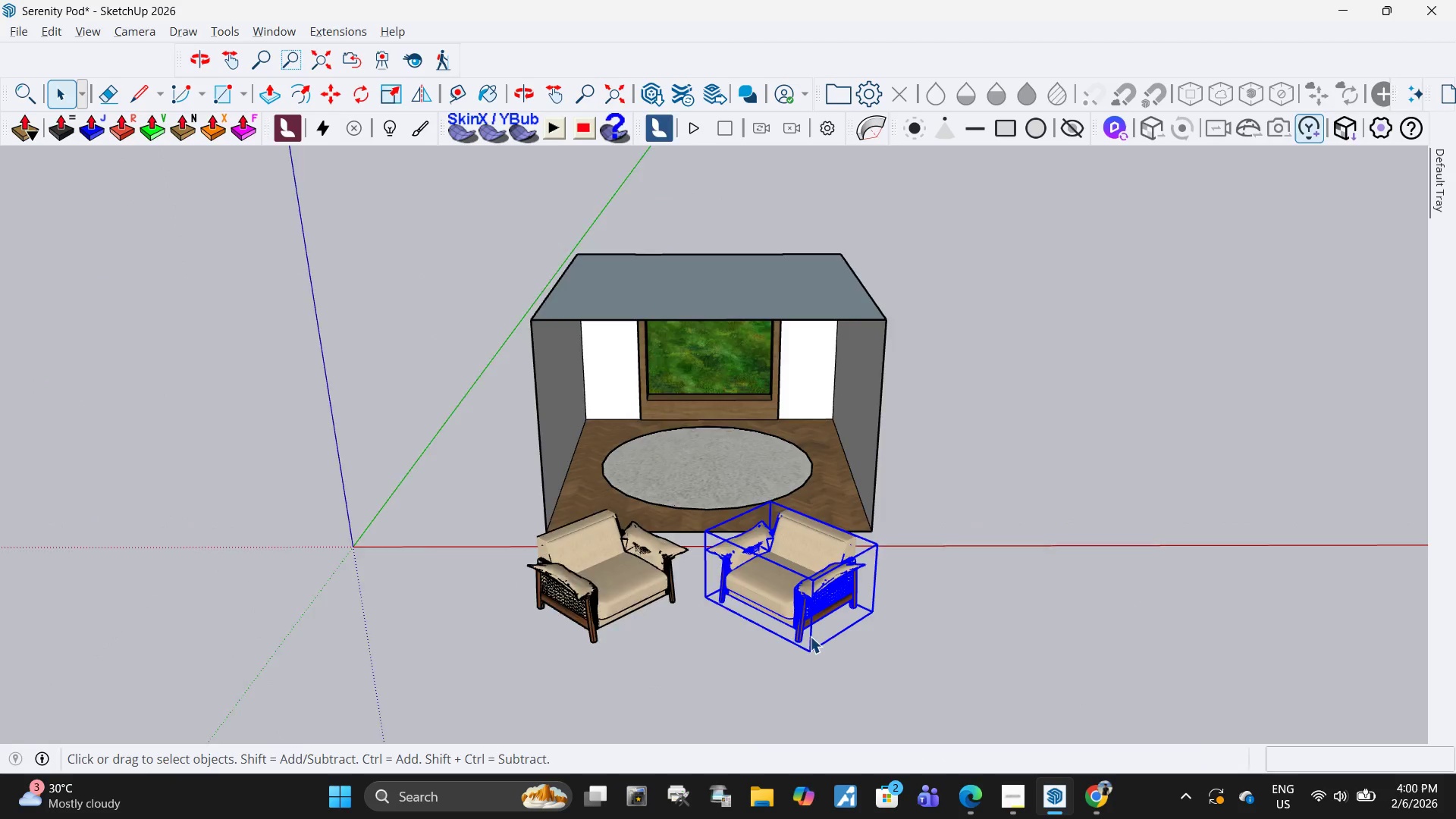 
left_click_drag(start_coordinate=[893, 686], to_coordinate=[498, 610])
 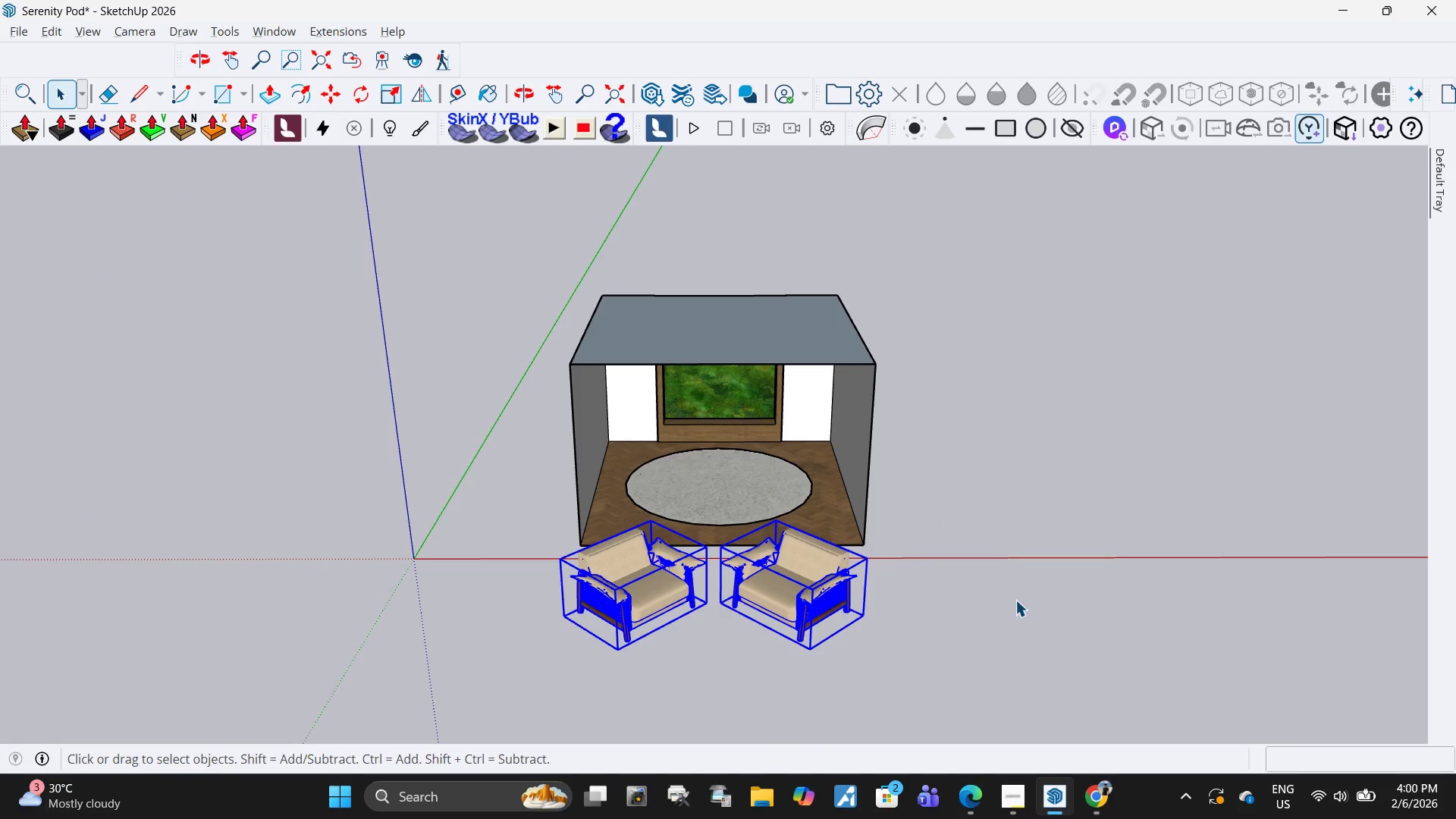 
scroll: coordinate [810, 636], scroll_direction: down, amount: 5.0
 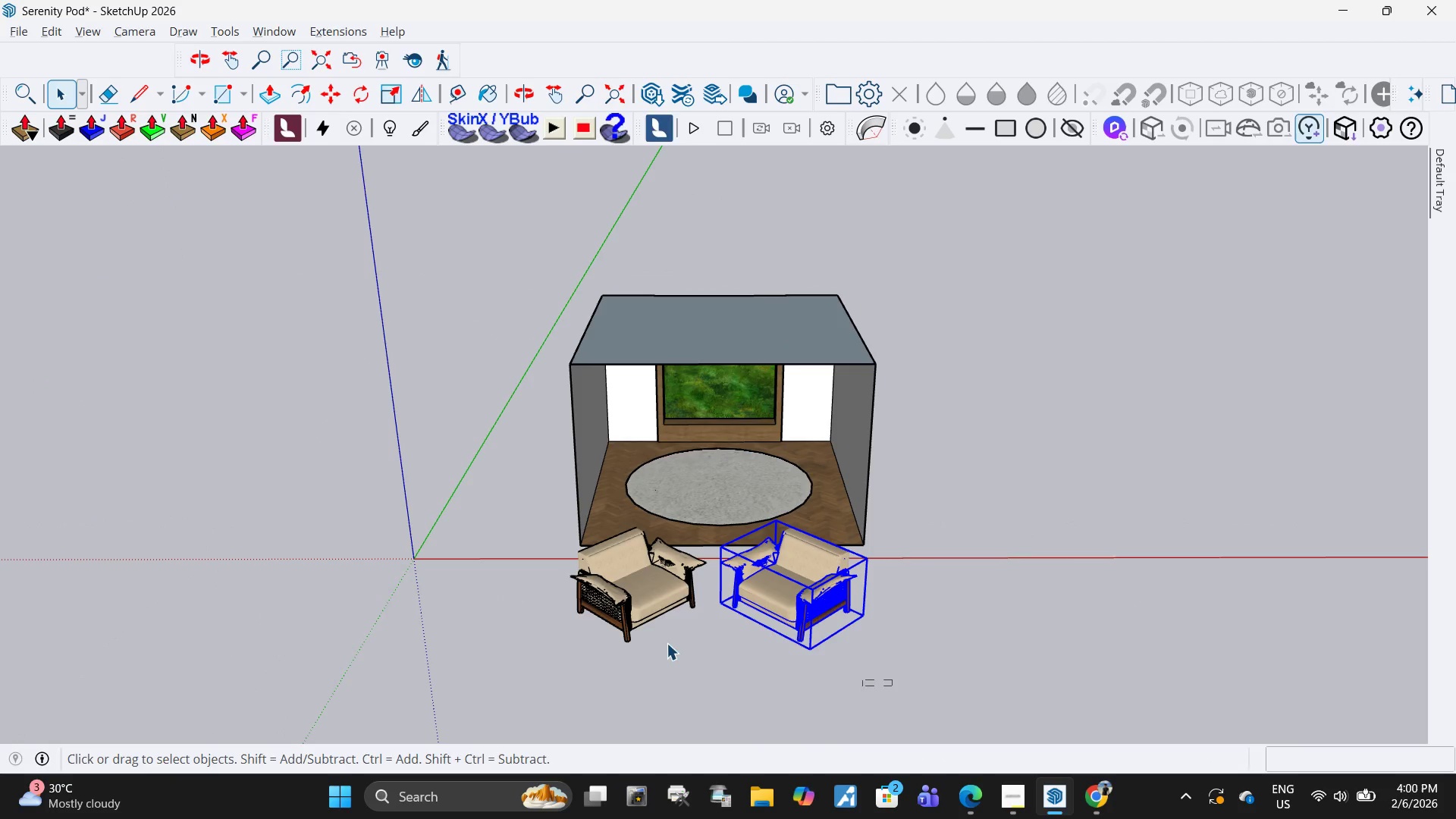 
key(M)
 